 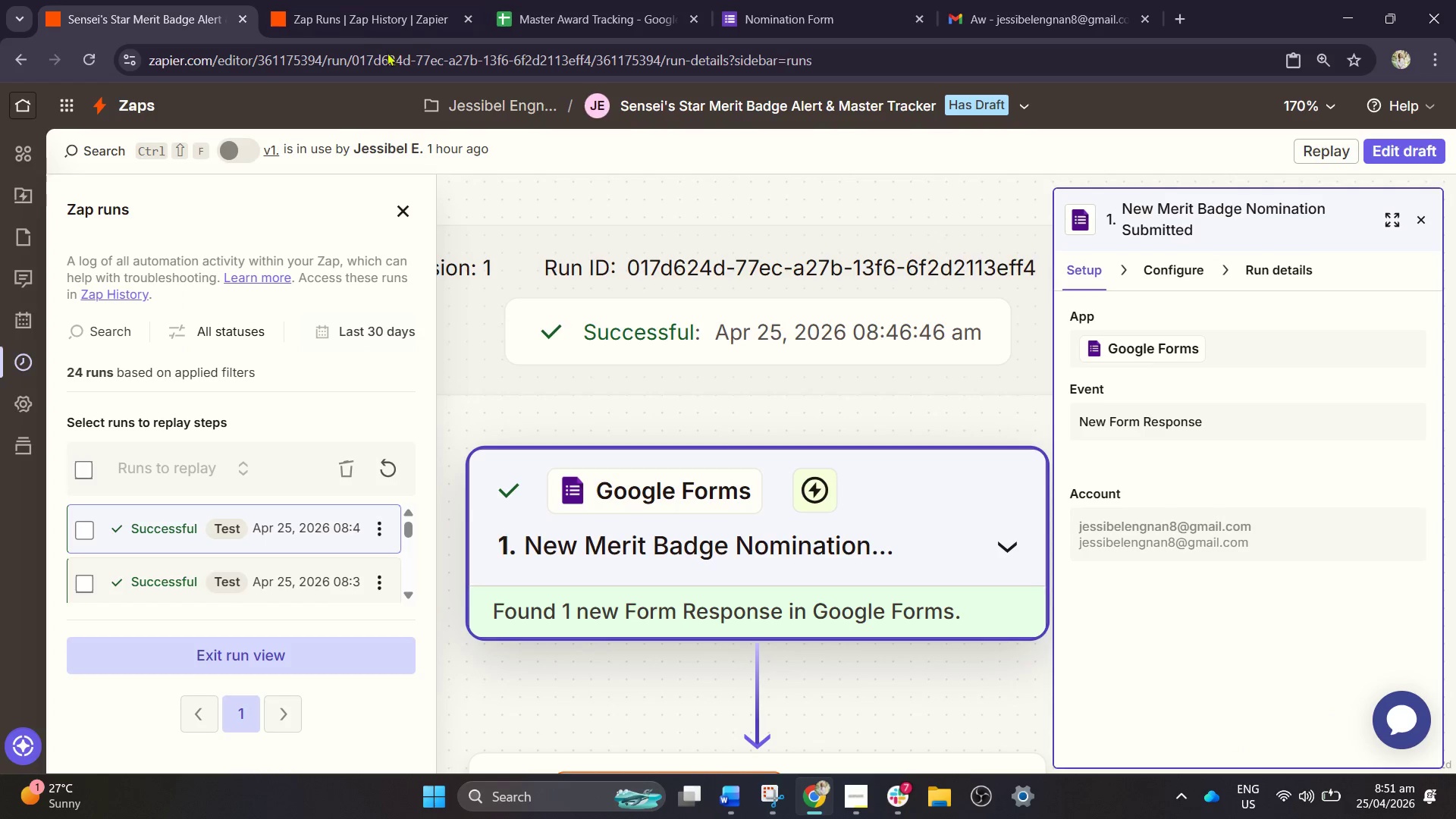 
left_click_drag(start_coordinate=[960, 399], to_coordinate=[941, 399])
 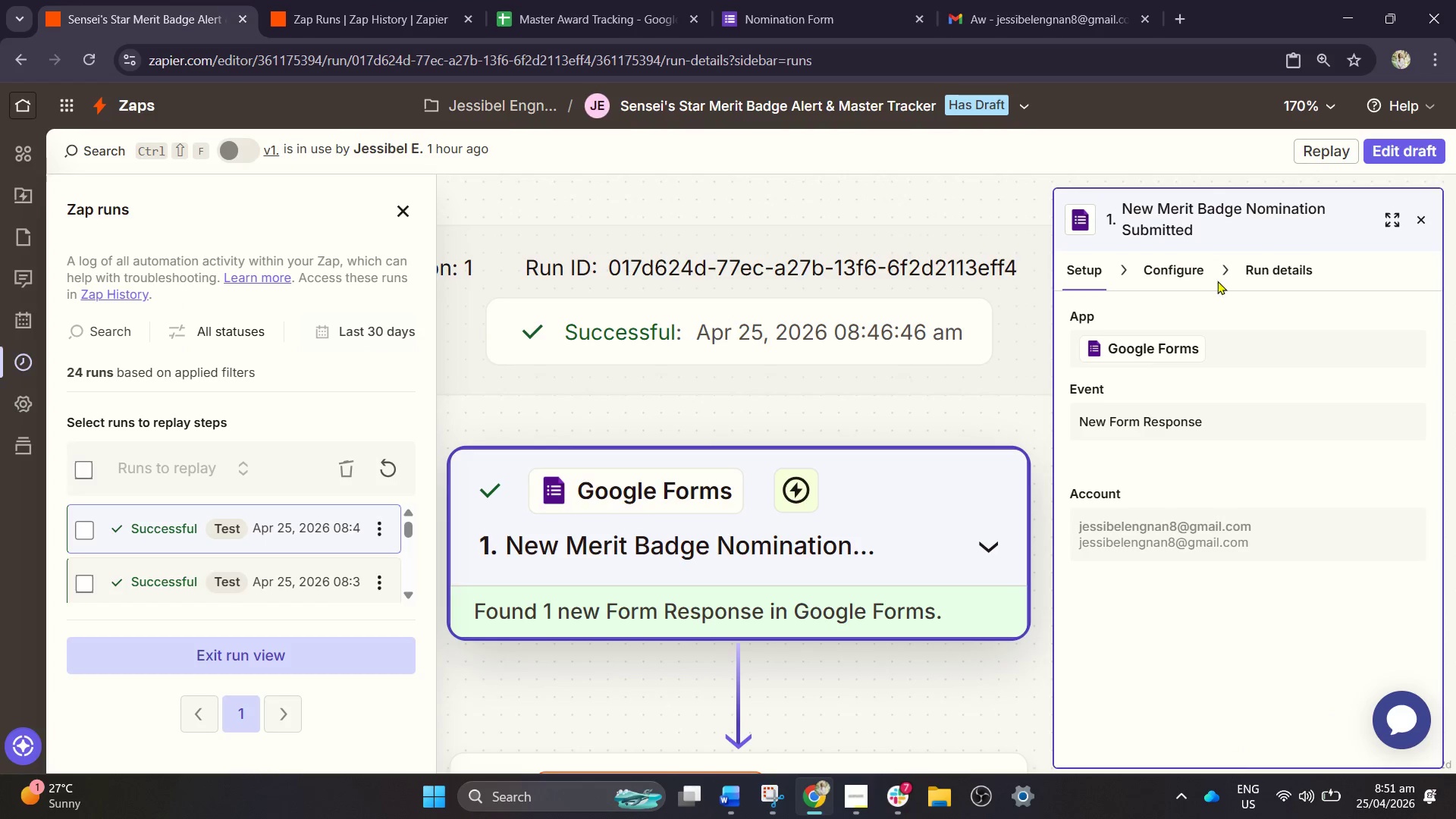 
left_click([1254, 271])
 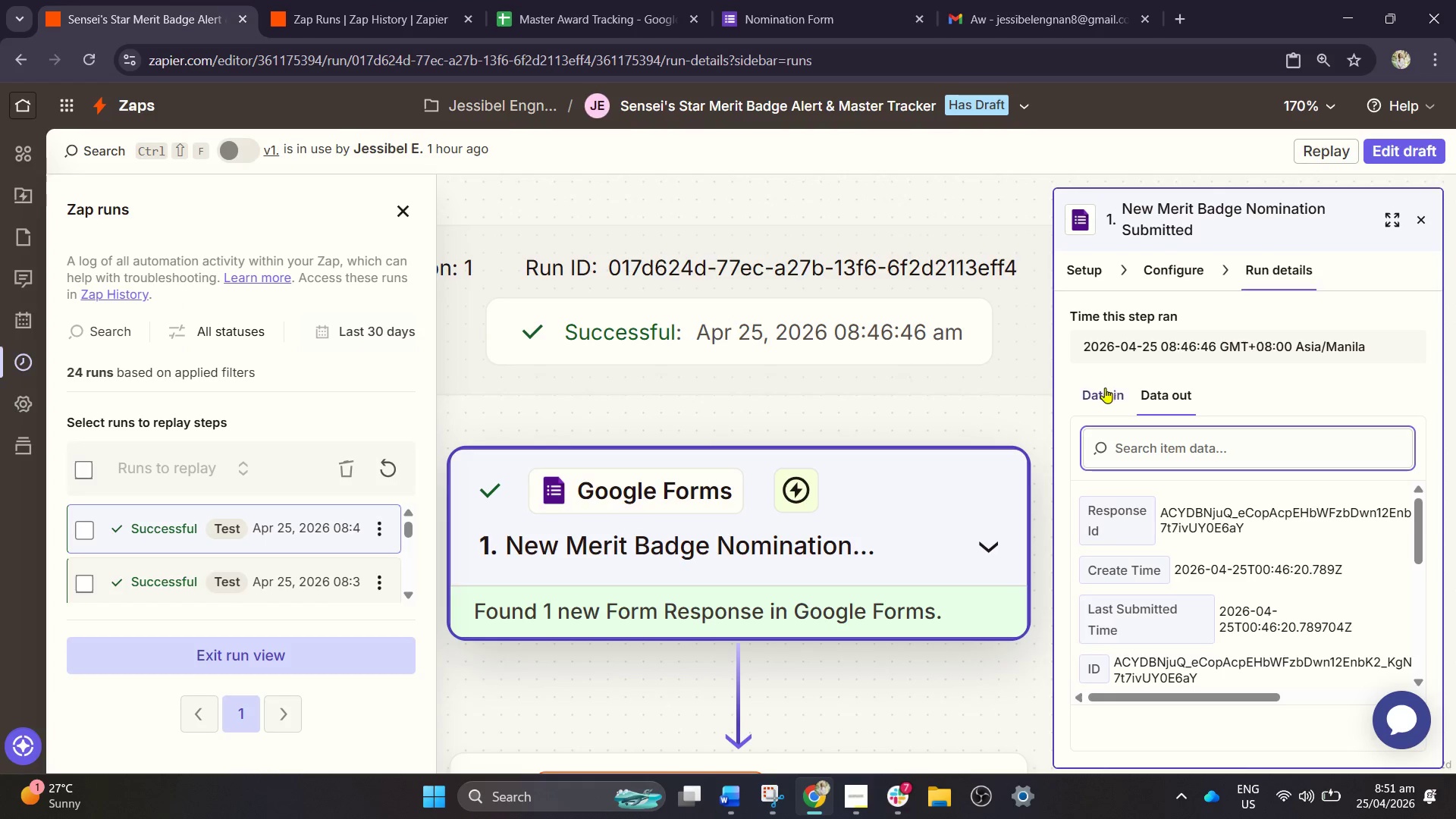 
scroll: coordinate [1140, 494], scroll_direction: down, amount: 3.0
 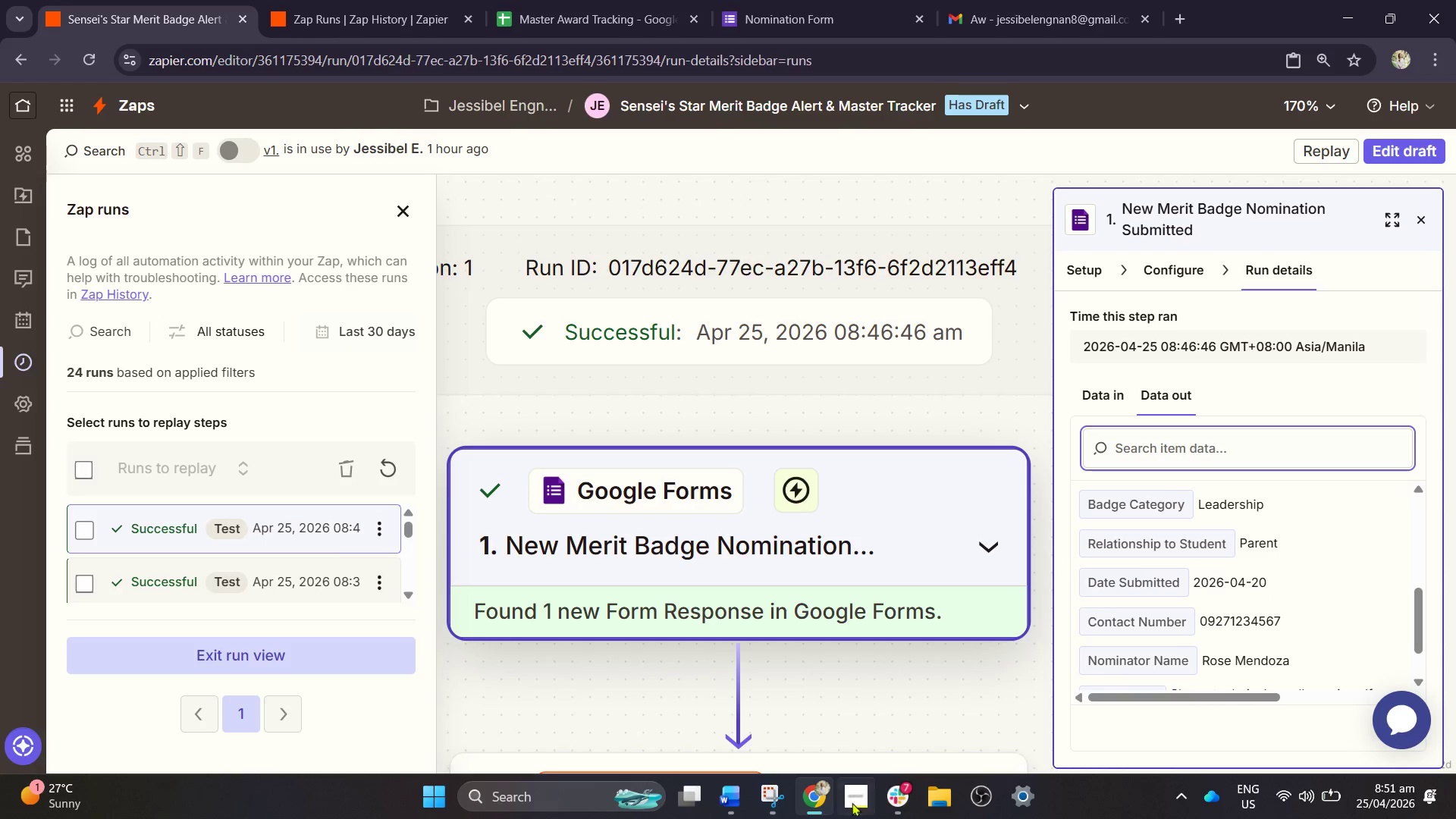 
left_click([776, 792])
 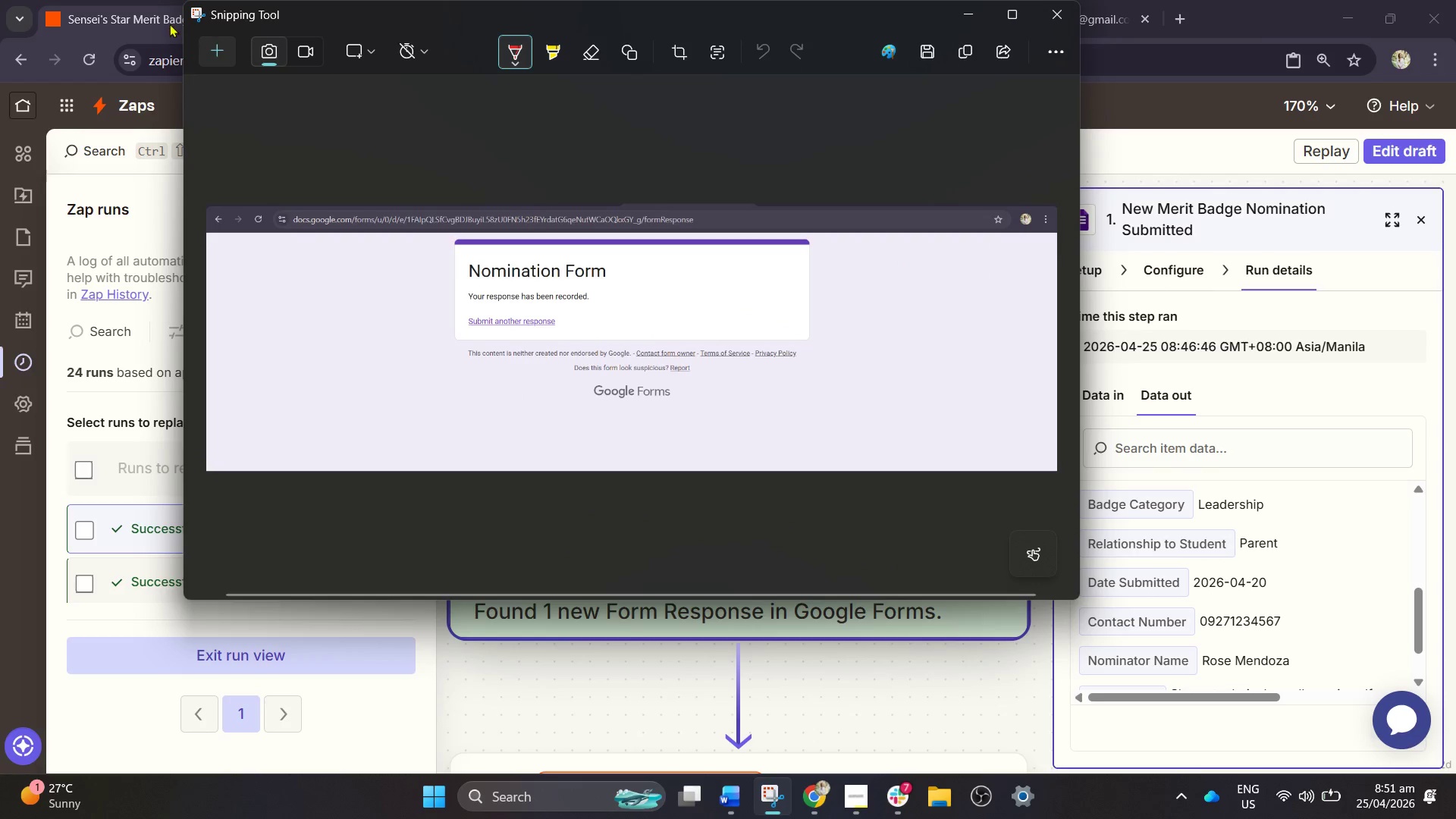 
left_click([207, 47])
 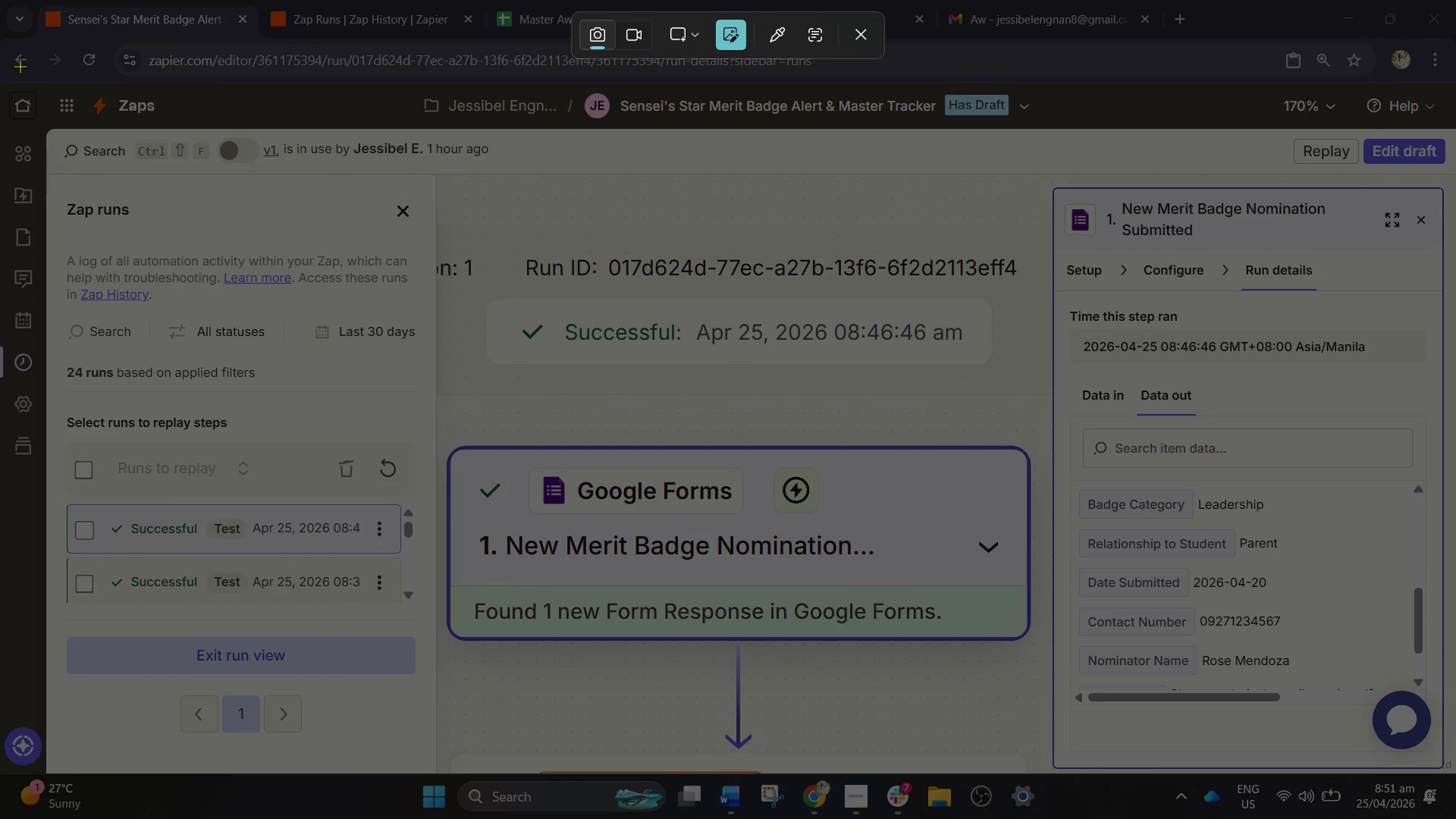 
left_click_drag(start_coordinate=[0, 33], to_coordinate=[1455, 771])
 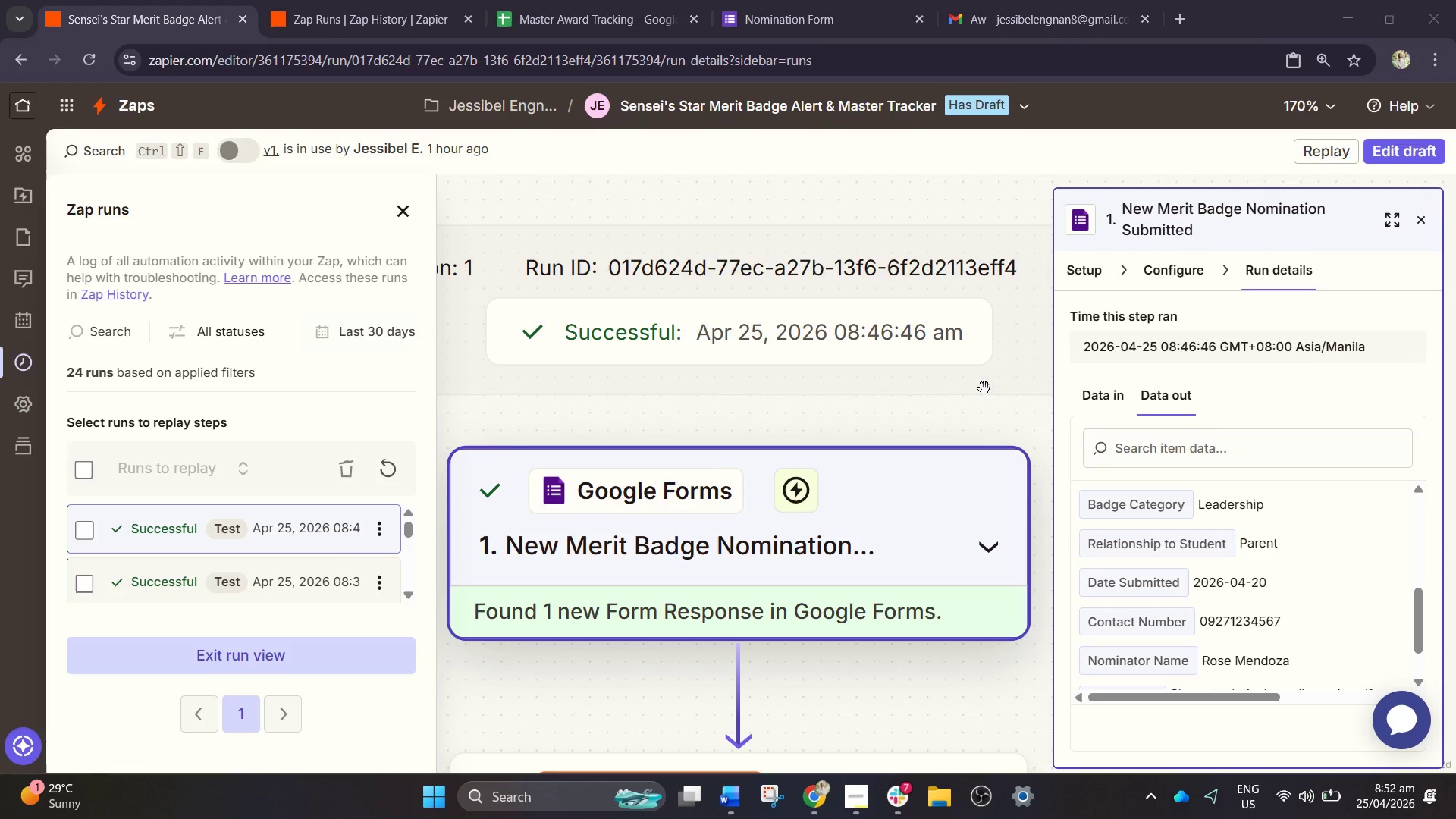 
wait(5.12)
 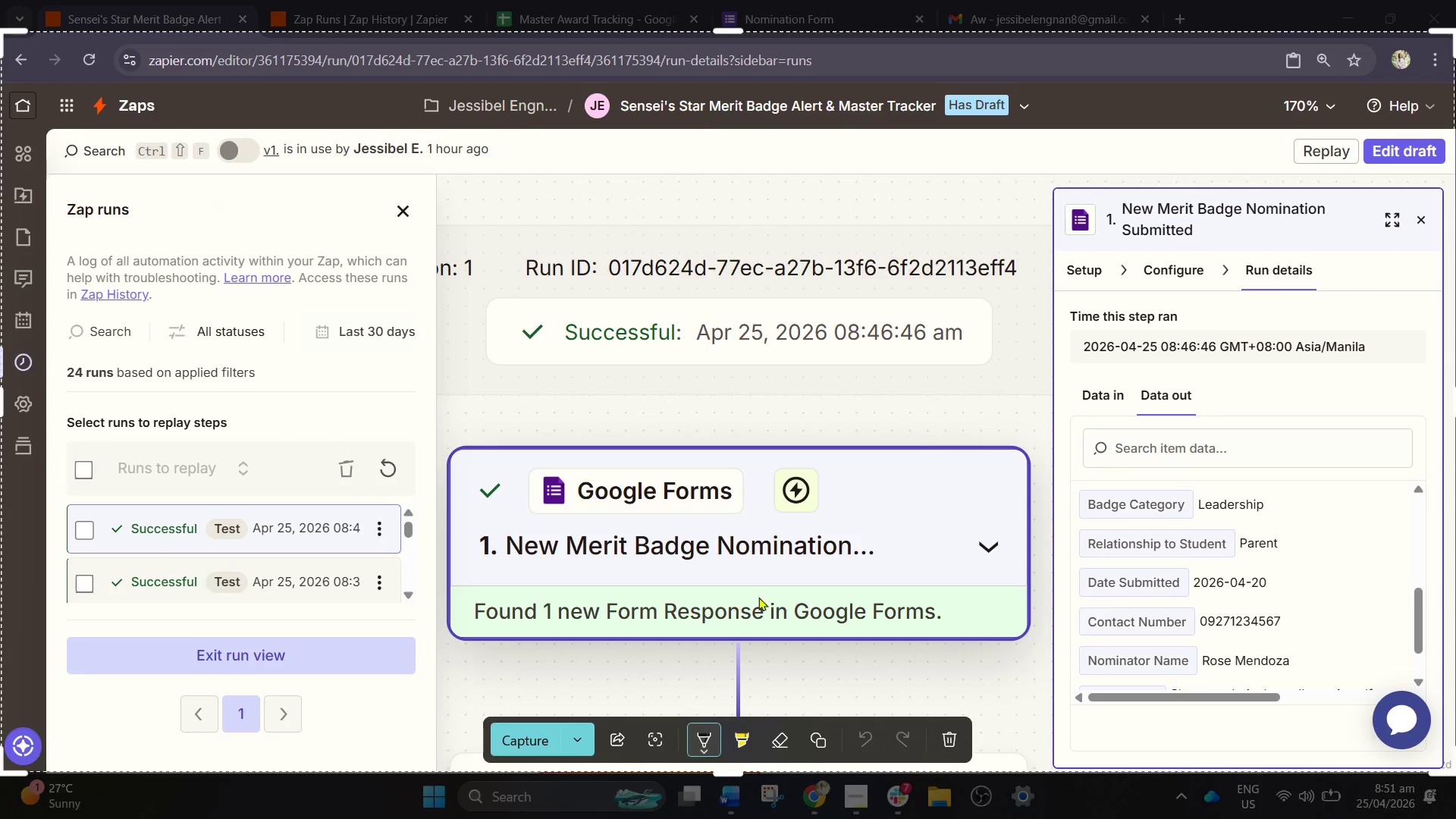 
left_click([1259, 739])
 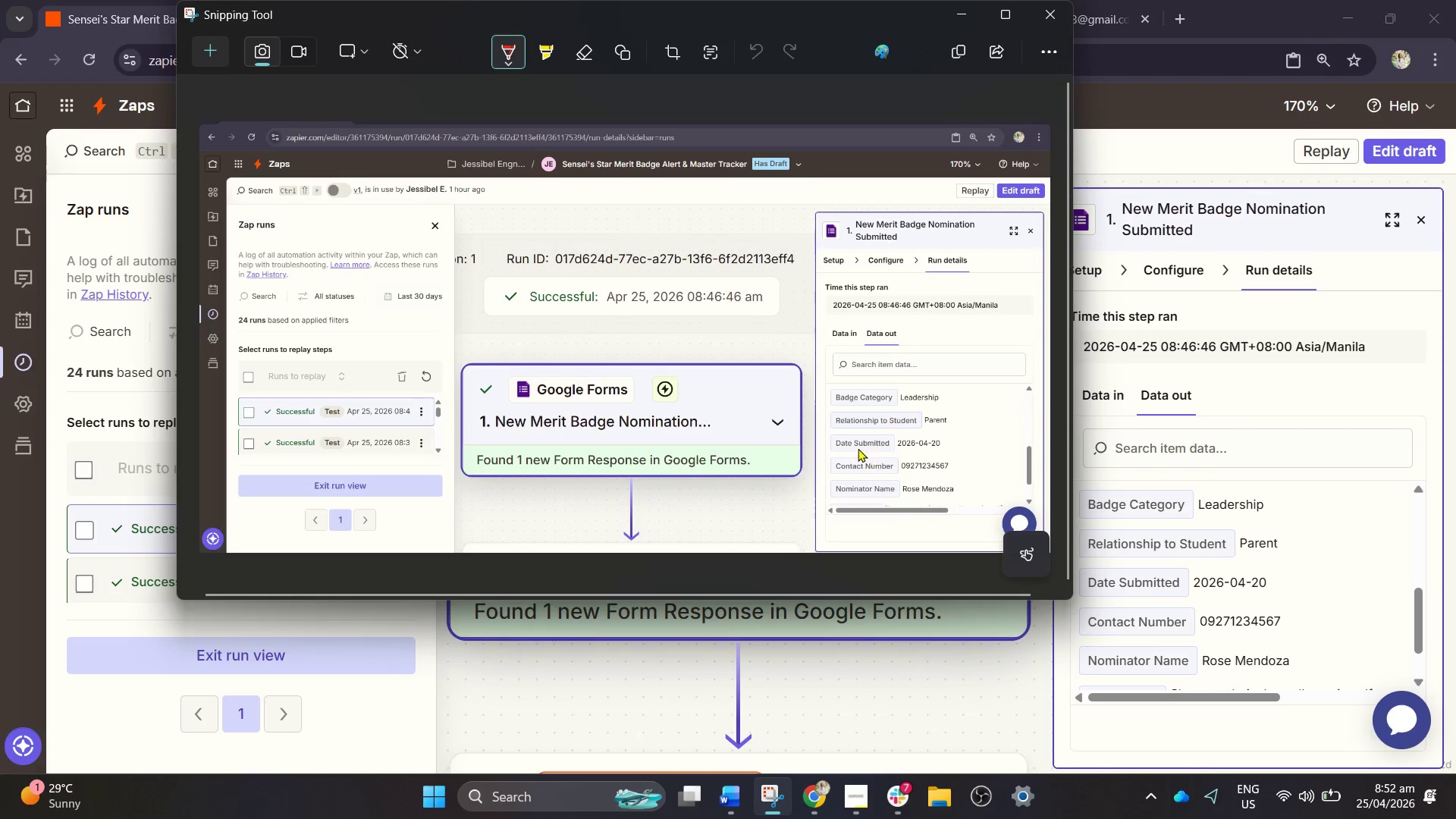 
left_click([925, 470])
 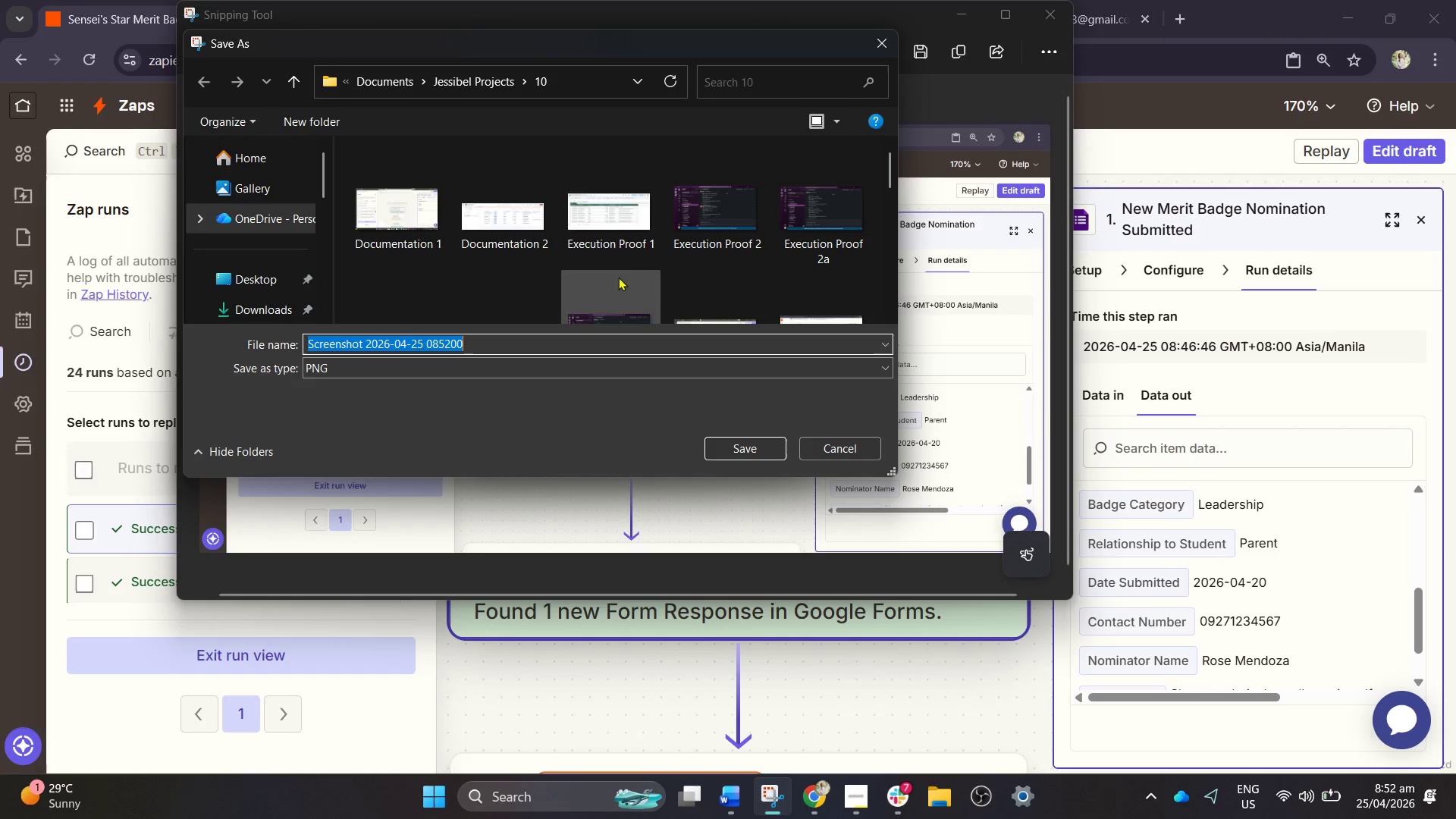 
left_click([463, 84])
 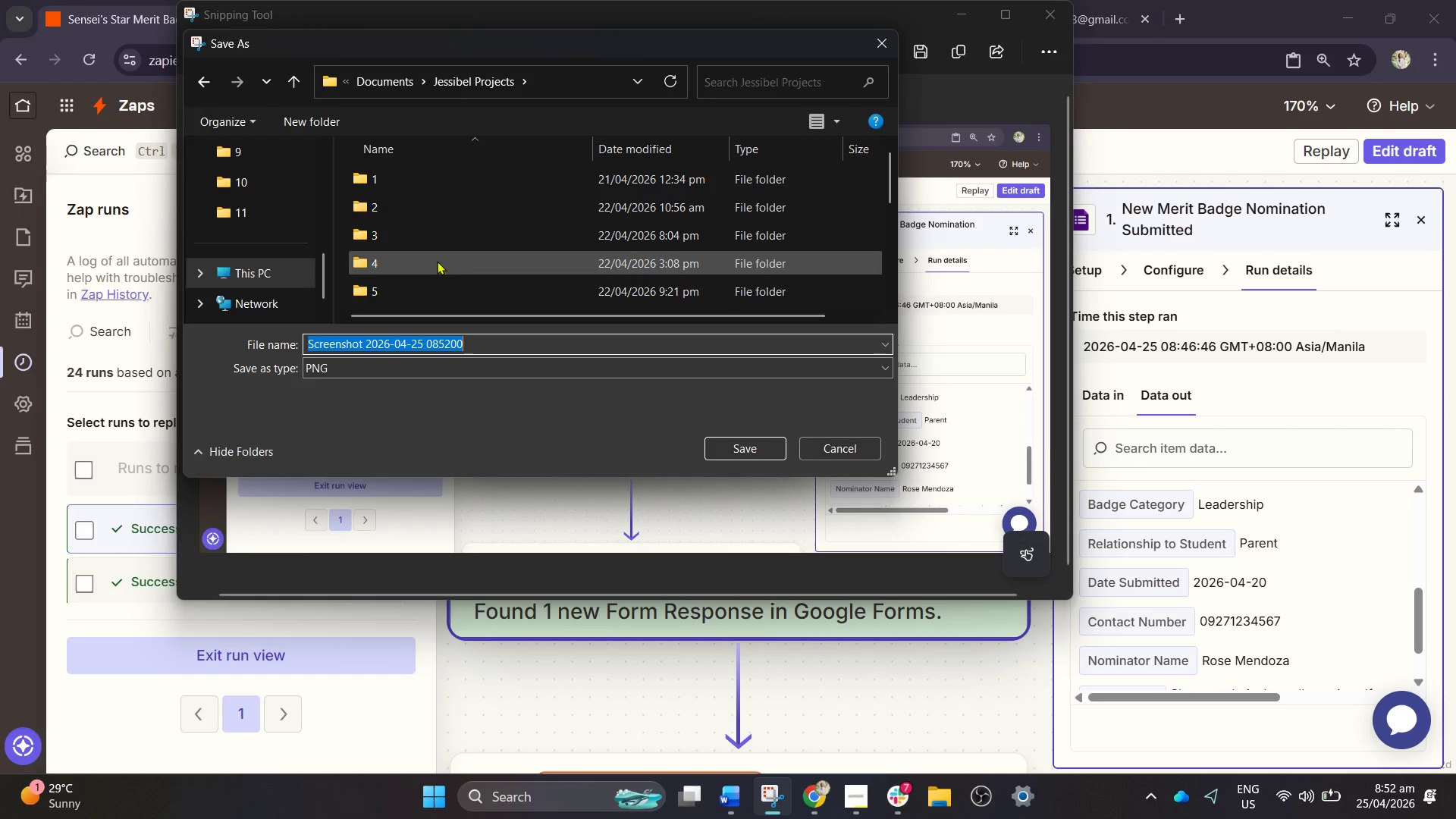 
scroll: coordinate [409, 292], scroll_direction: down, amount: 3.0
 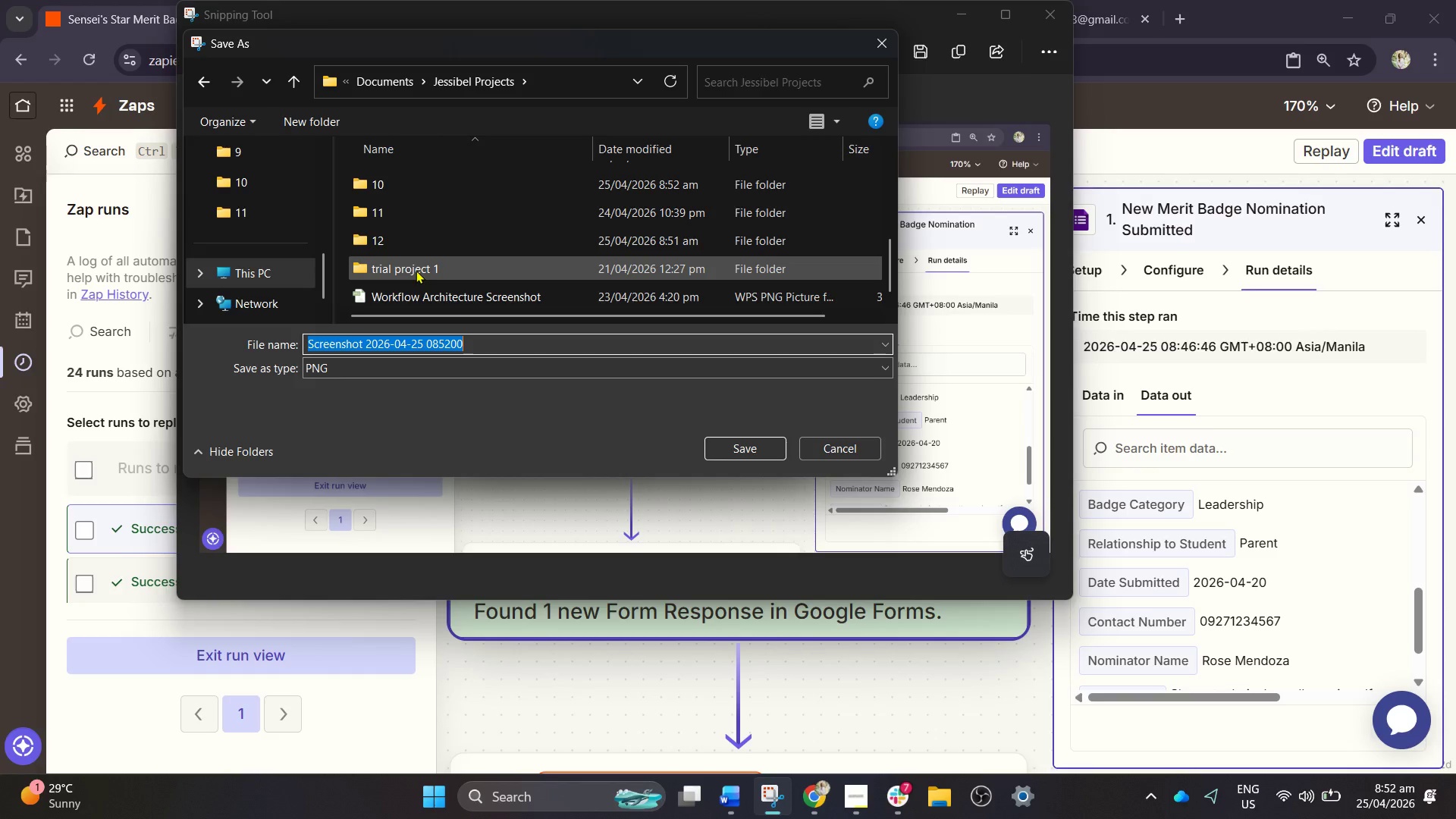 
left_click([416, 270])
 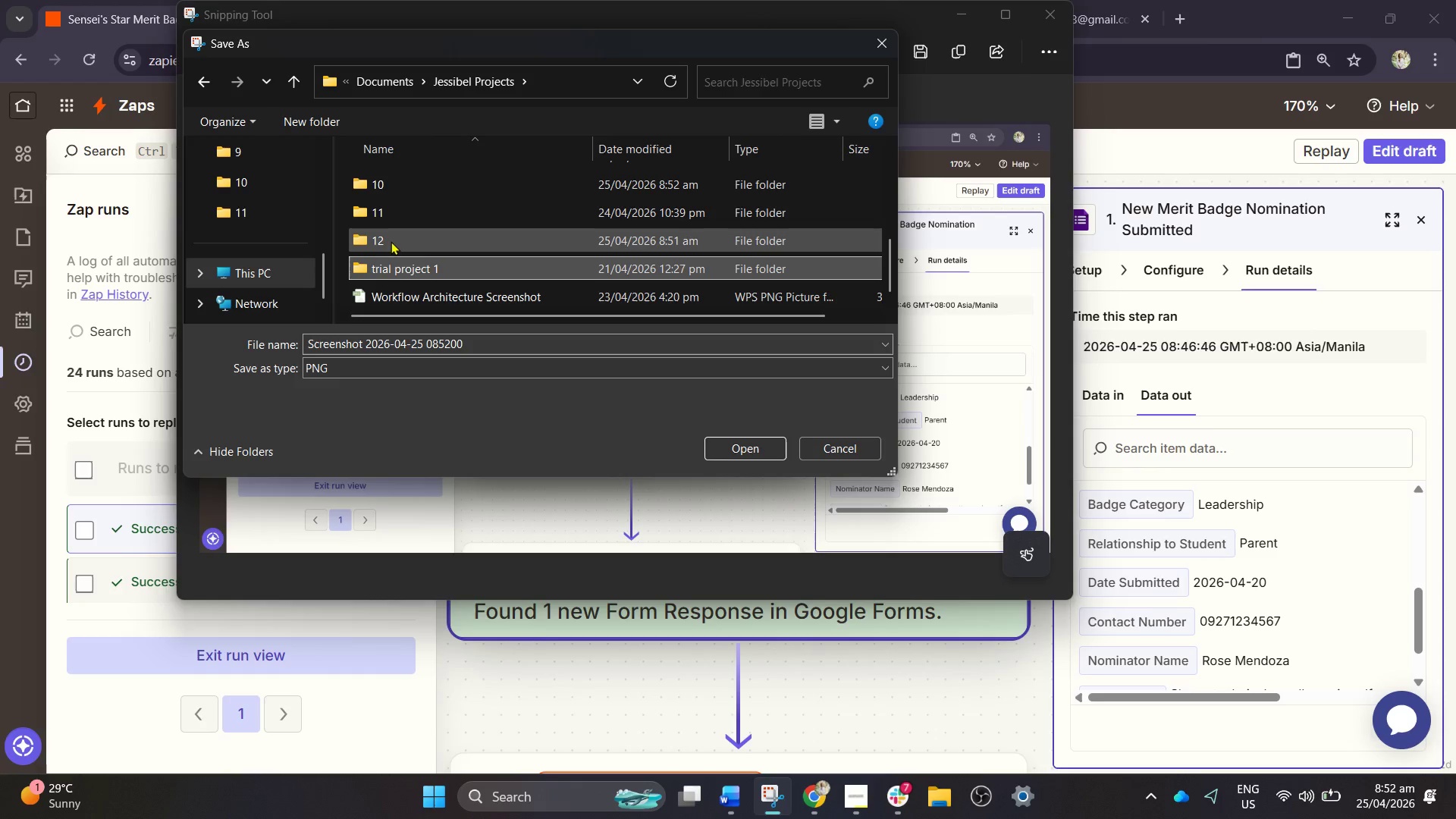 
double_click([391, 241])
 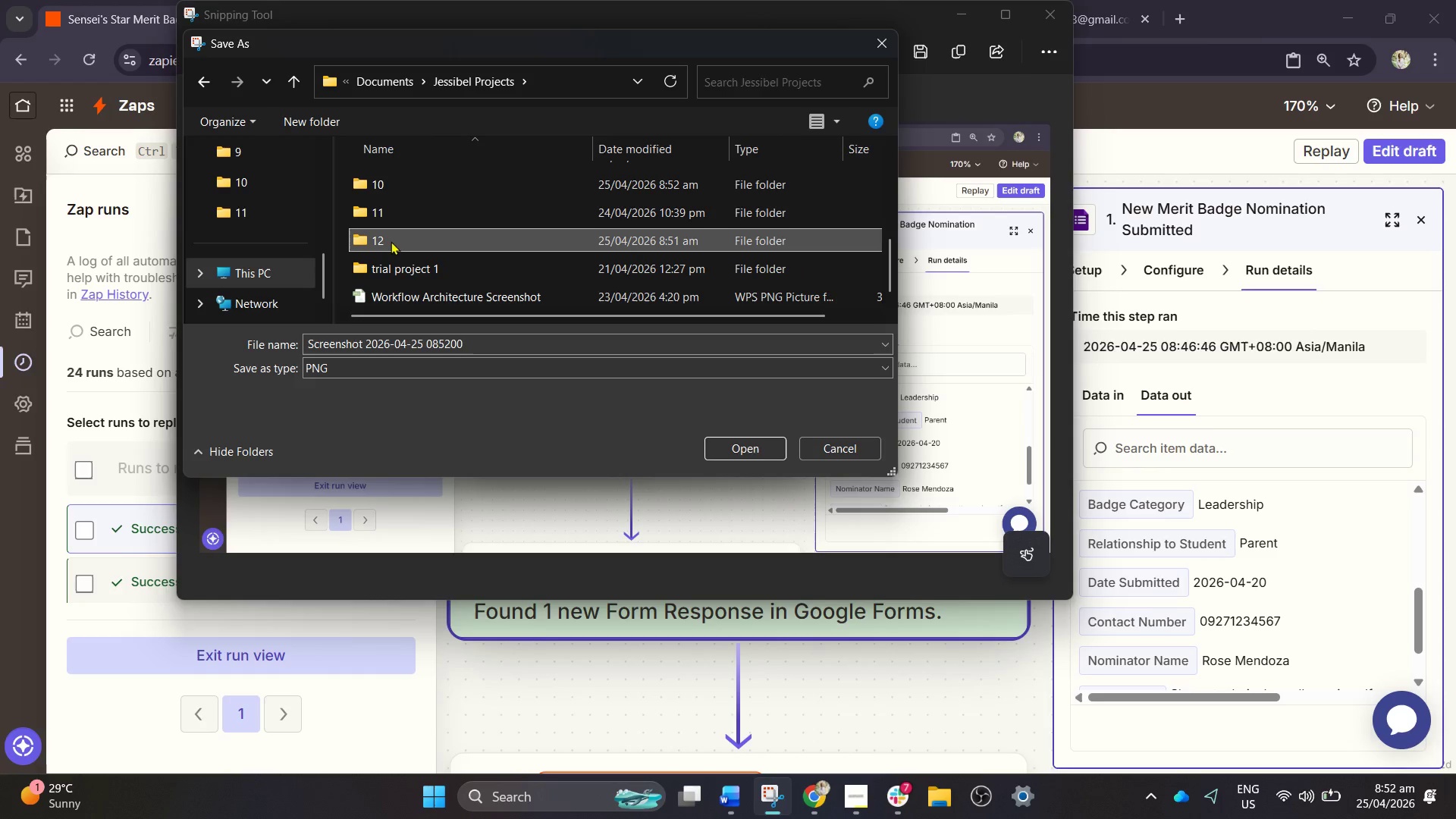 
triple_click([391, 241])
 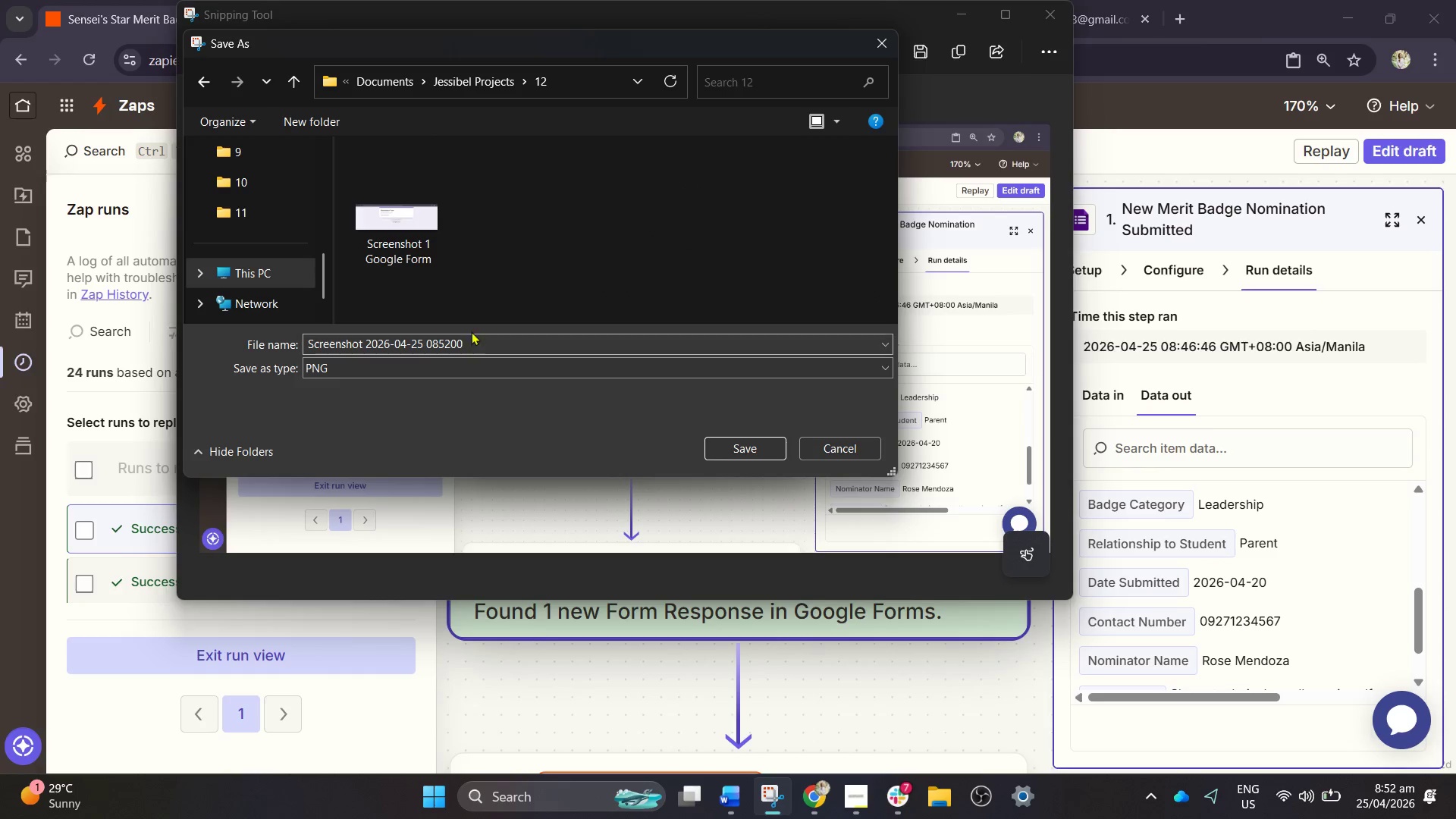 
left_click([439, 257])
 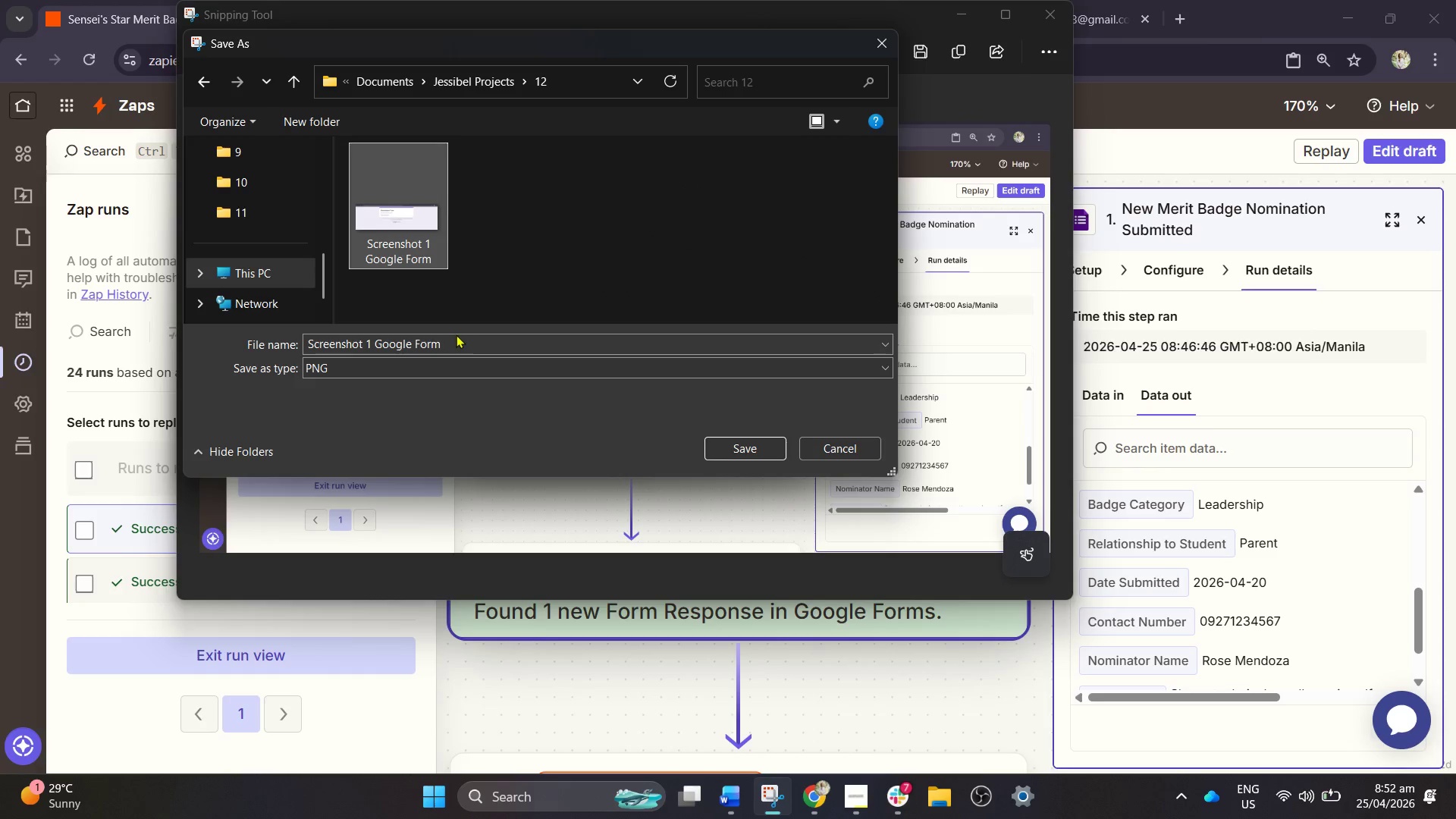 
left_click([456, 339])
 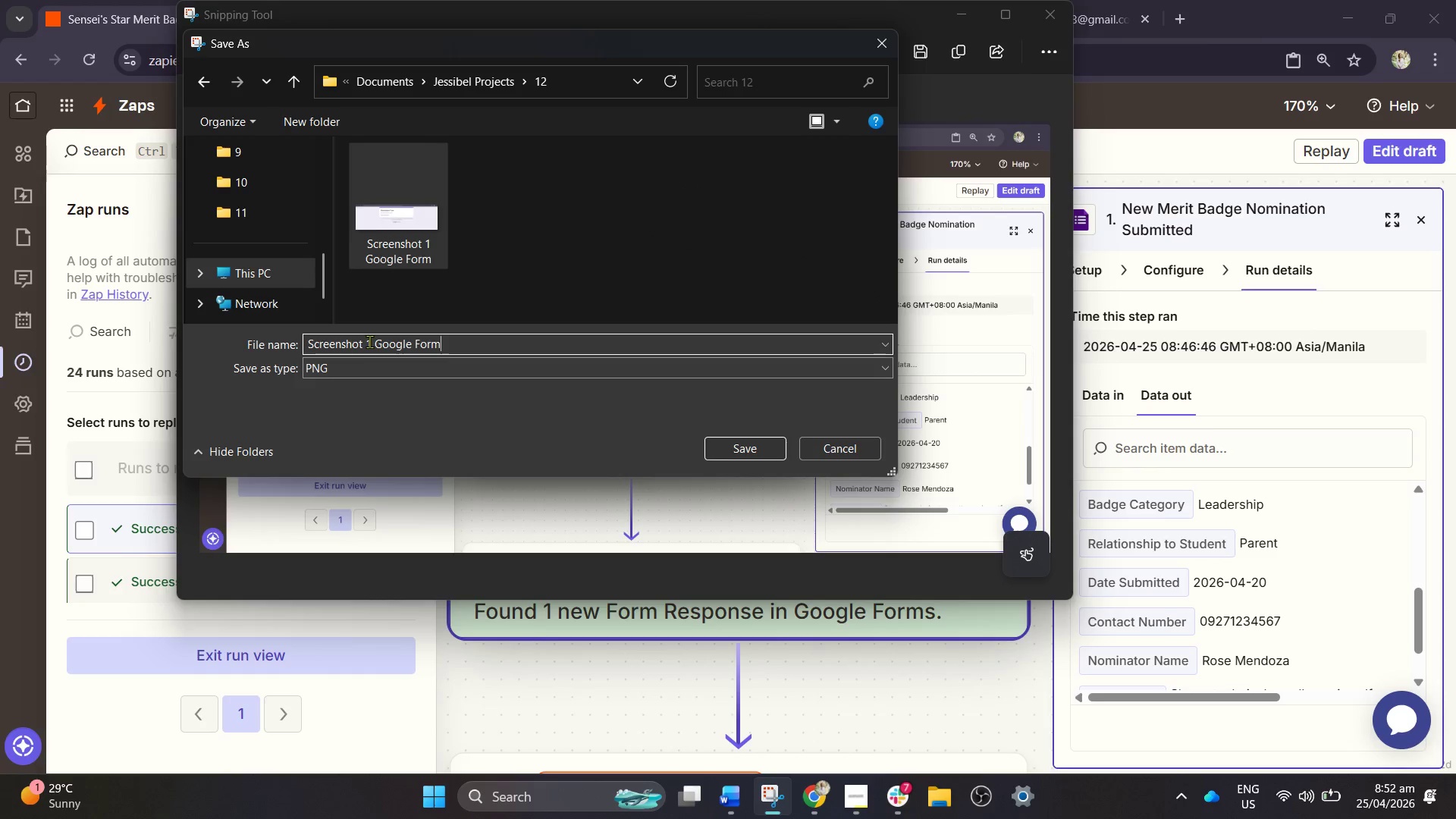 
left_click_drag(start_coordinate=[447, 344], to_coordinate=[376, 350])
 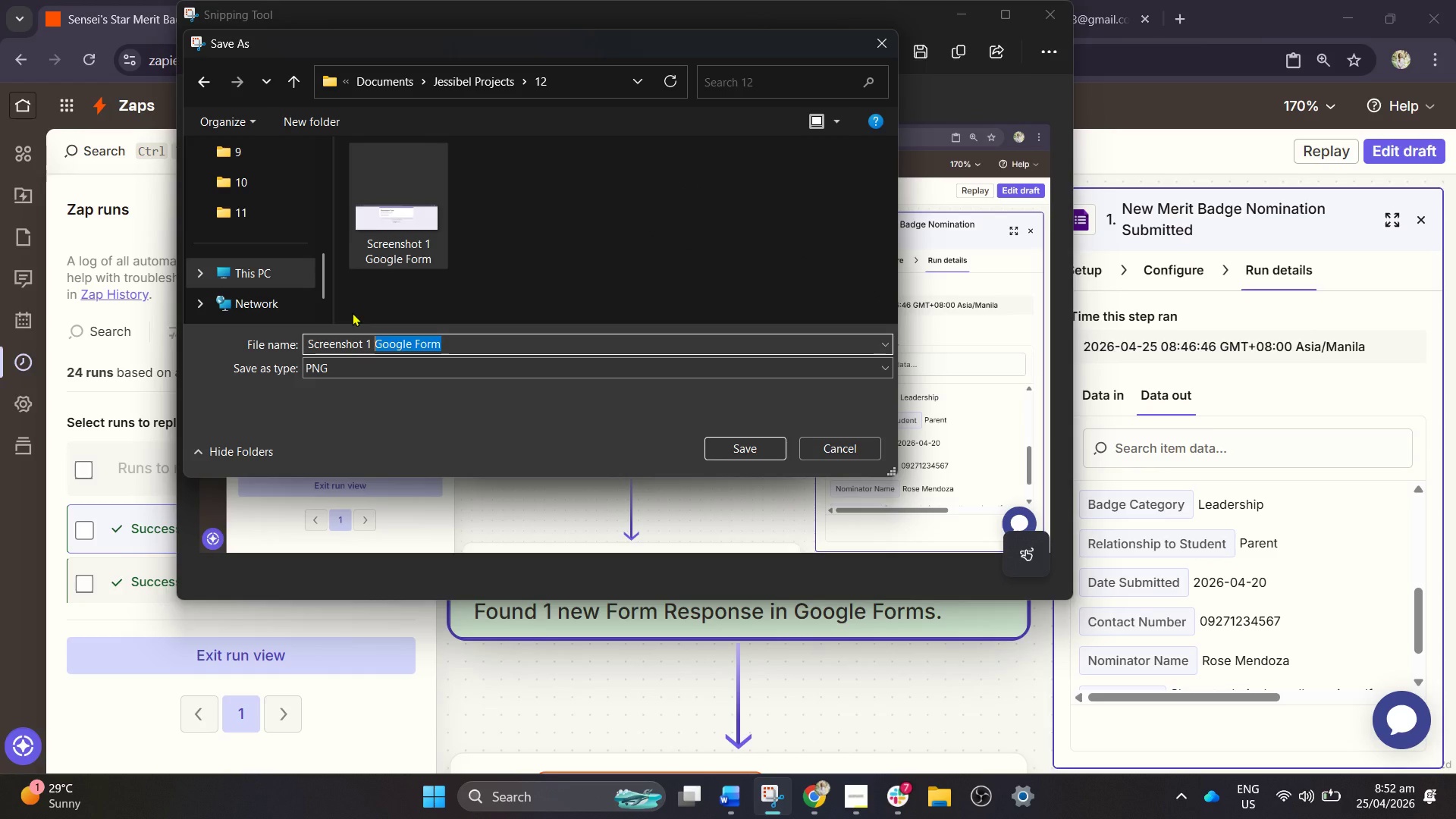 
type(Zap Trigger)
 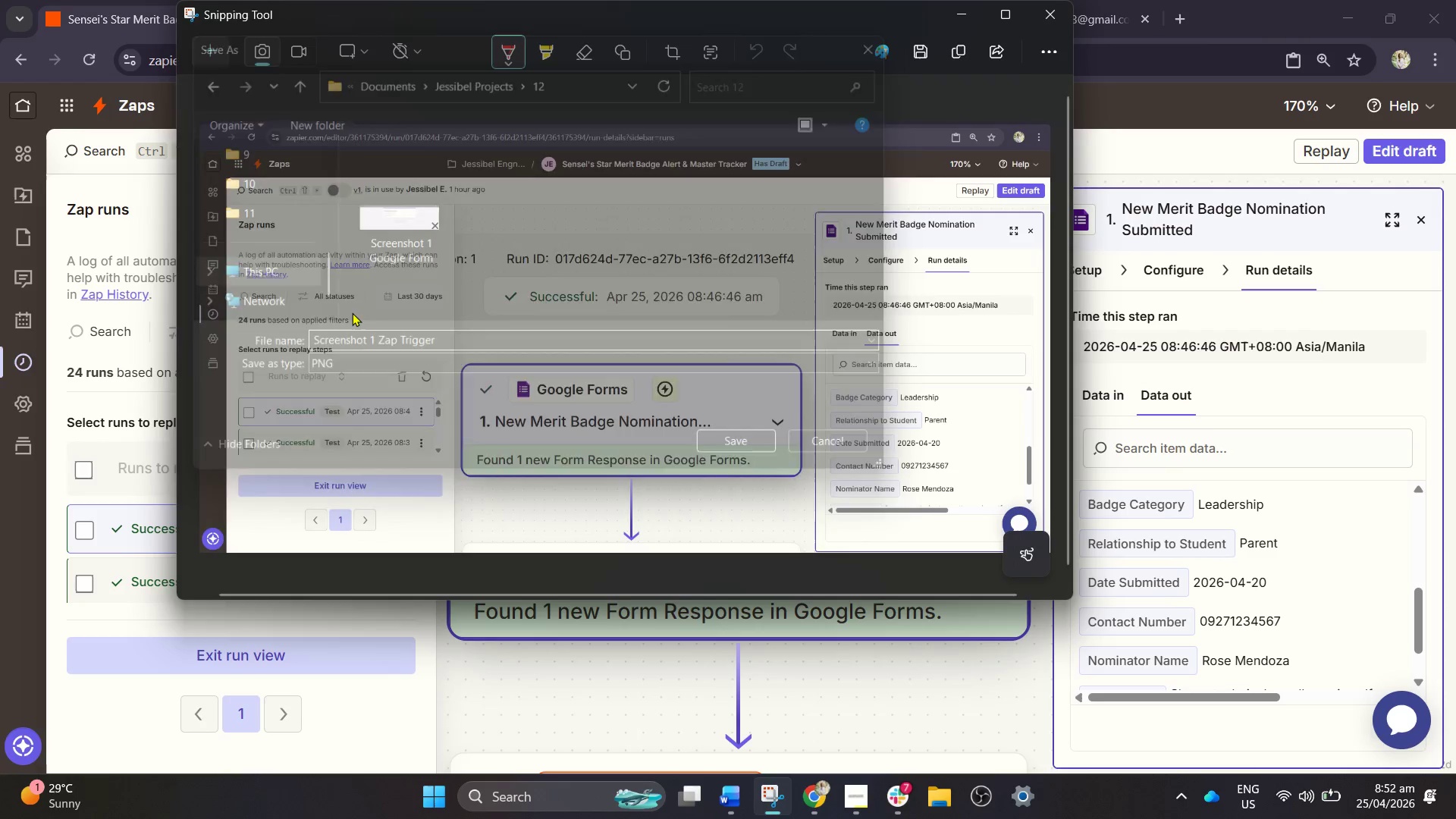 
 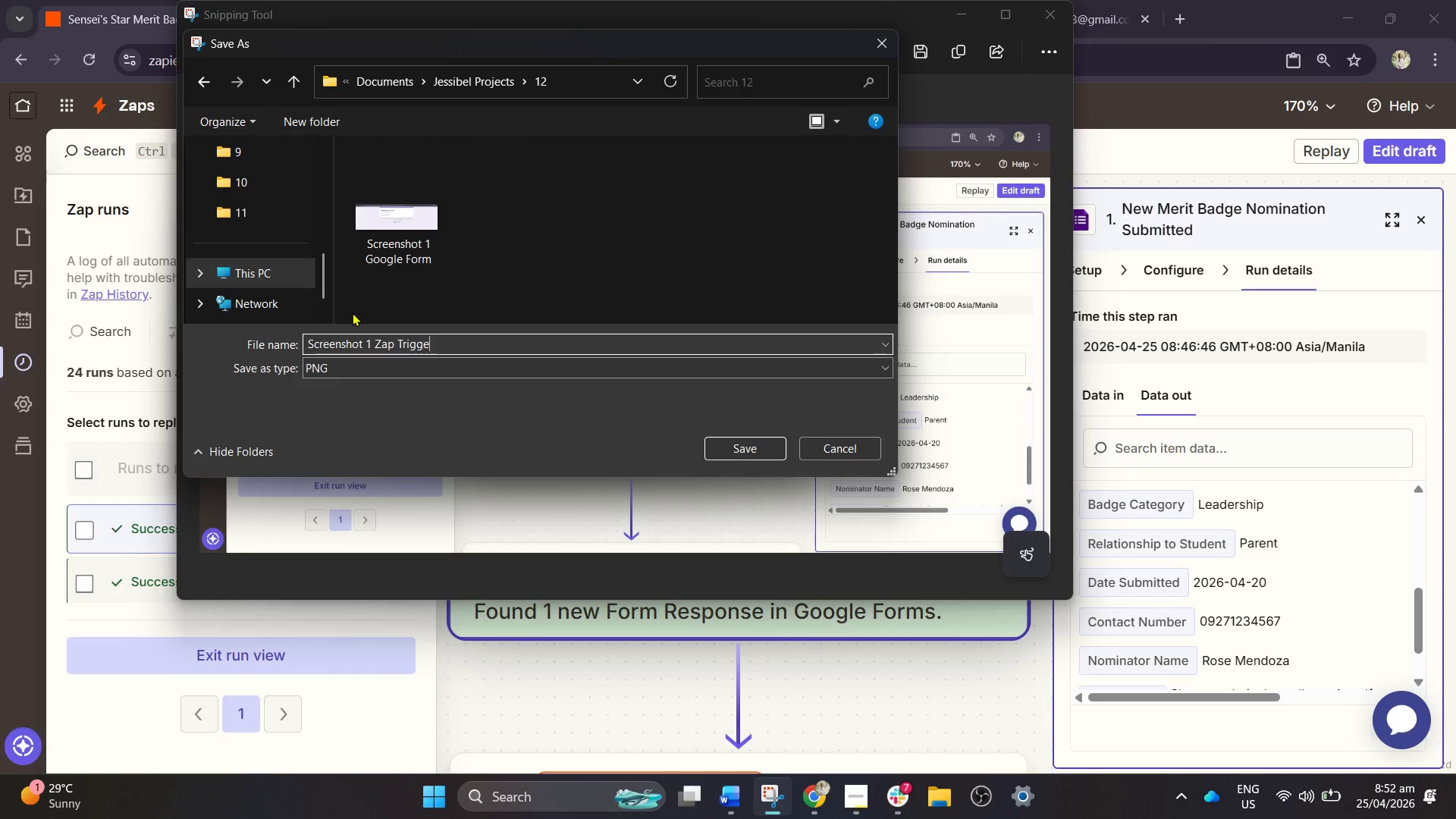 
key(Enter)
 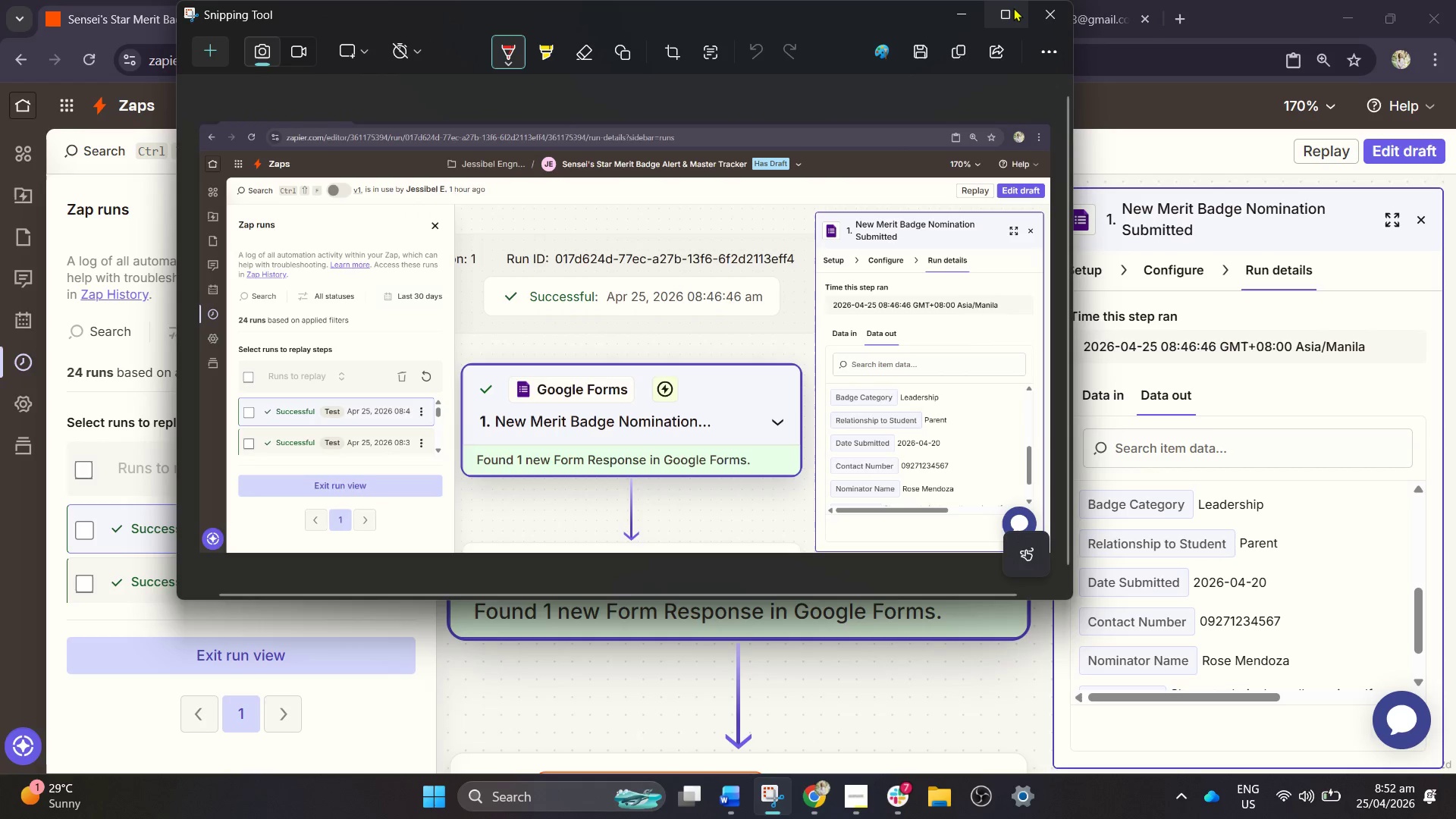 
left_click([1009, 8])
 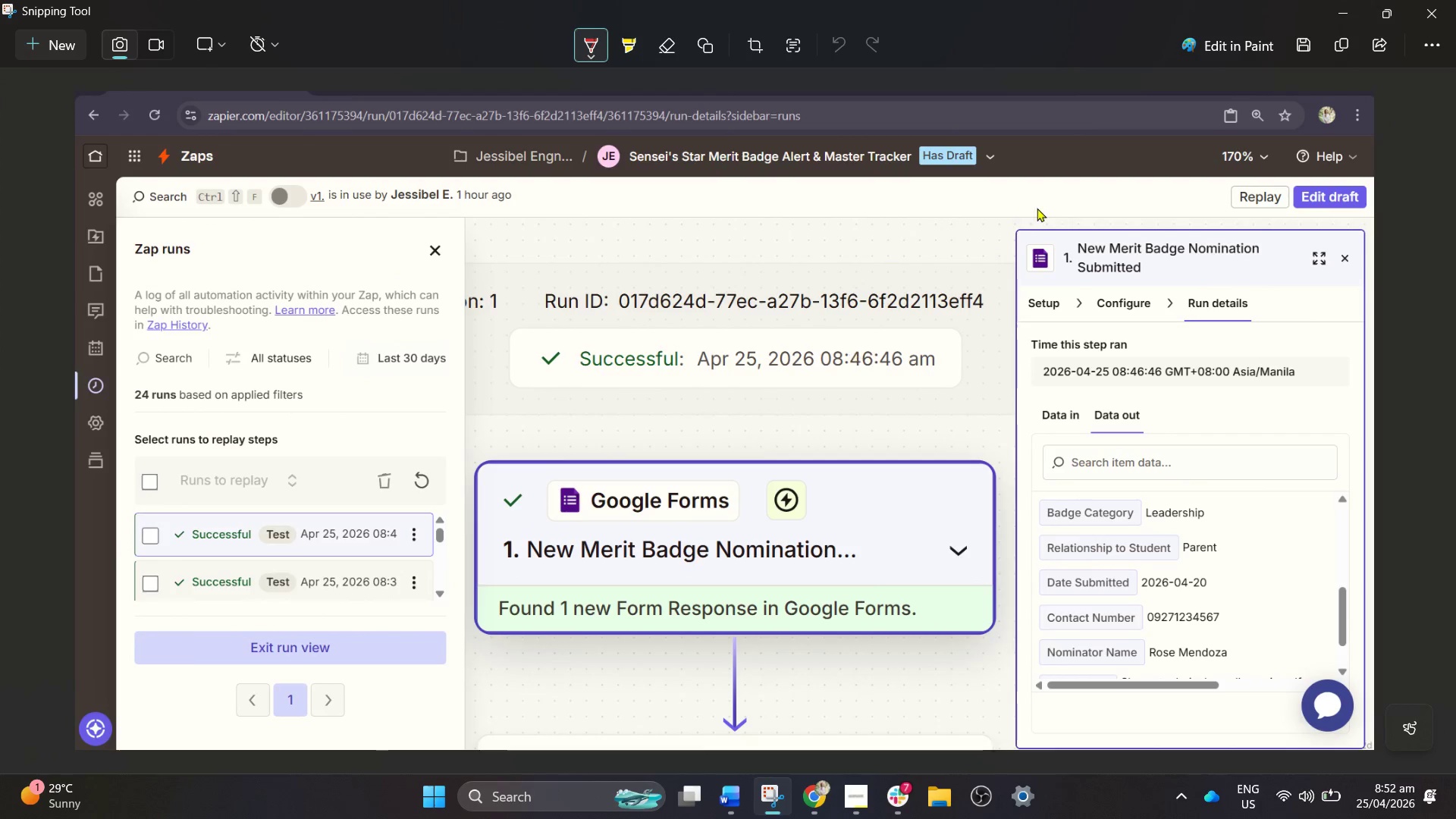 
left_click([1329, 0])
 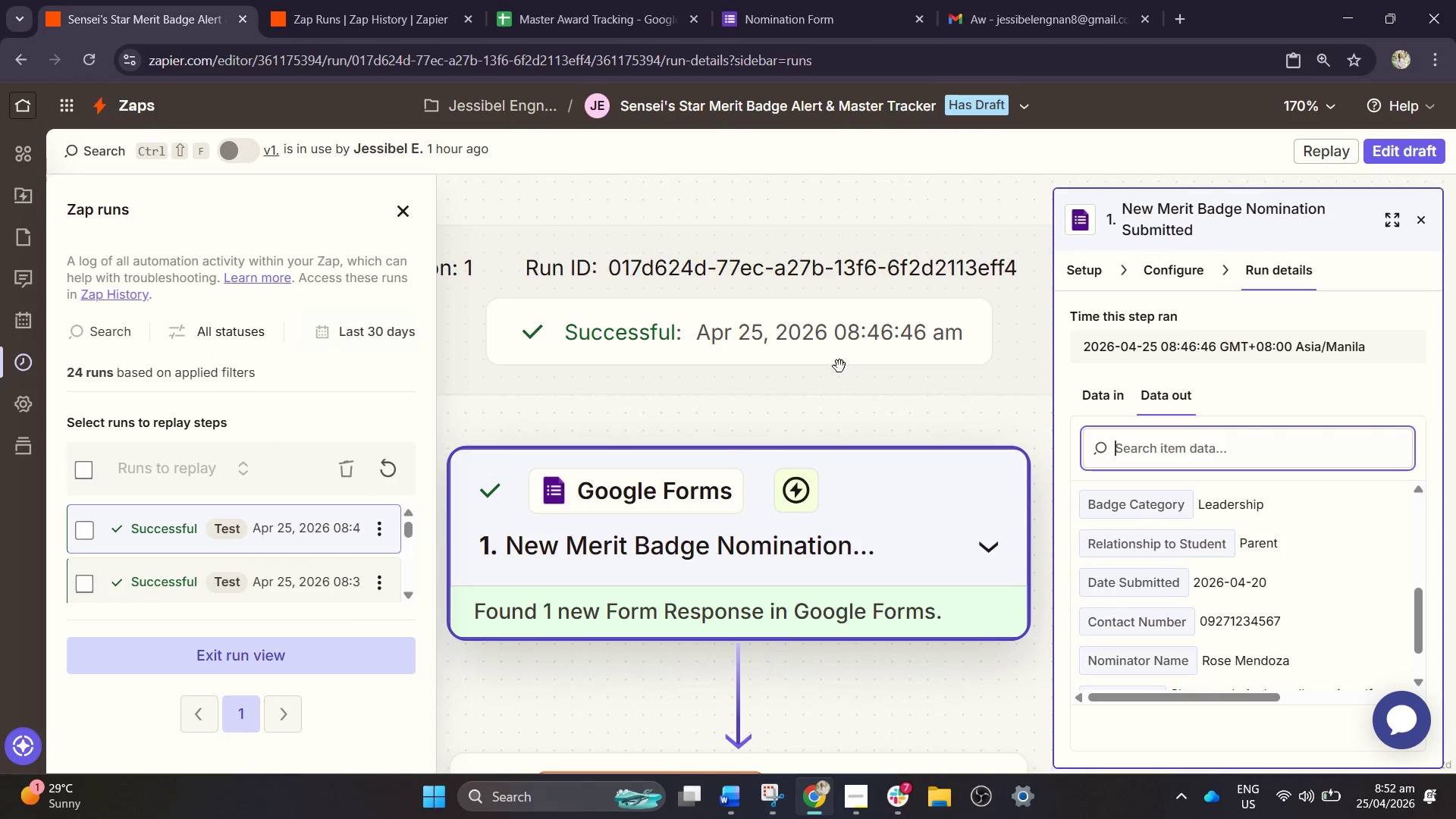 
left_click([830, 491])
 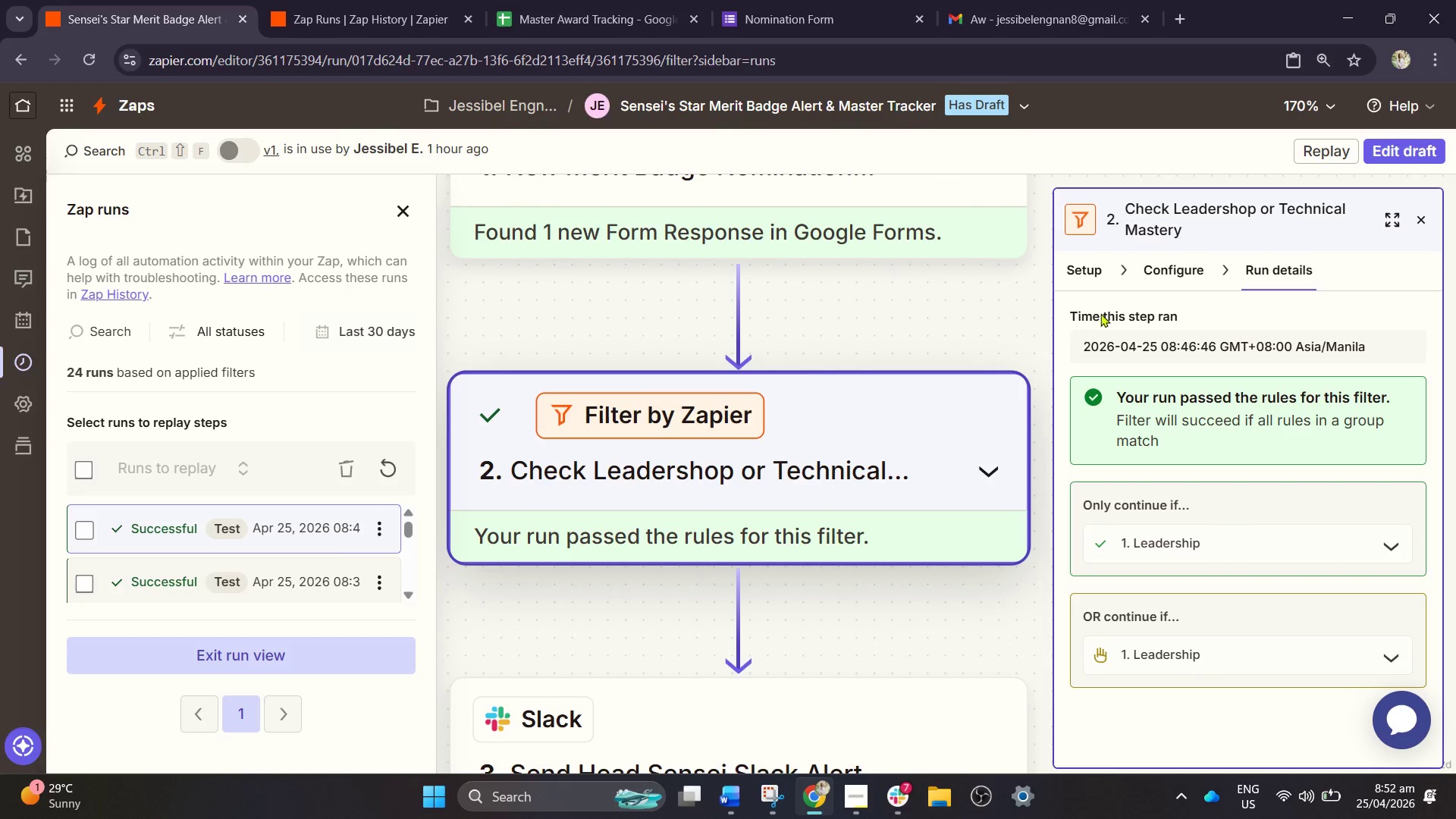 
scroll: coordinate [794, 450], scroll_direction: down, amount: 8.0
 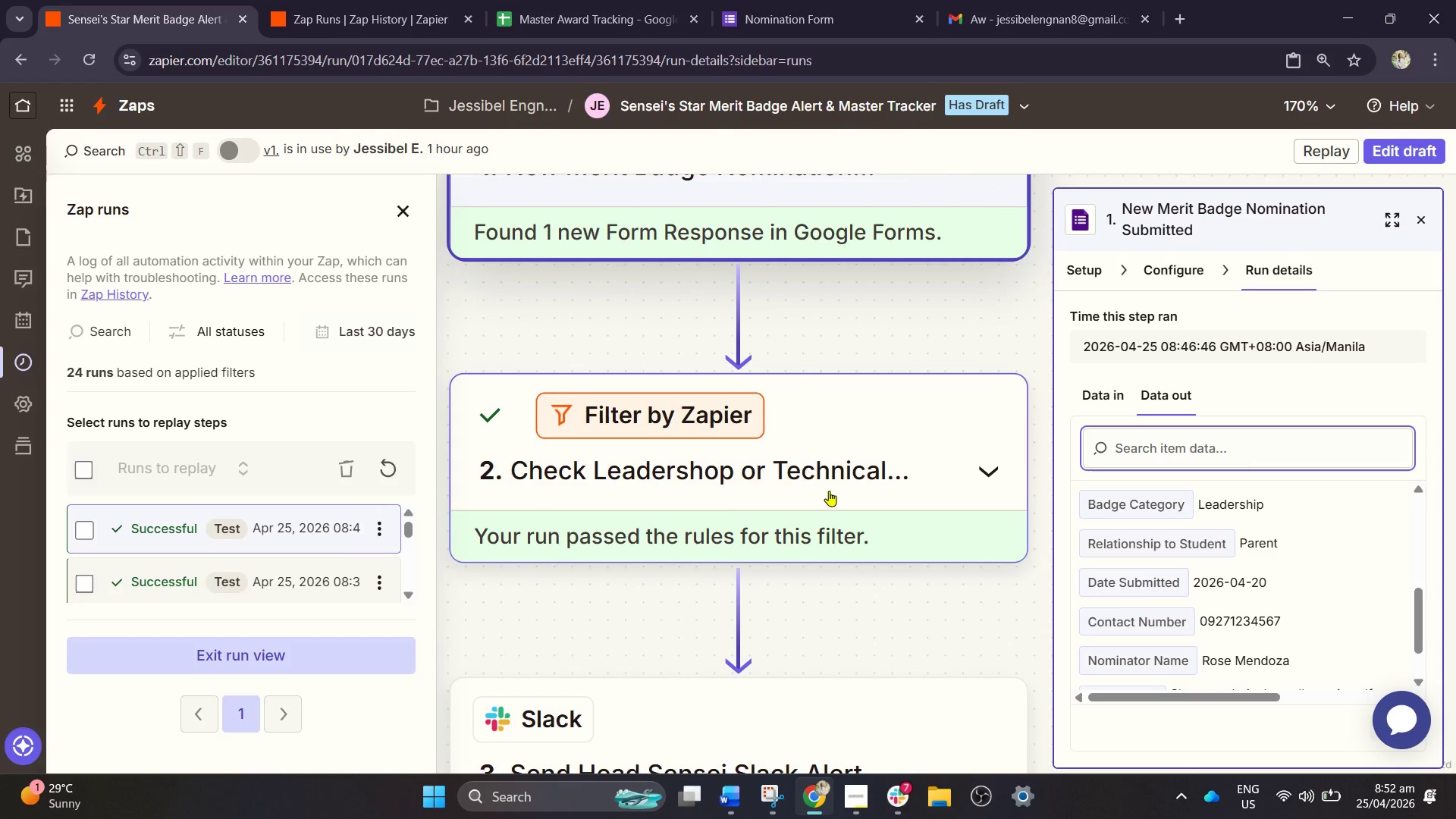 
left_click([1156, 274])
 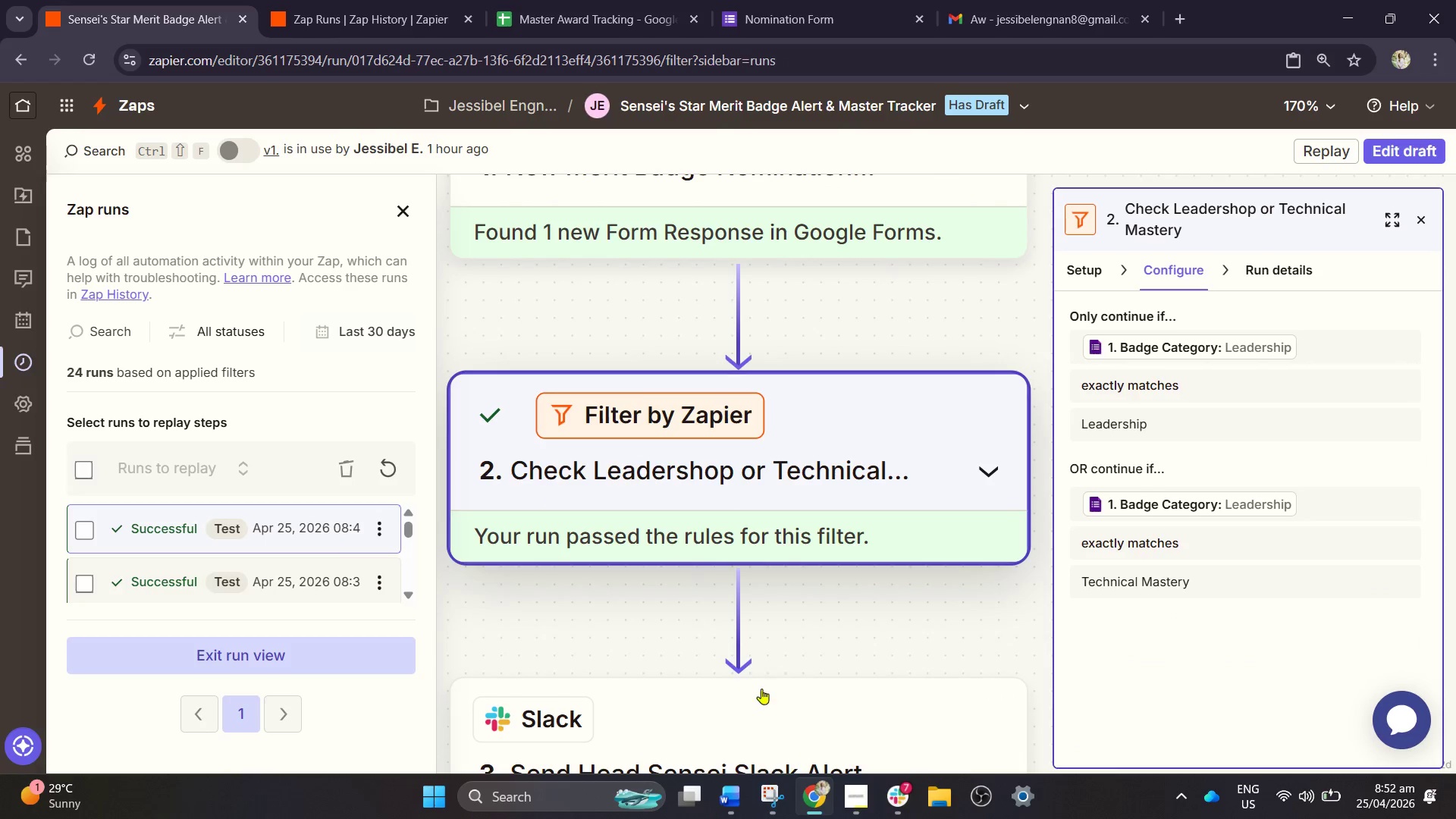 
wait(7.2)
 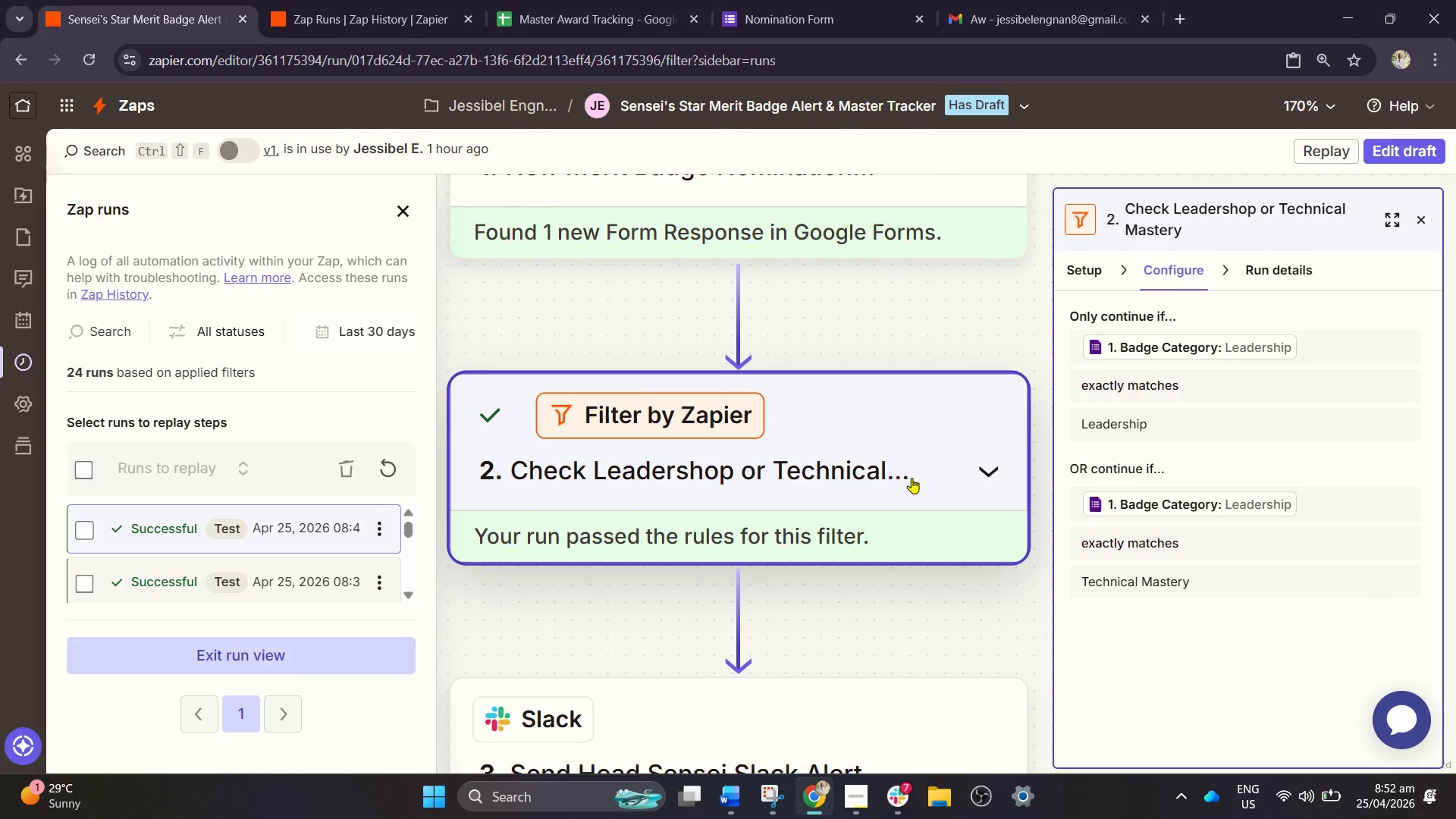 
left_click([762, 795])
 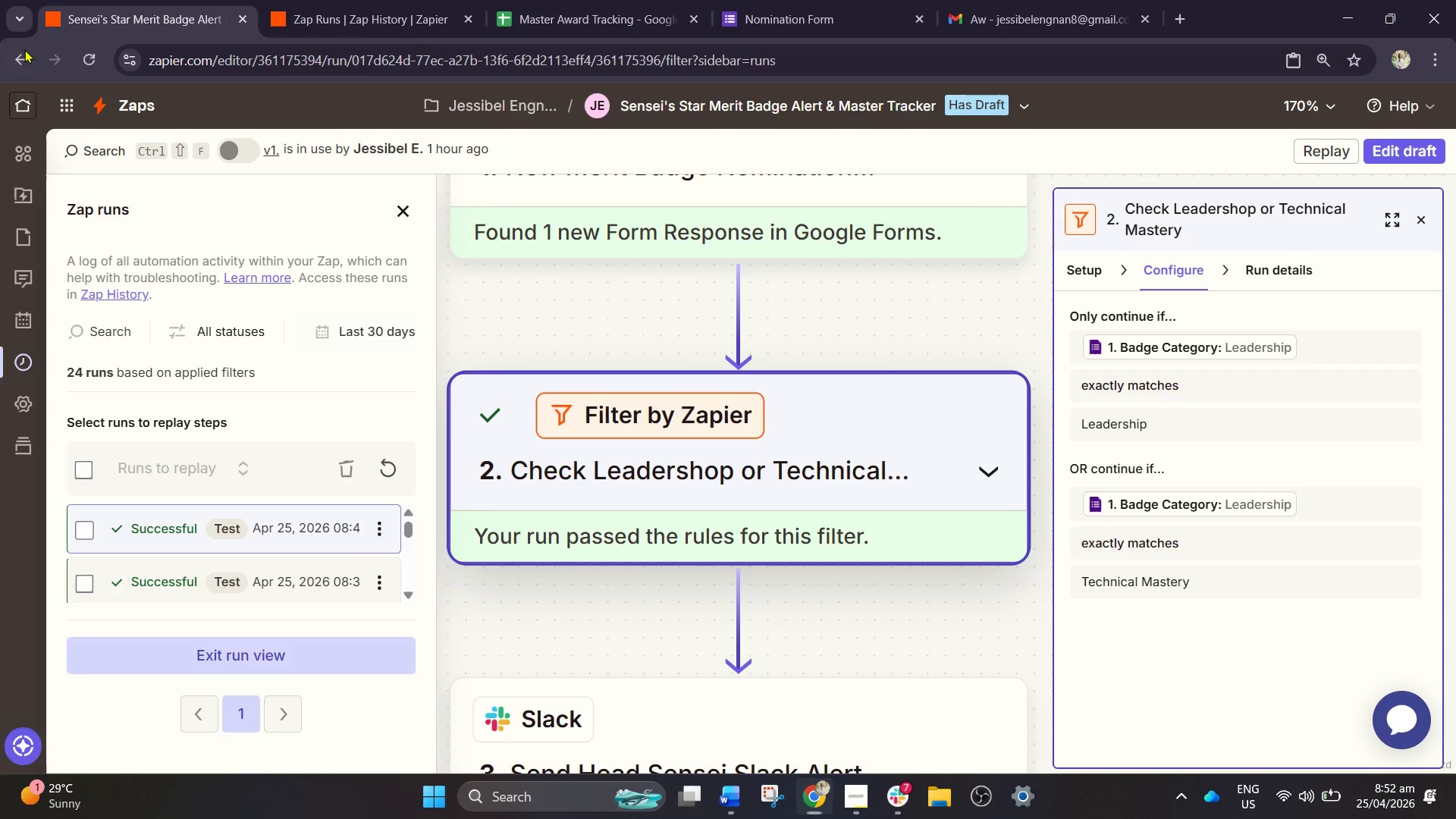 
left_click_drag(start_coordinate=[0, 34], to_coordinate=[1453, 768])
 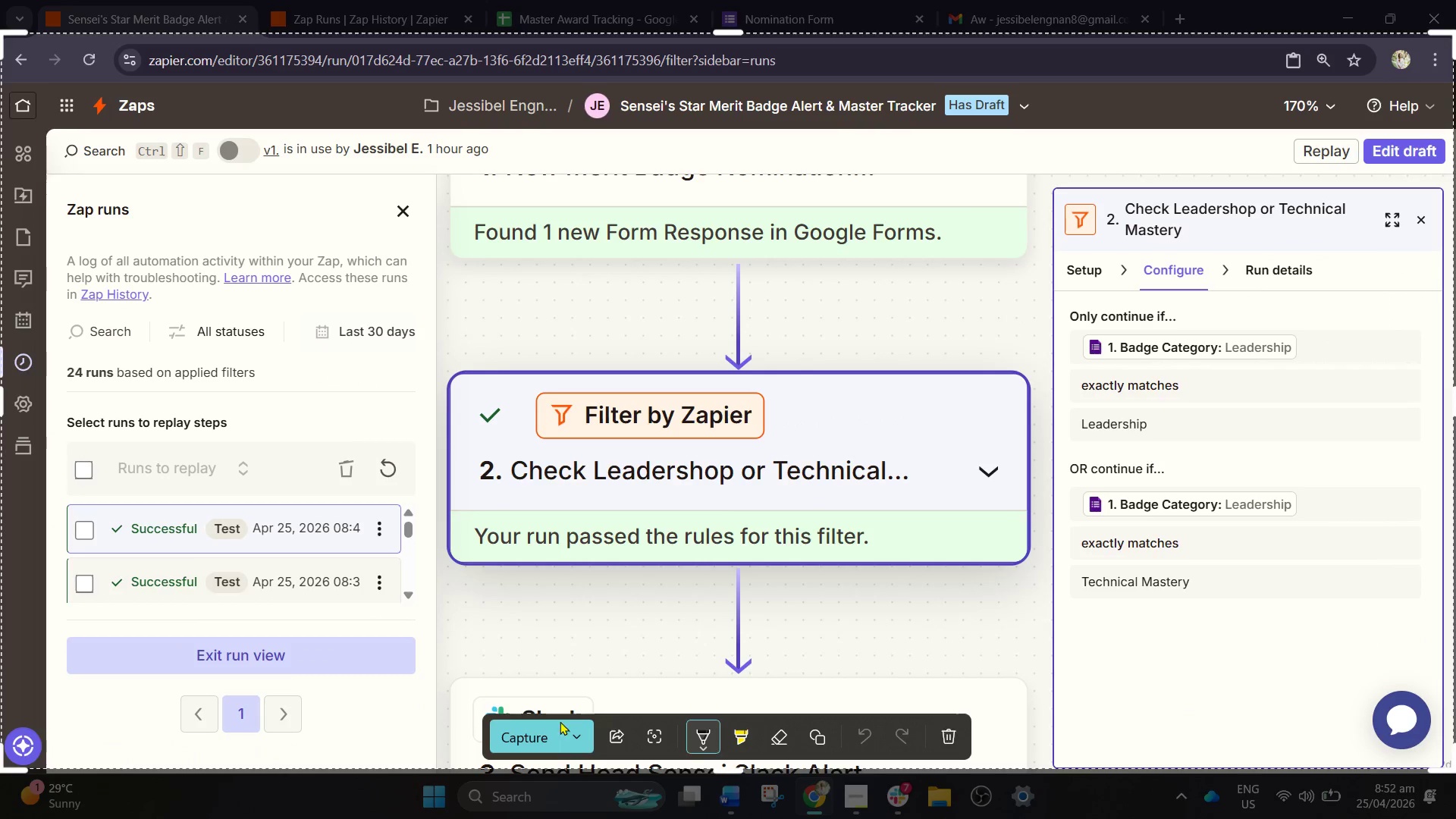 
left_click([510, 742])
 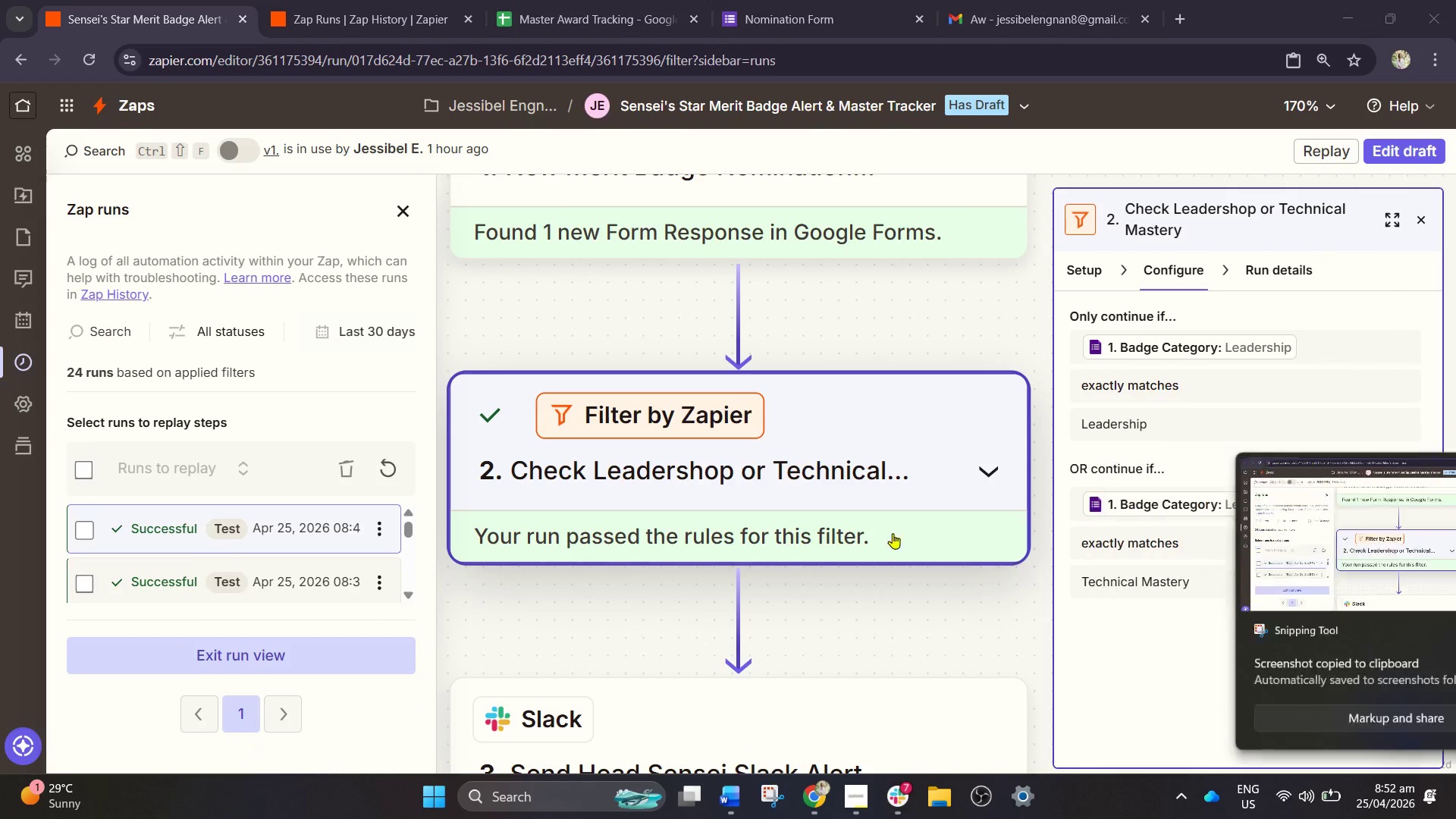 
wait(5.06)
 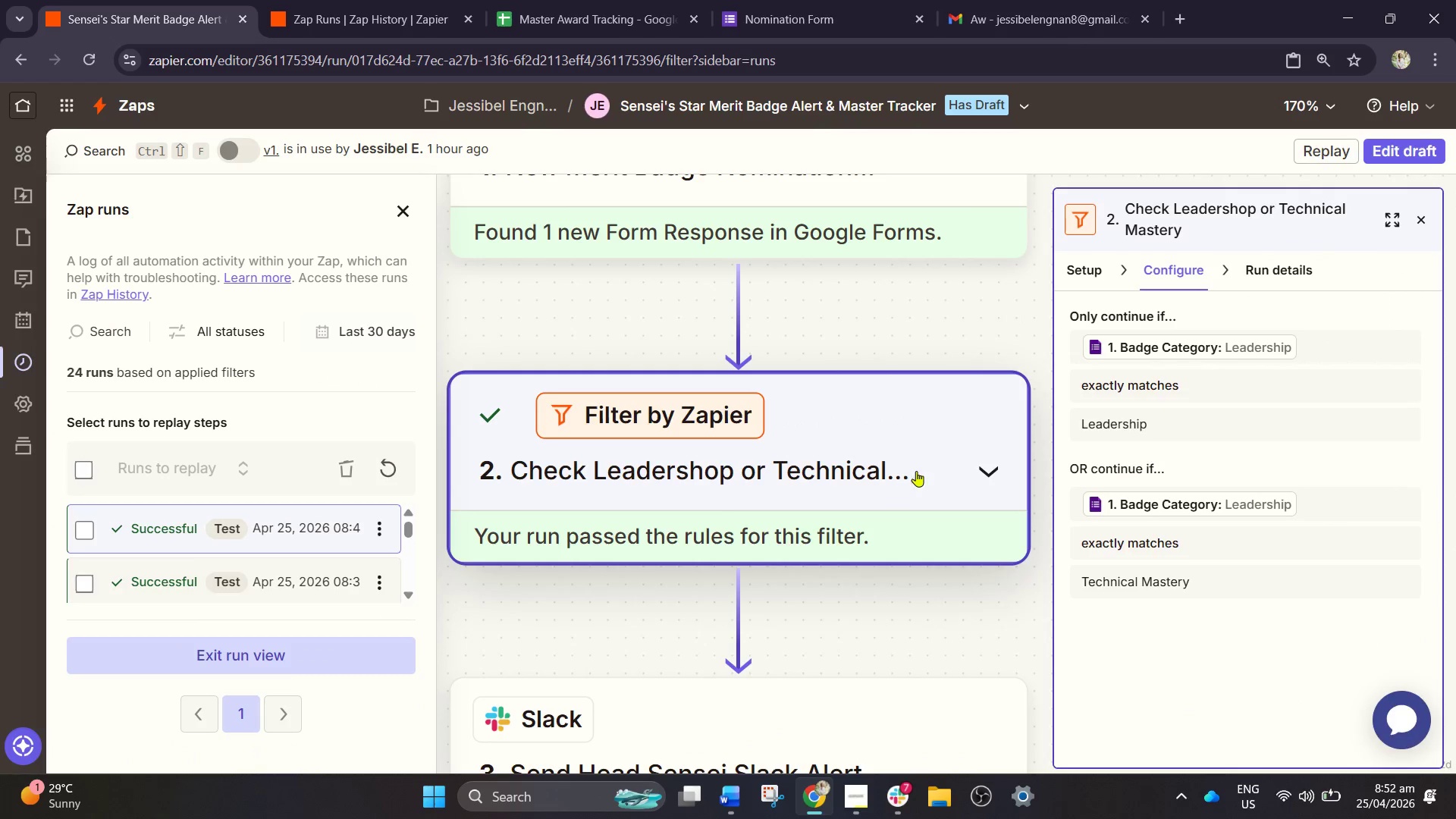 
right_click([726, 429])
 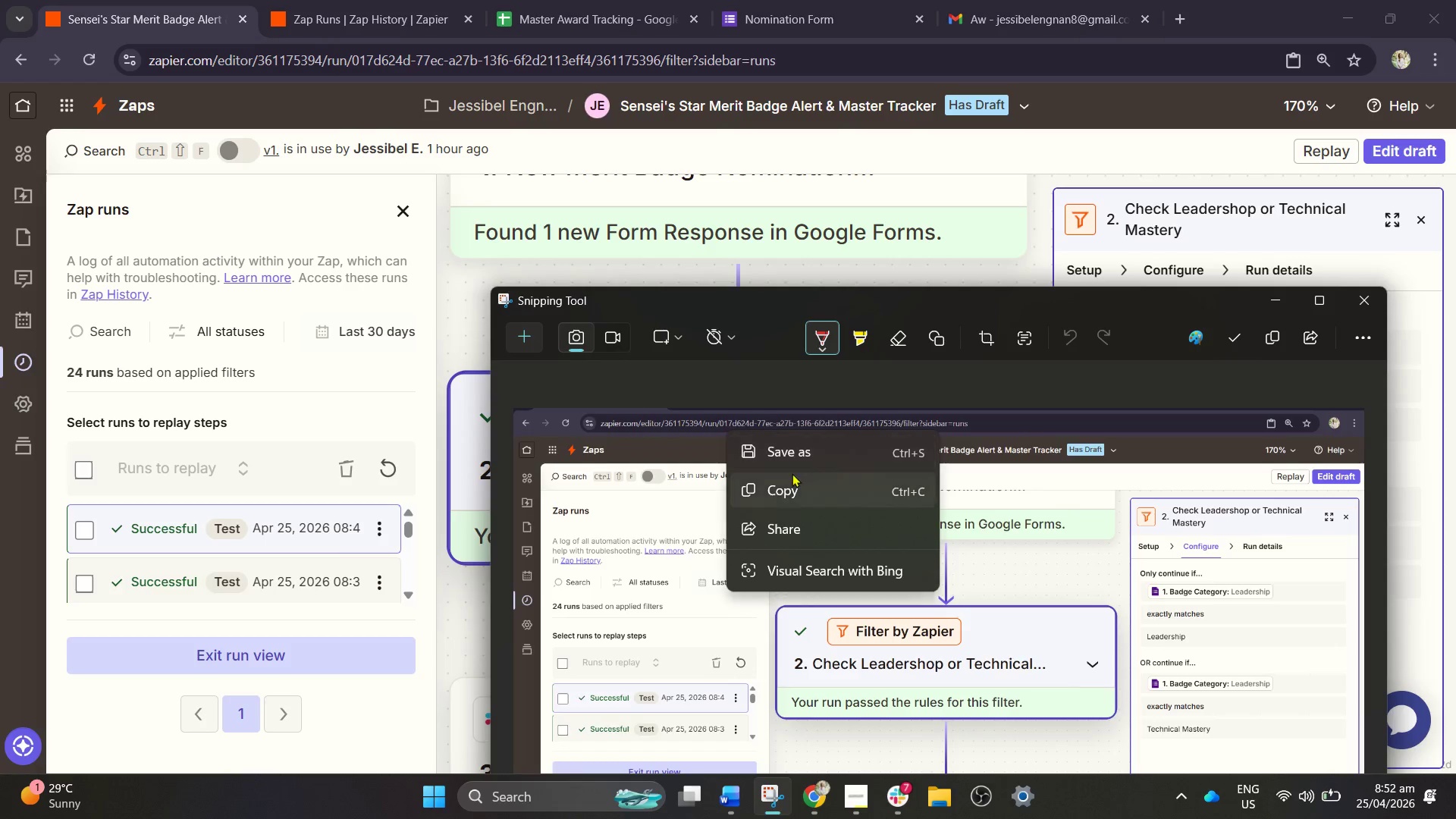 
left_click([811, 459])
 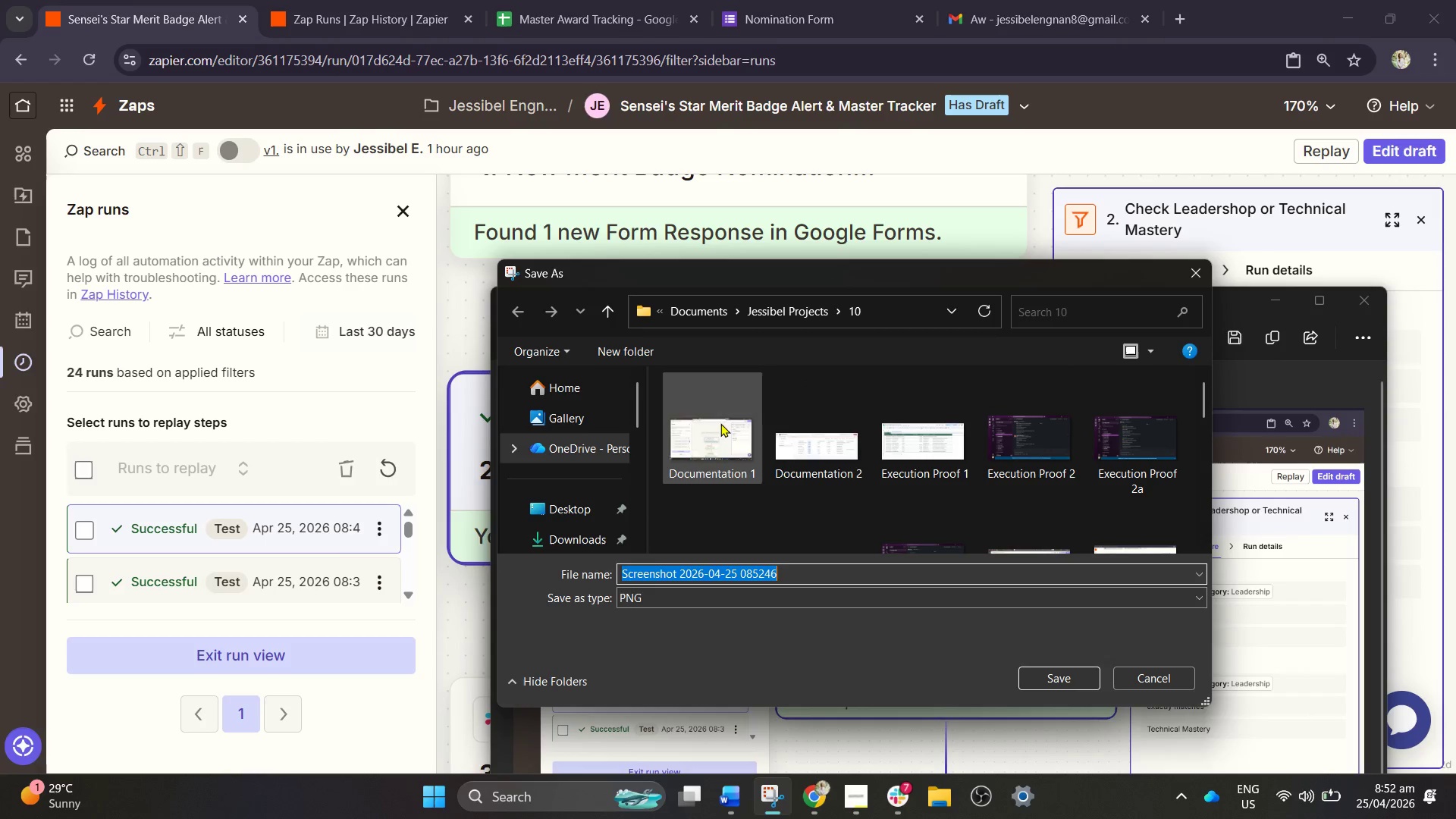 
left_click([803, 320])
 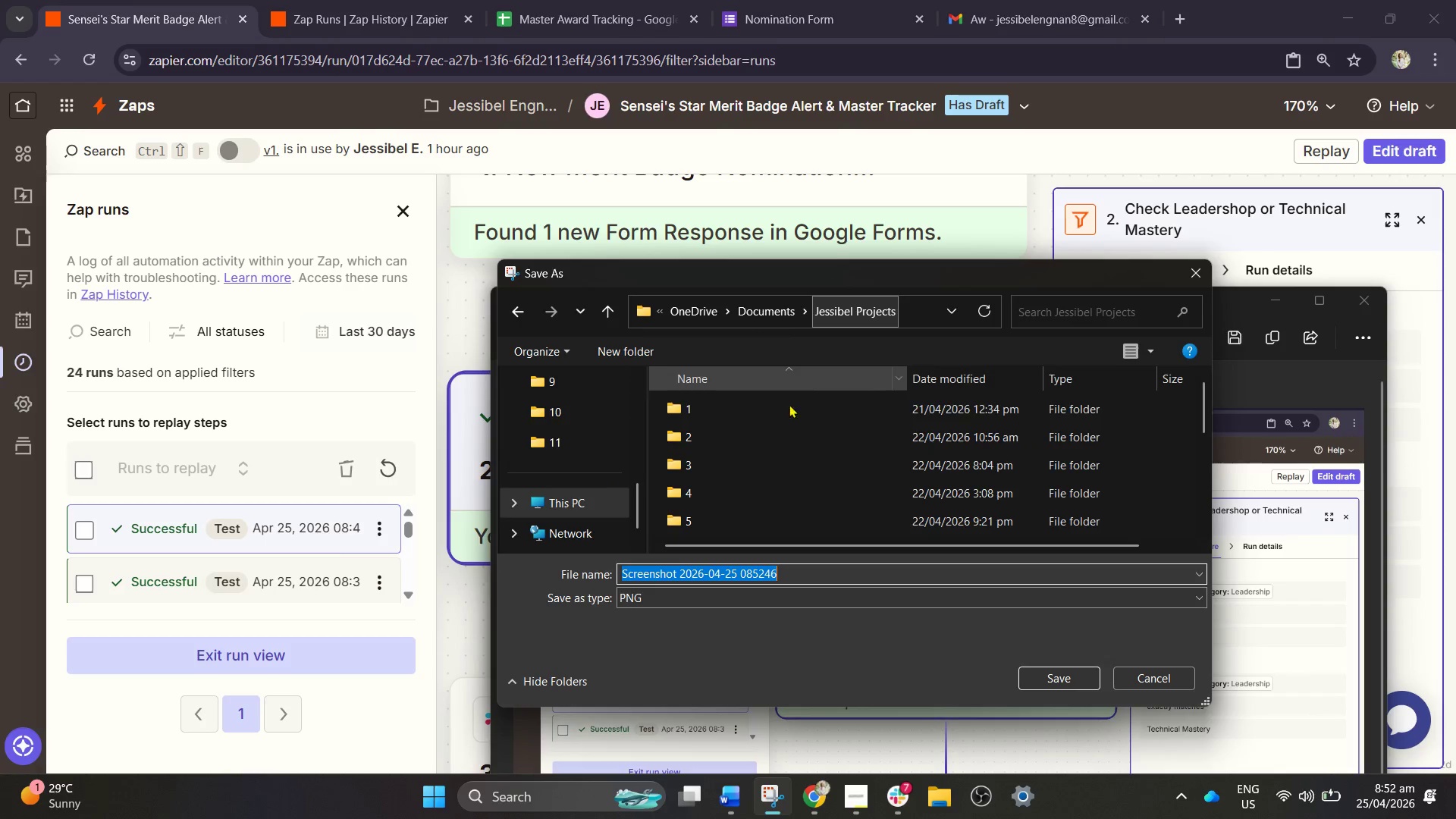 
scroll: coordinate [746, 475], scroll_direction: down, amount: 5.0
 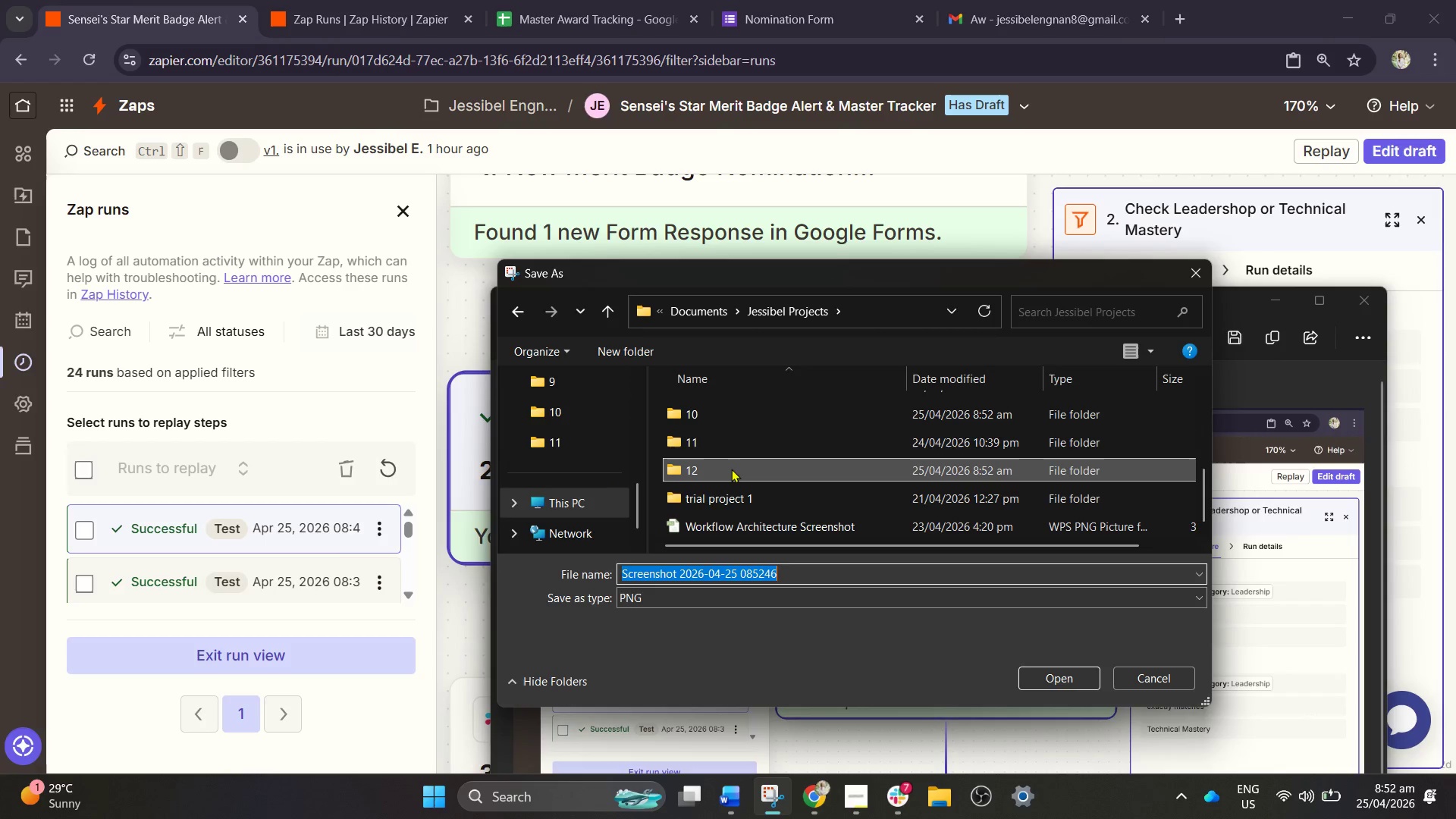 
double_click([731, 469])
 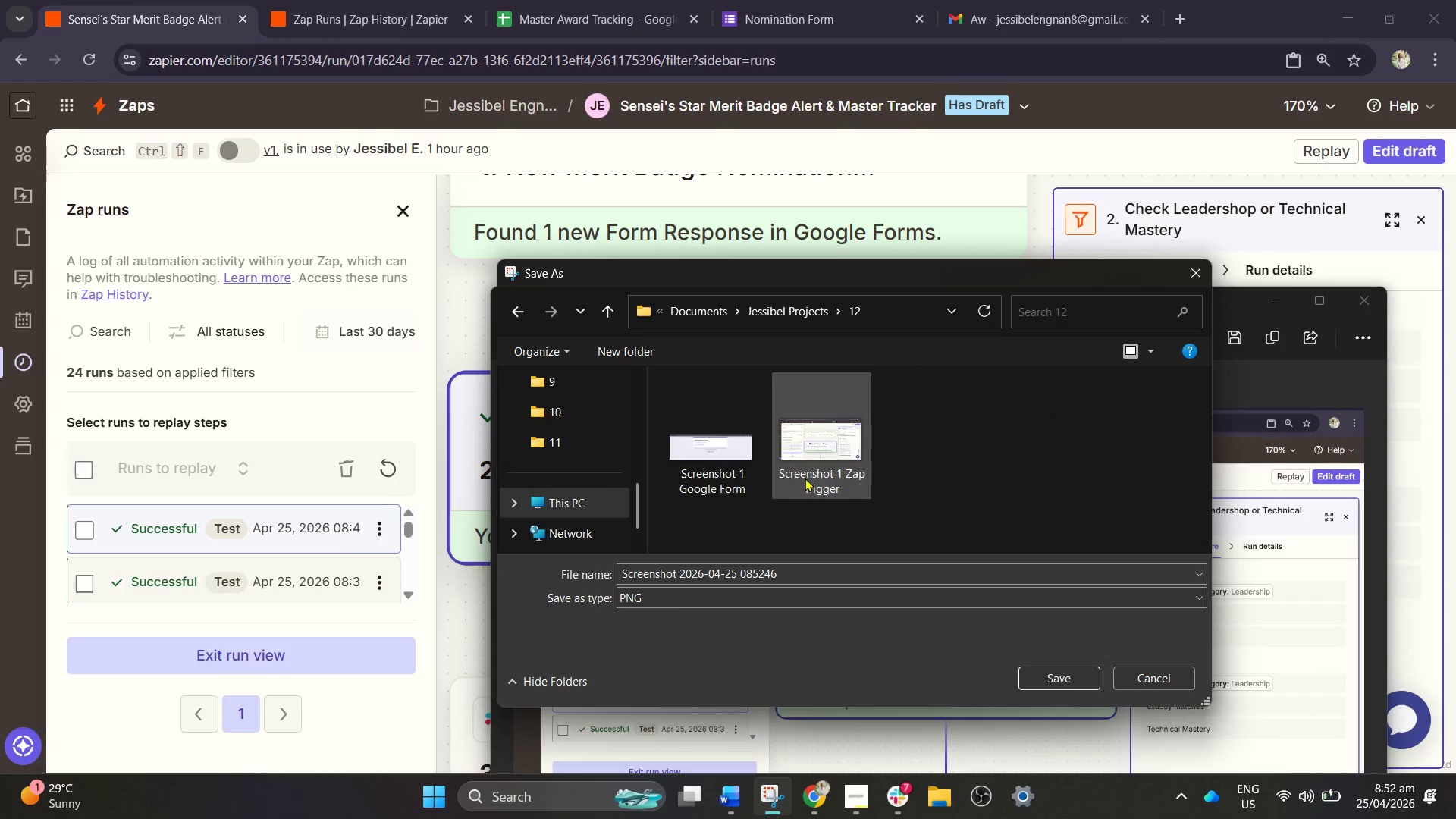 
left_click([805, 478])
 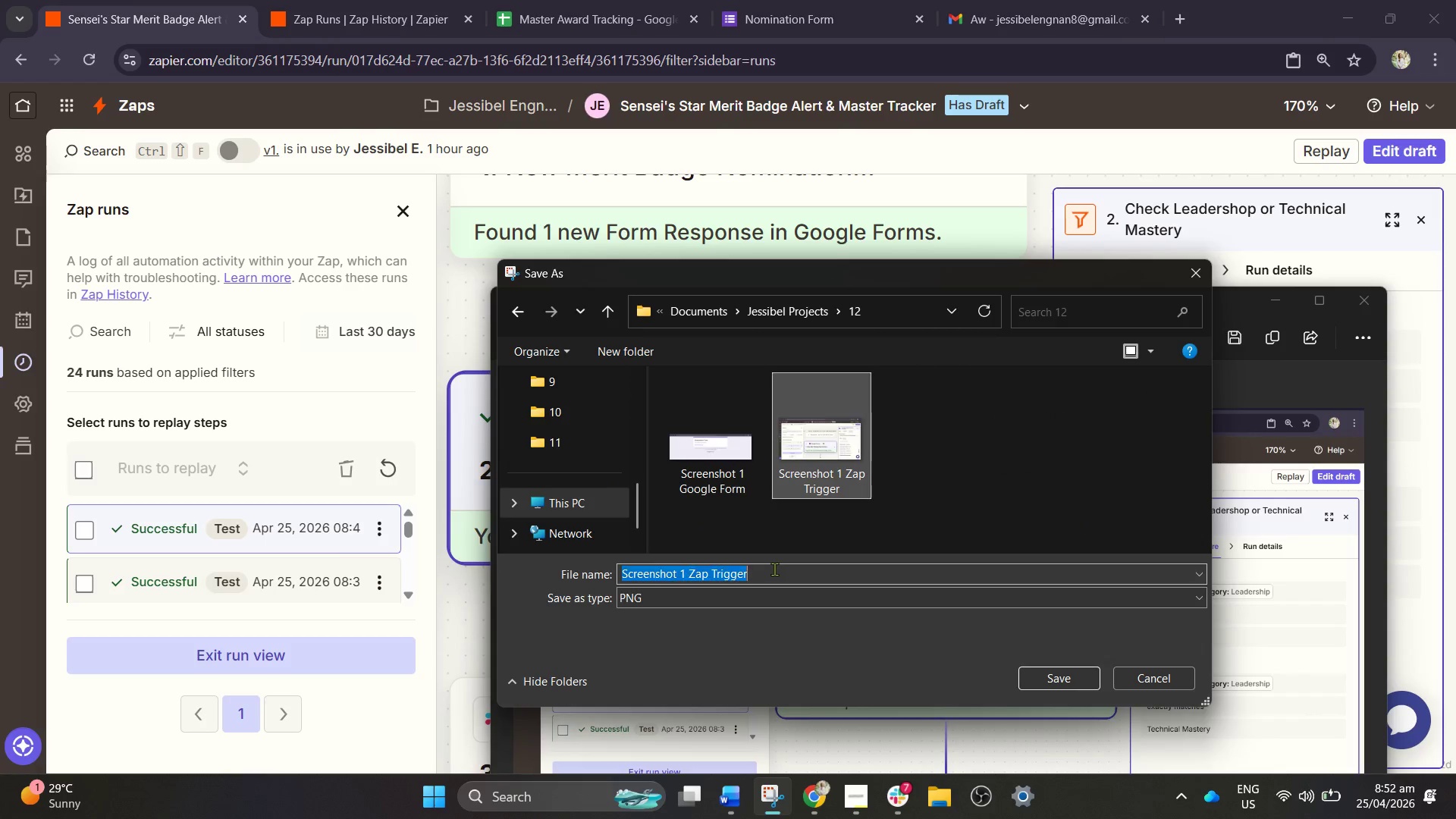 
double_click([774, 569])
 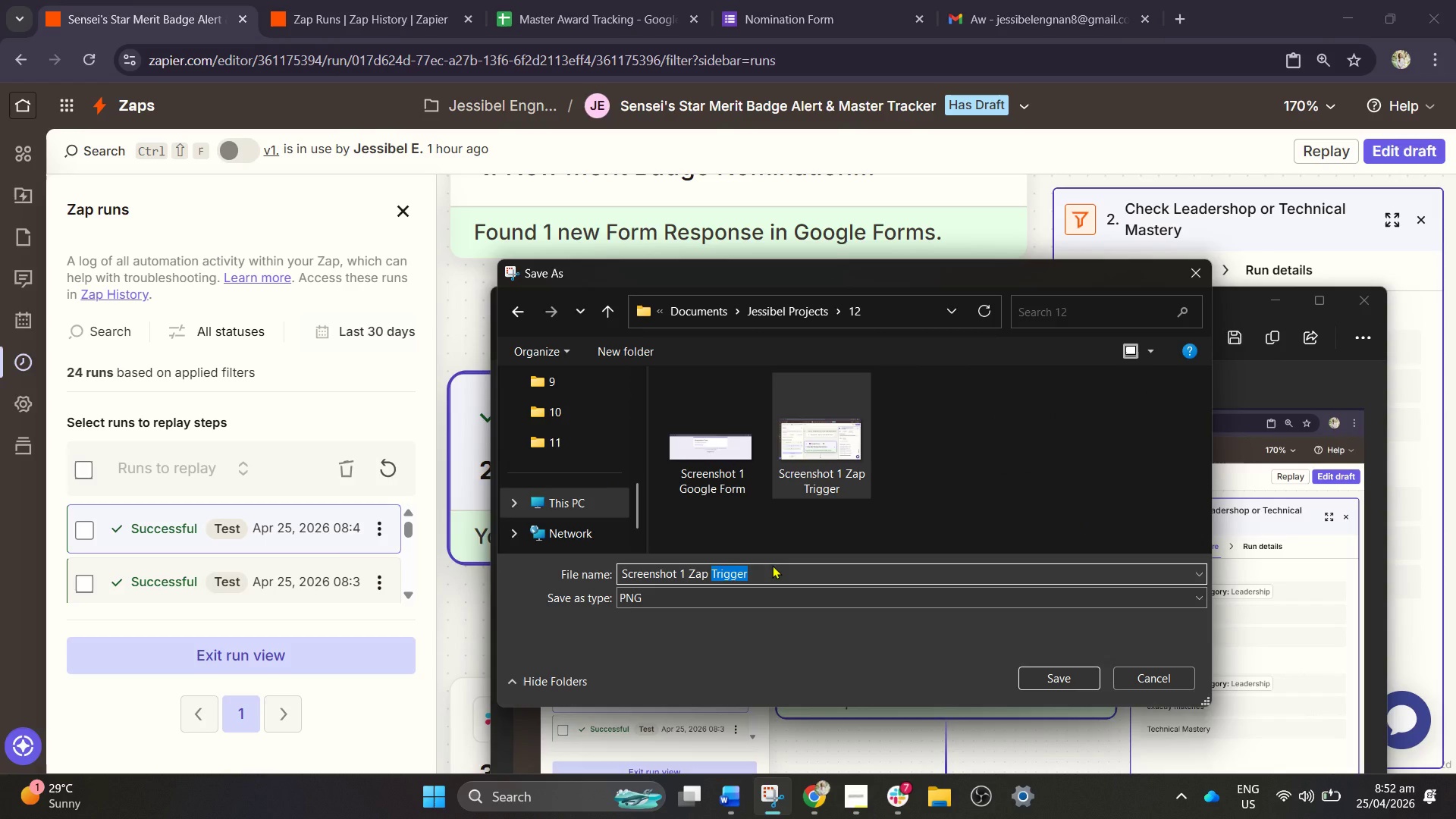 
key(Backspace)
key(Backspace)
key(Backspace)
key(Backspace)
key(Backspace)
type(Filter)
 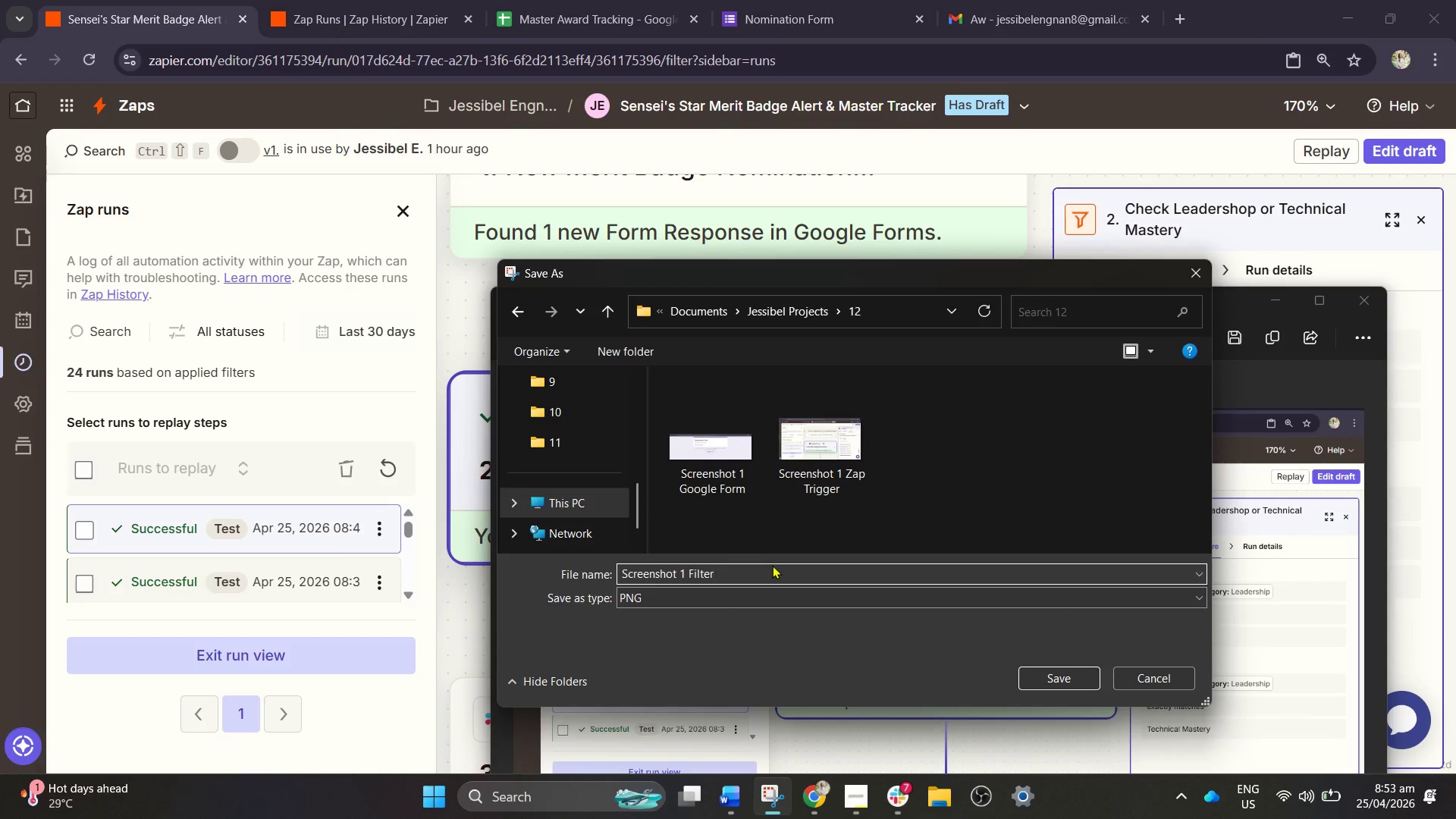 
key(Enter)
 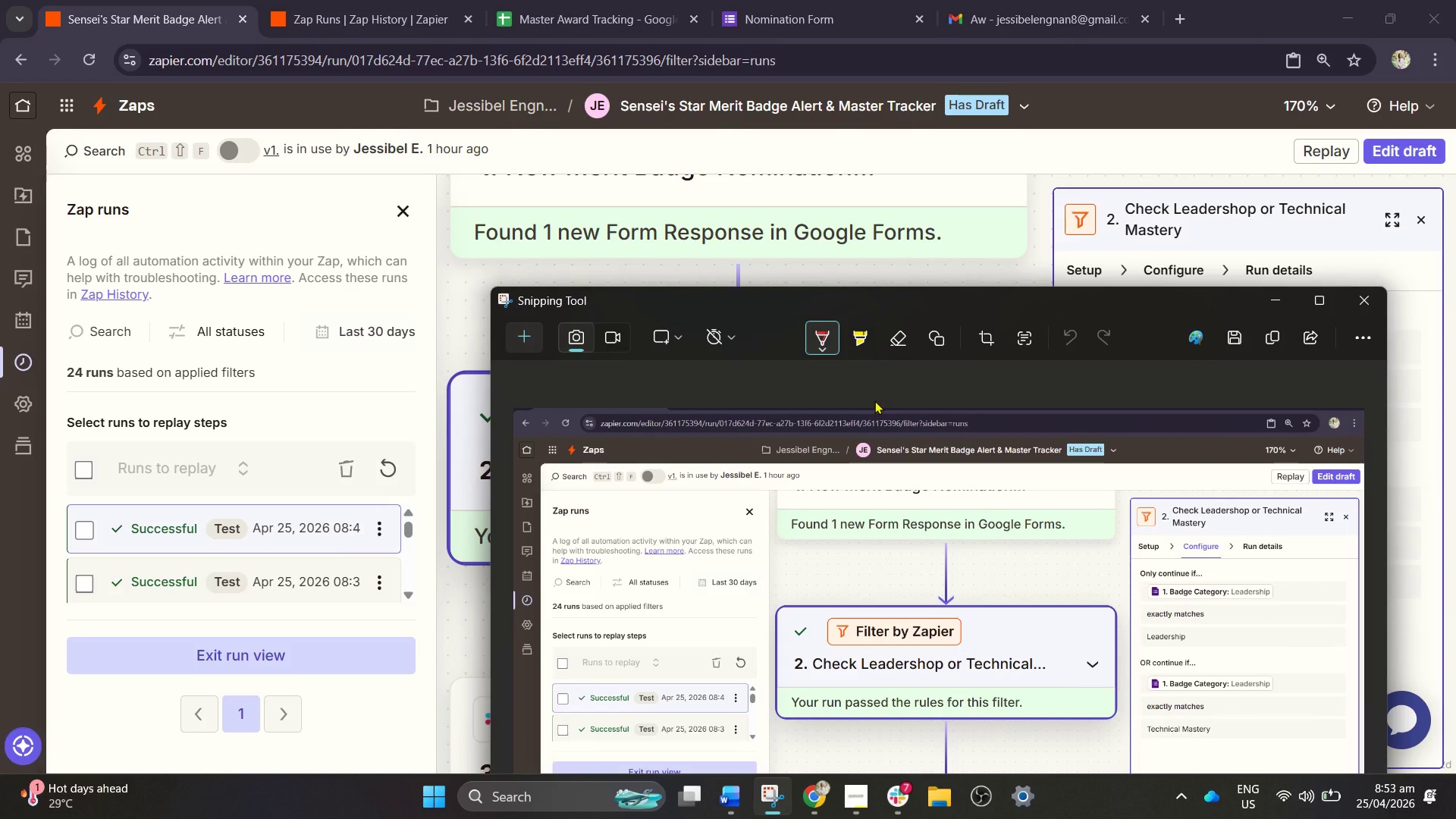 
wait(9.59)
 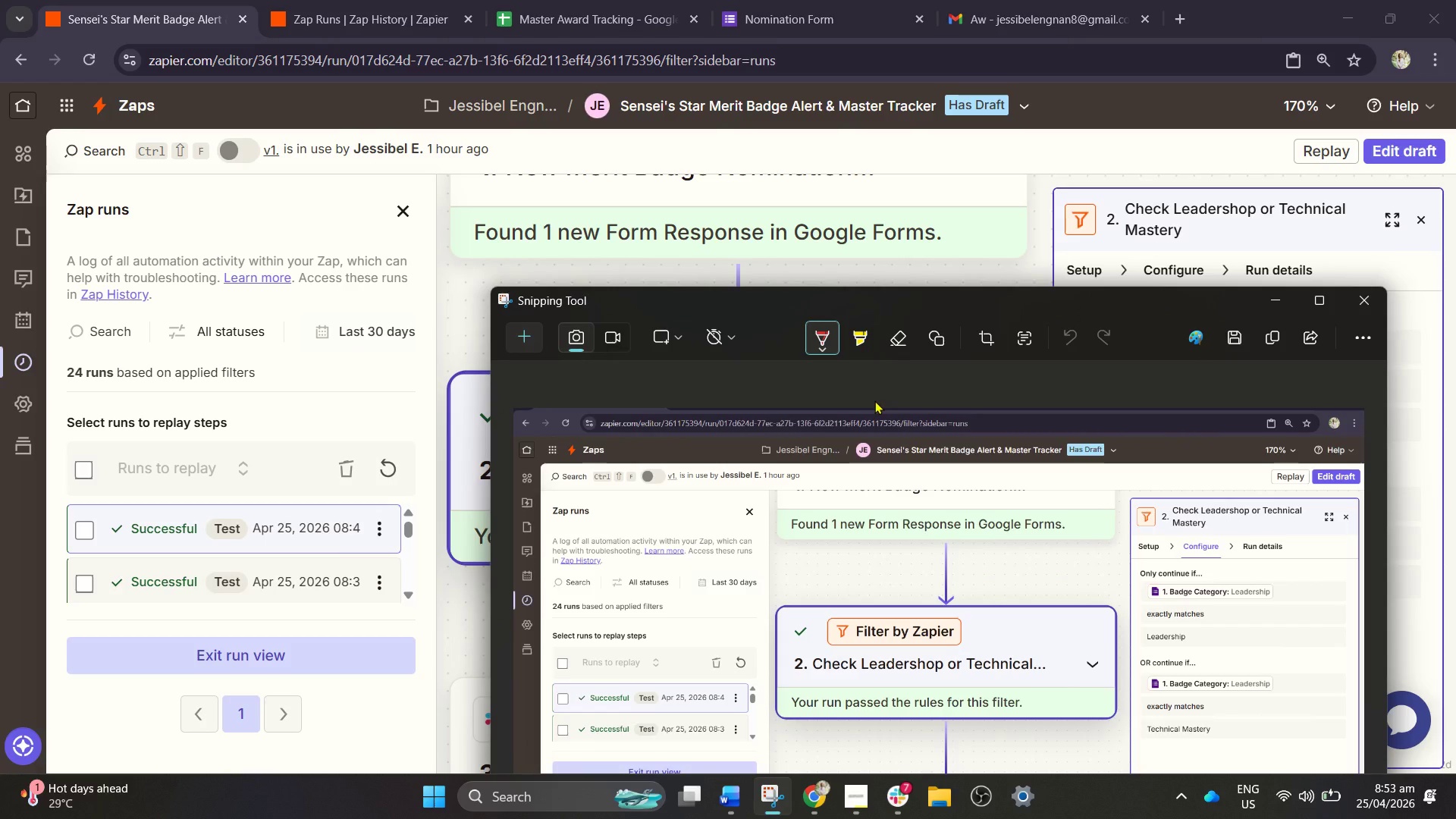 
left_click([1314, 299])
 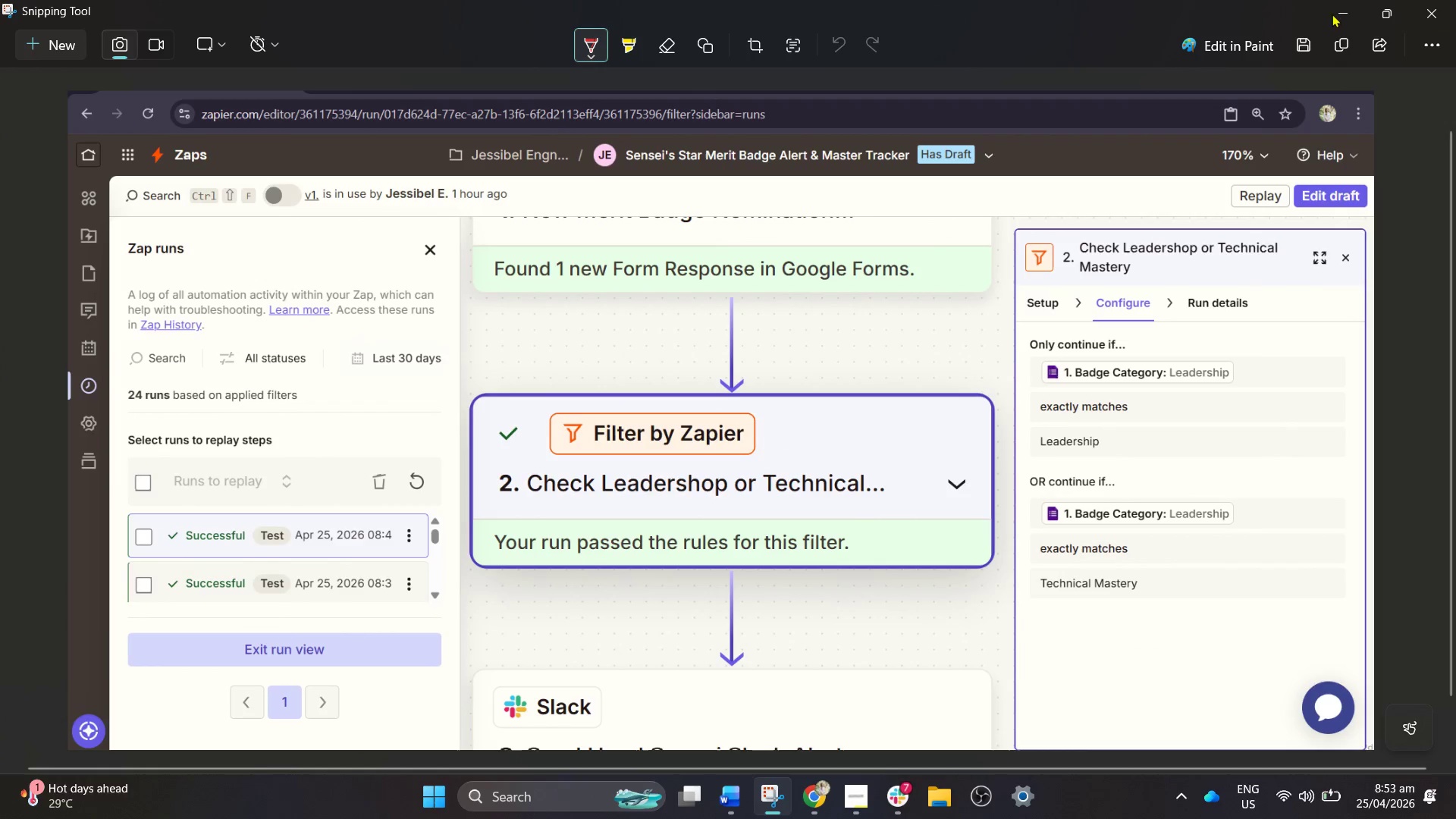 
left_click([1380, 16])
 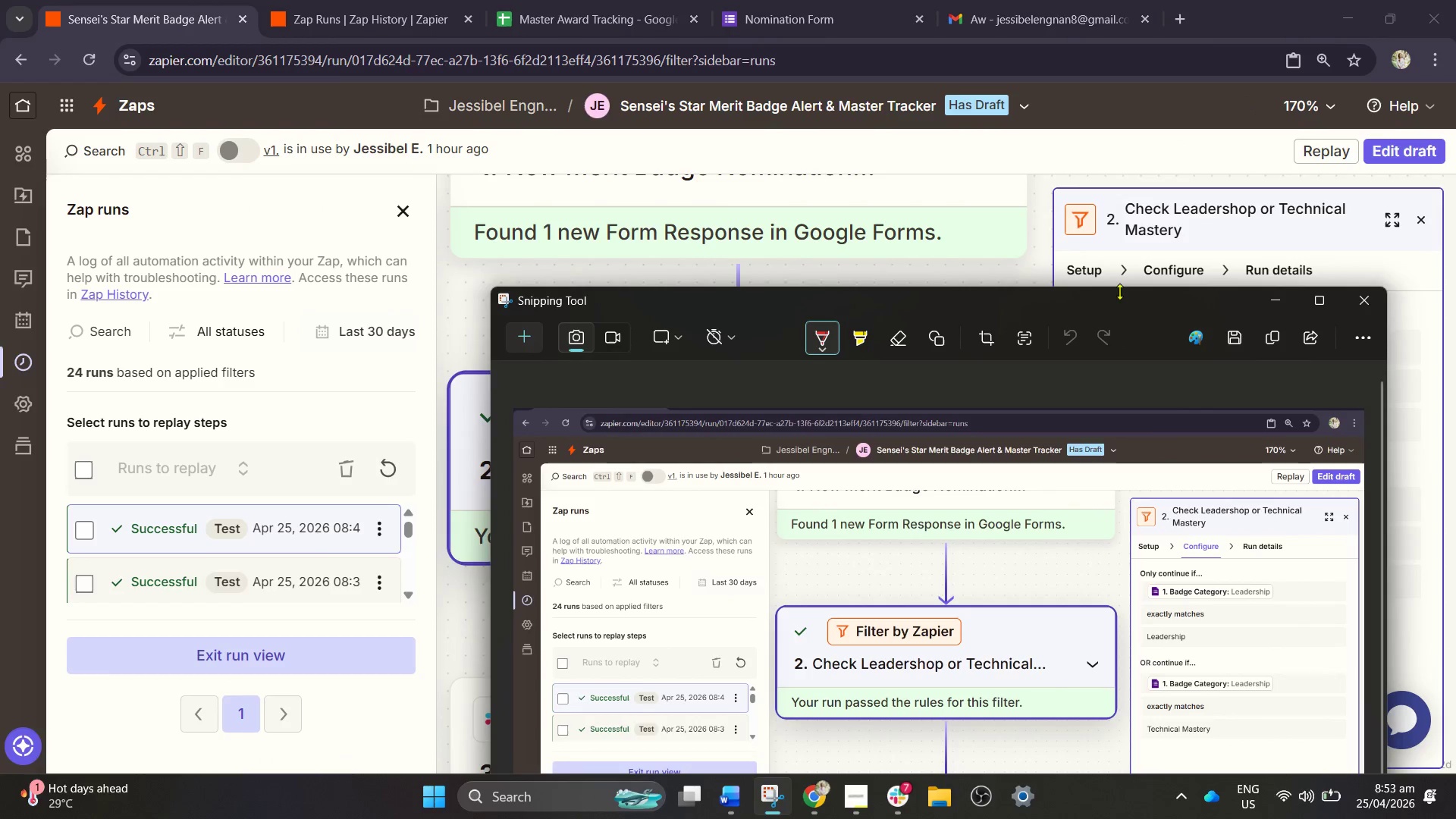 
left_click_drag(start_coordinate=[1101, 300], to_coordinate=[935, 136])
 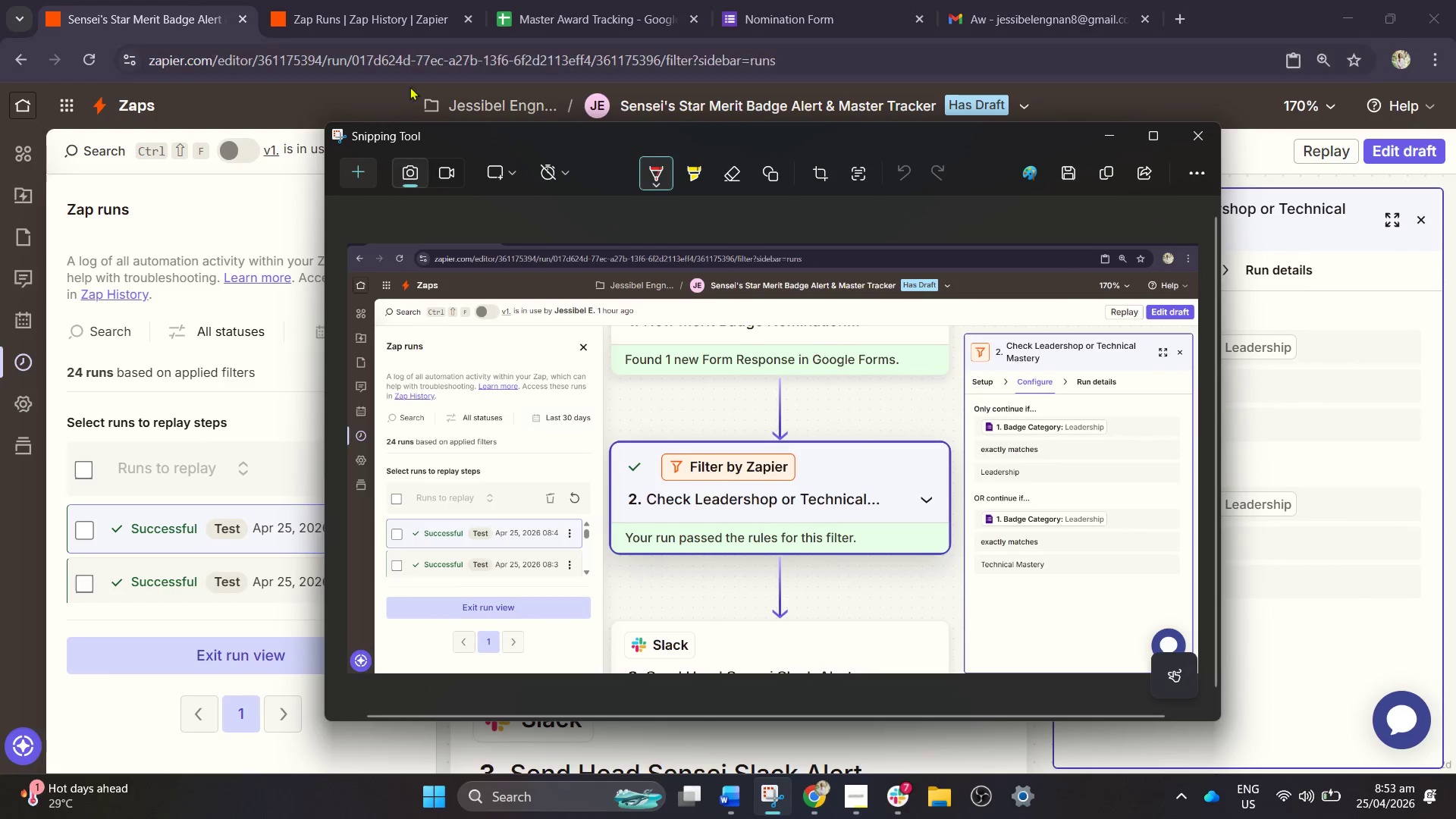 
left_click([386, 111])
 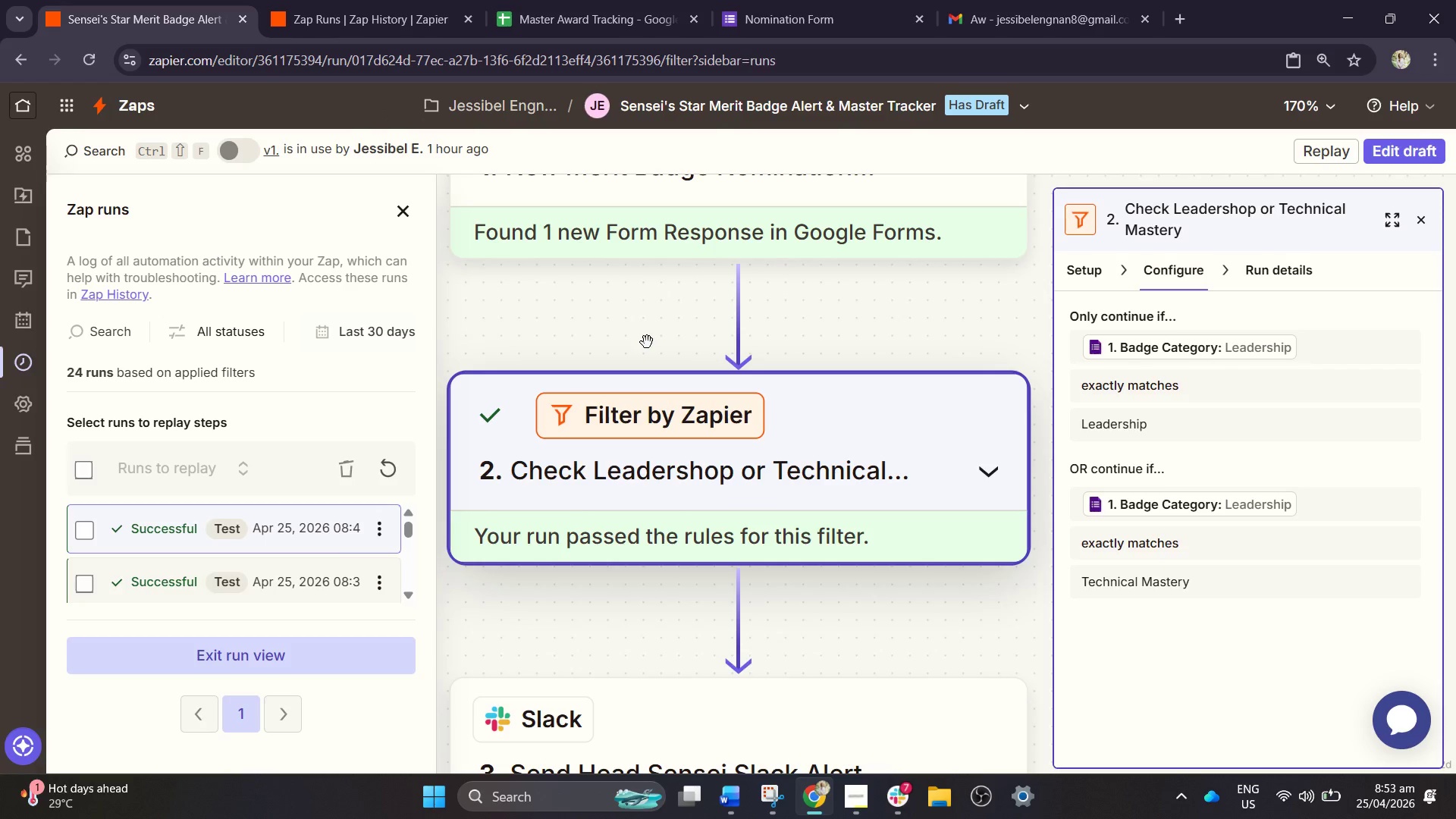 
scroll: coordinate [711, 444], scroll_direction: down, amount: 3.0
 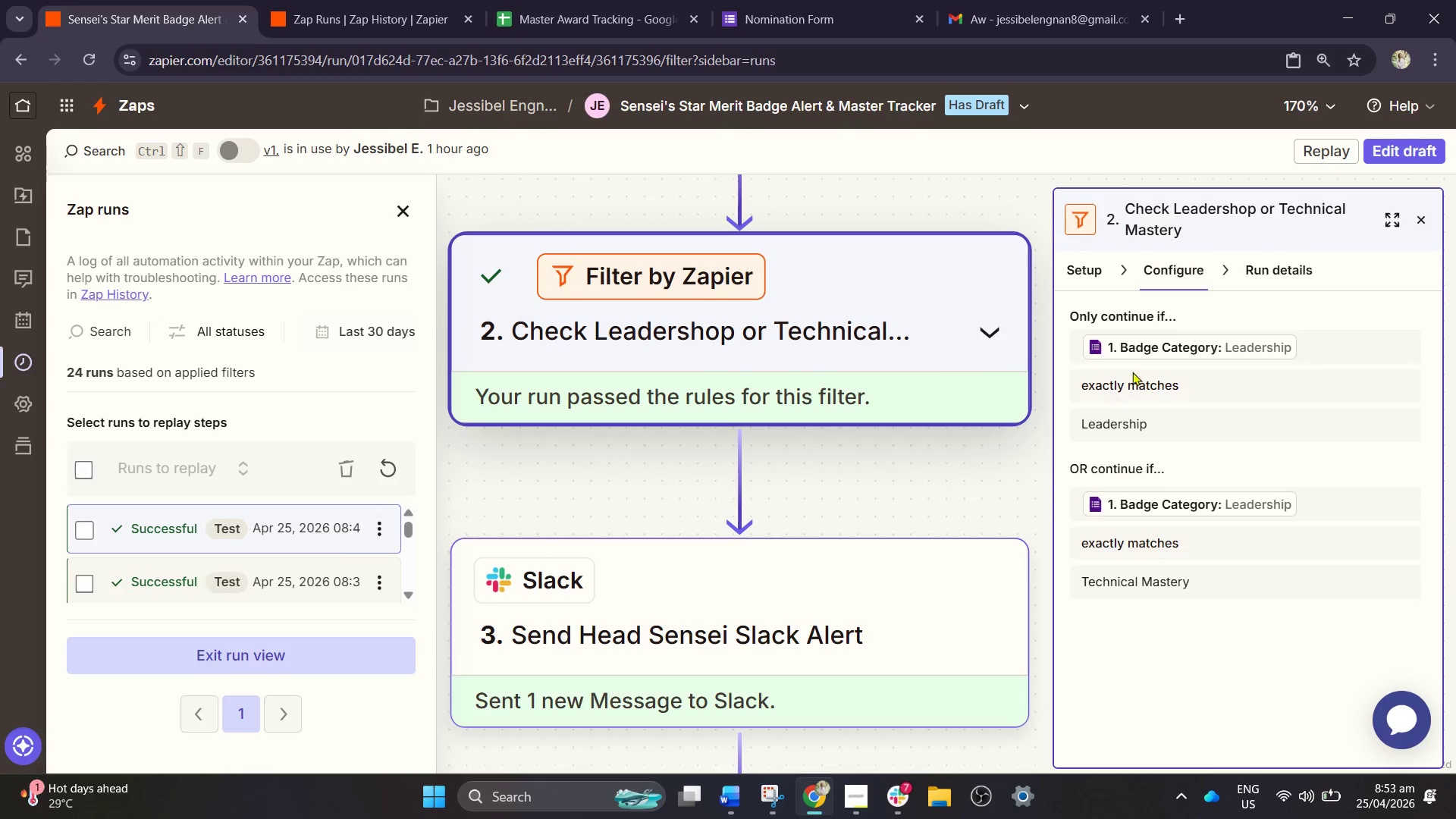 
left_click([1175, 284])
 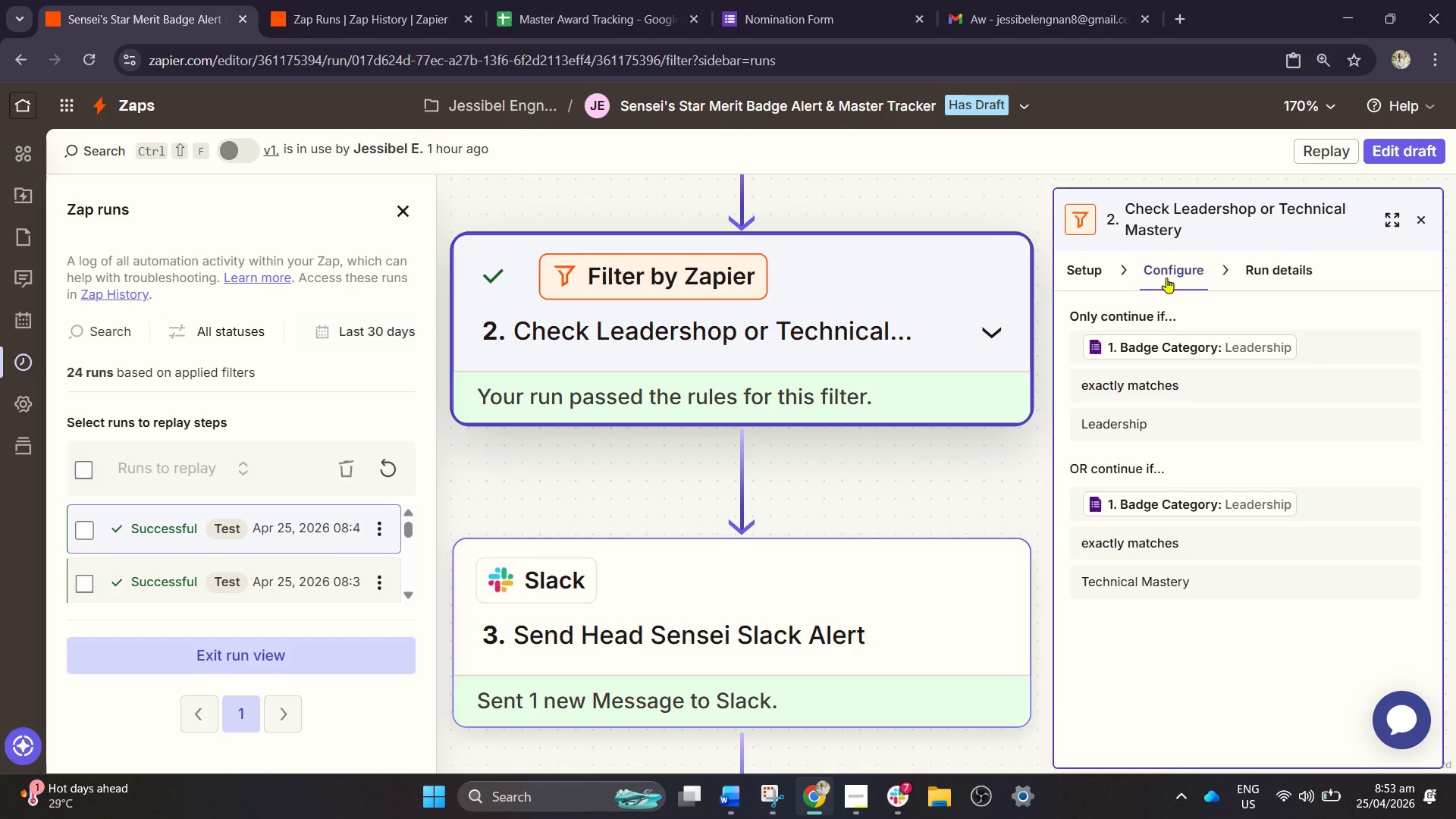 
left_click_drag(start_coordinate=[818, 618], to_coordinate=[818, 626])
 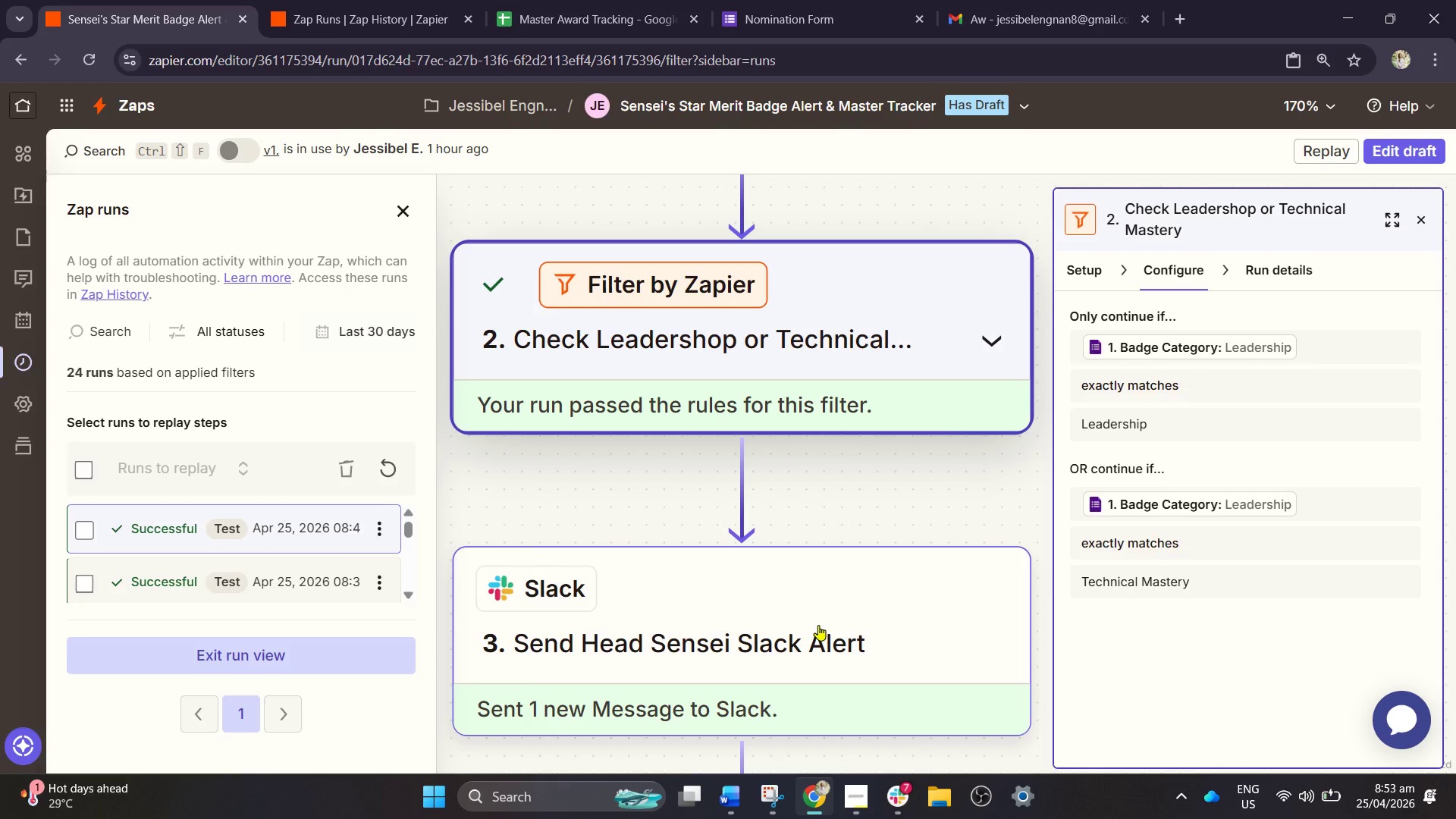 
double_click([818, 625])
 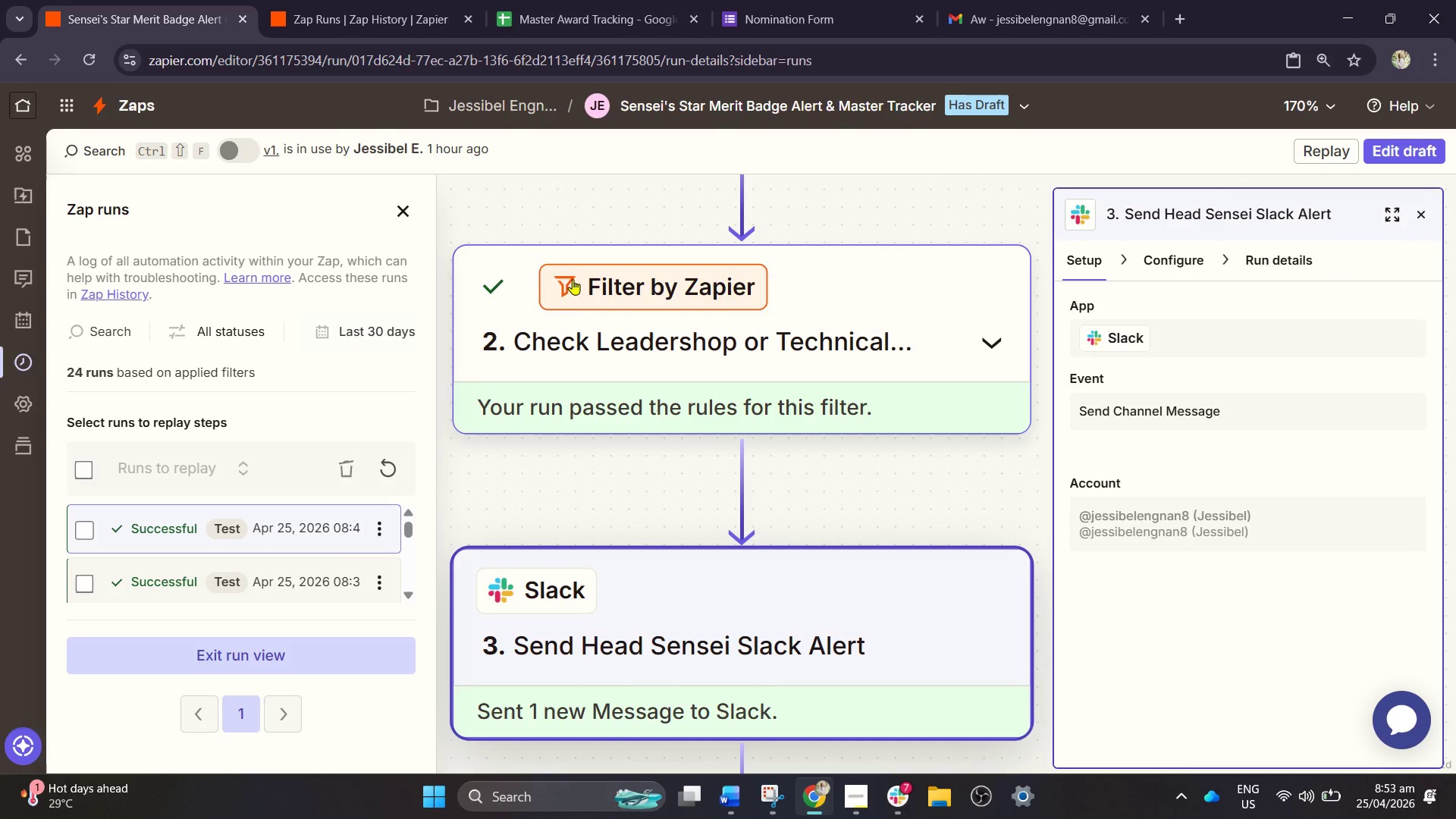 
left_click([802, 361])
 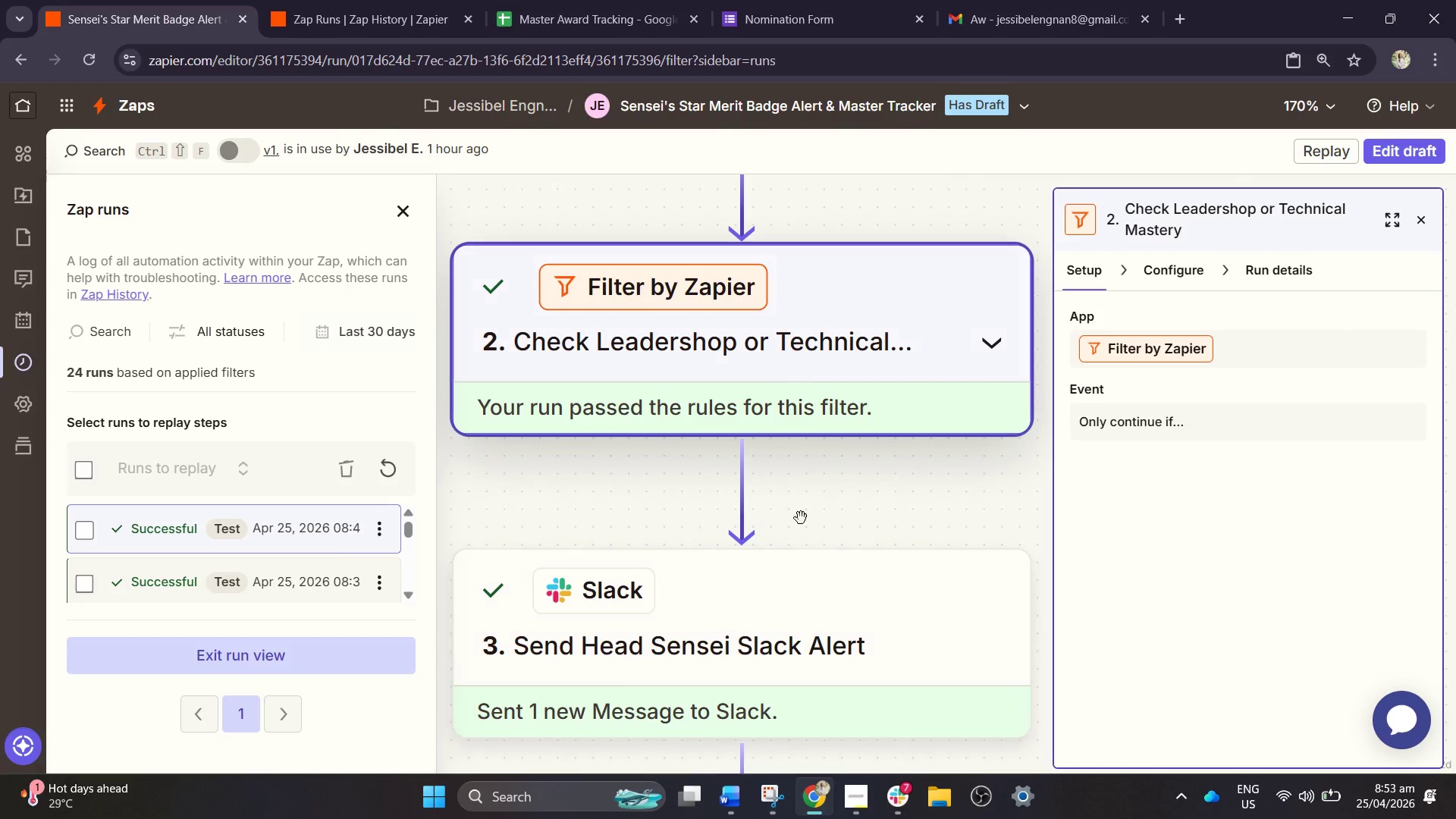 
left_click([798, 620])
 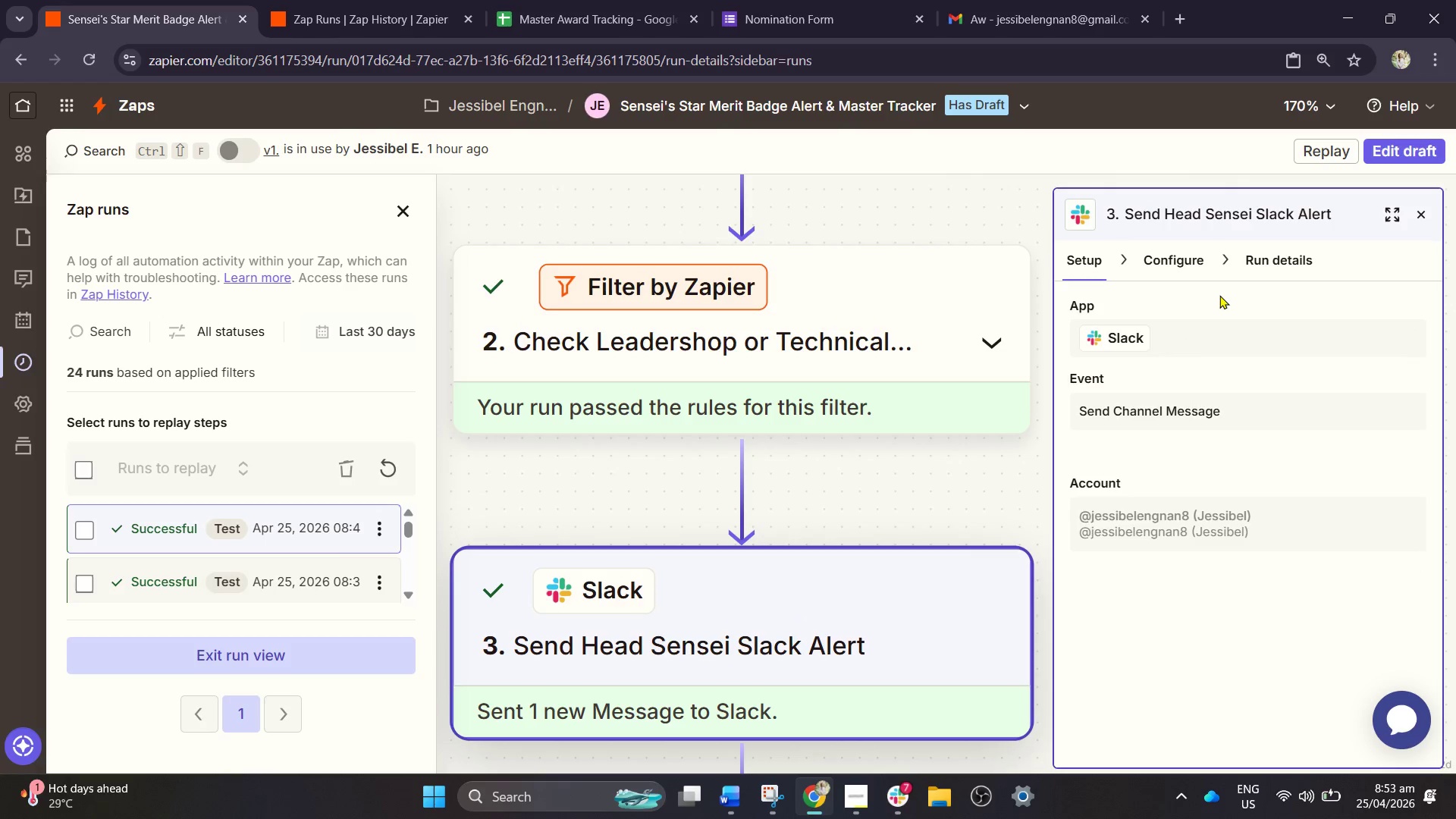 
left_click([1201, 268])
 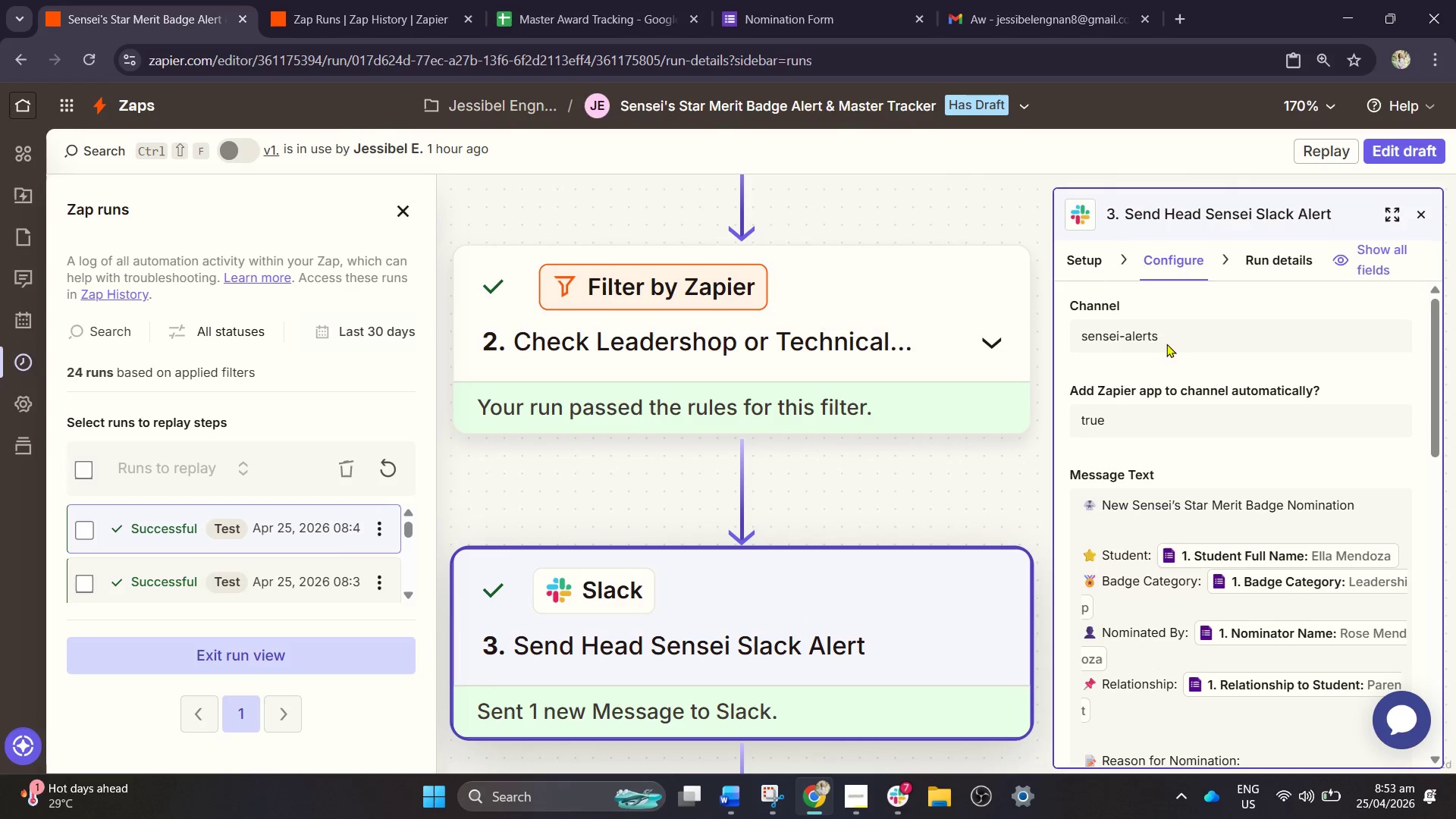 
scroll: coordinate [1168, 395], scroll_direction: none, amount: 0.0
 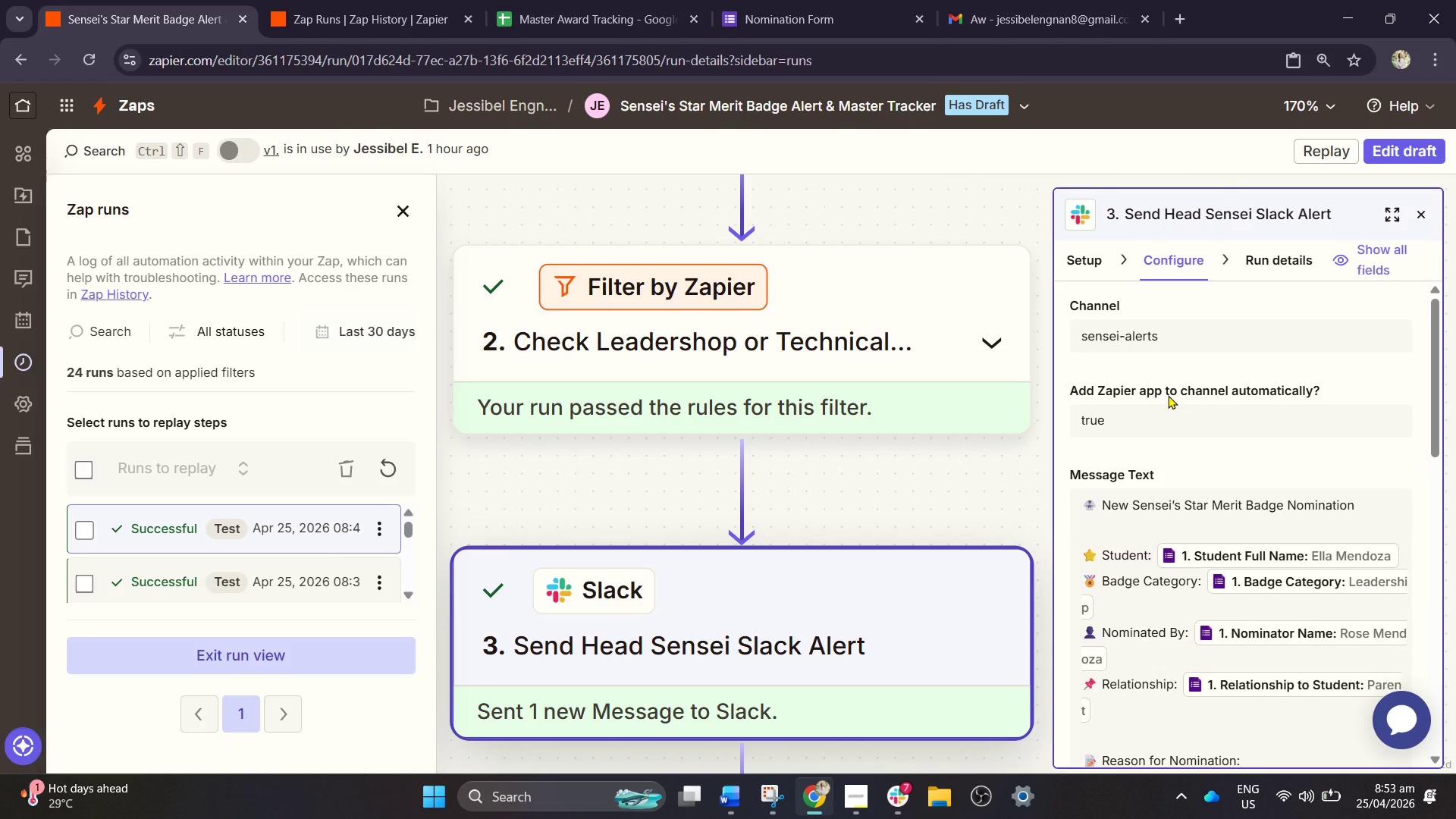 
scroll: coordinate [1168, 395], scroll_direction: up, amount: 1.0
 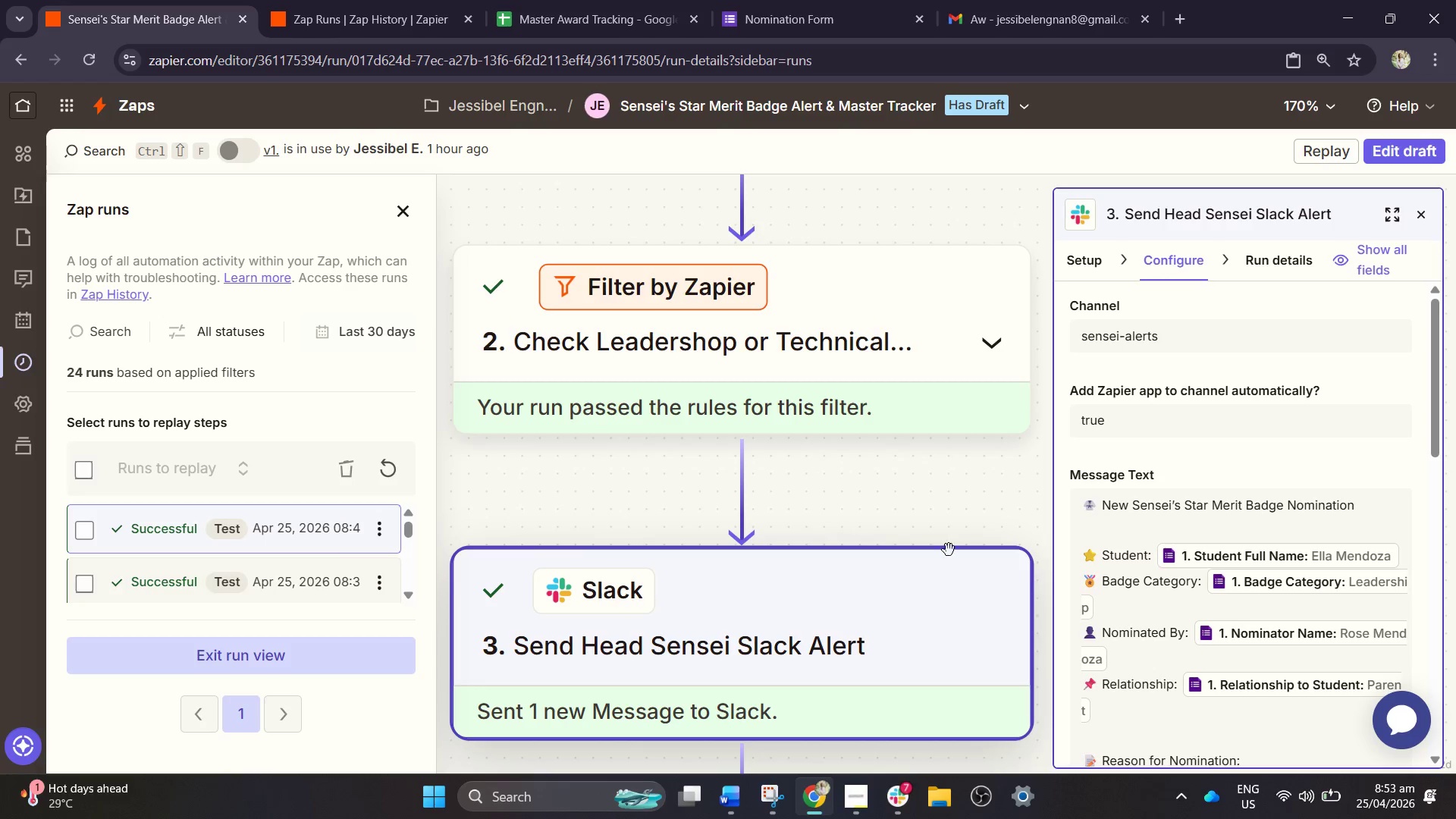 
left_click([769, 801])
 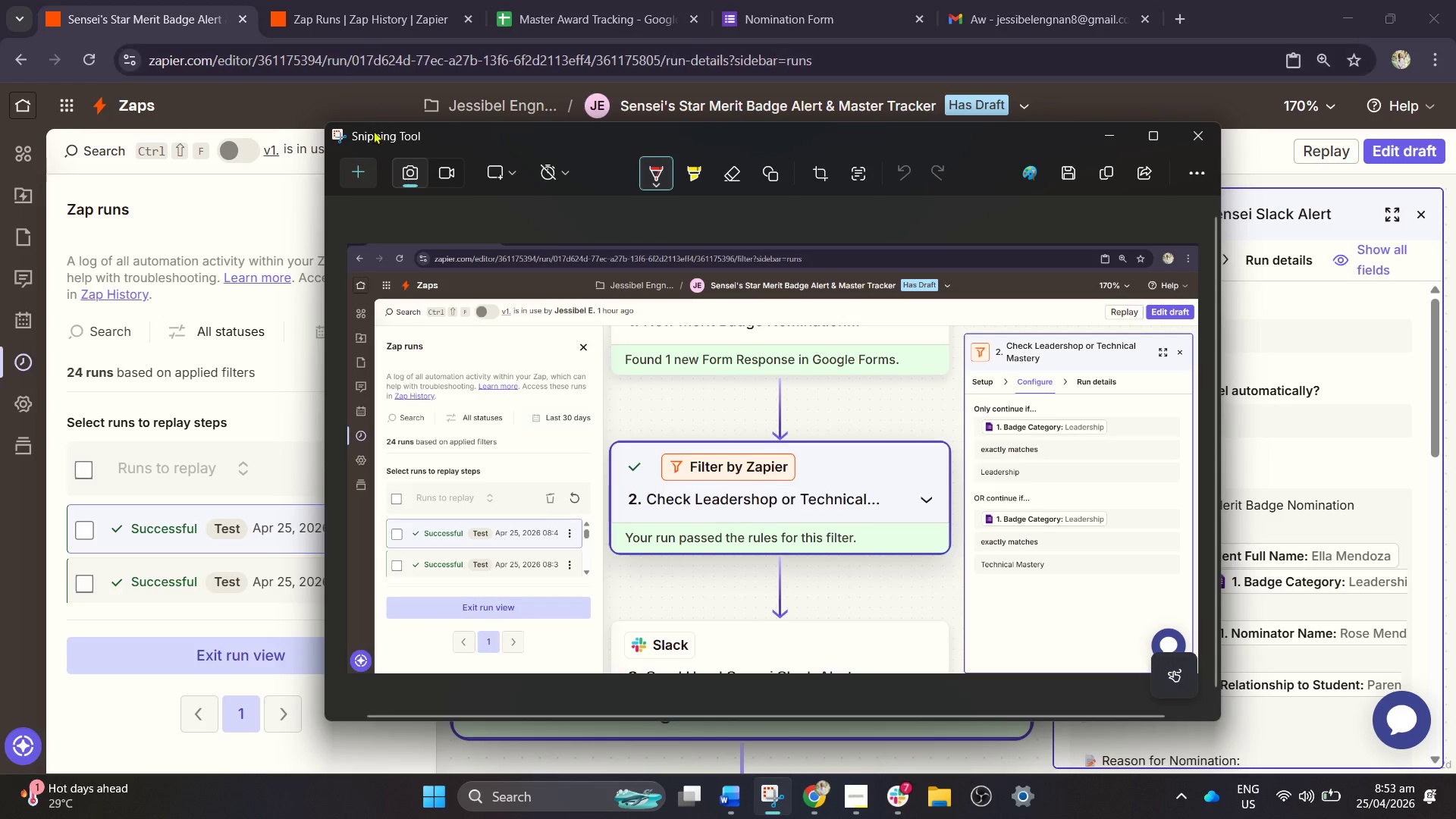 
left_click([354, 168])
 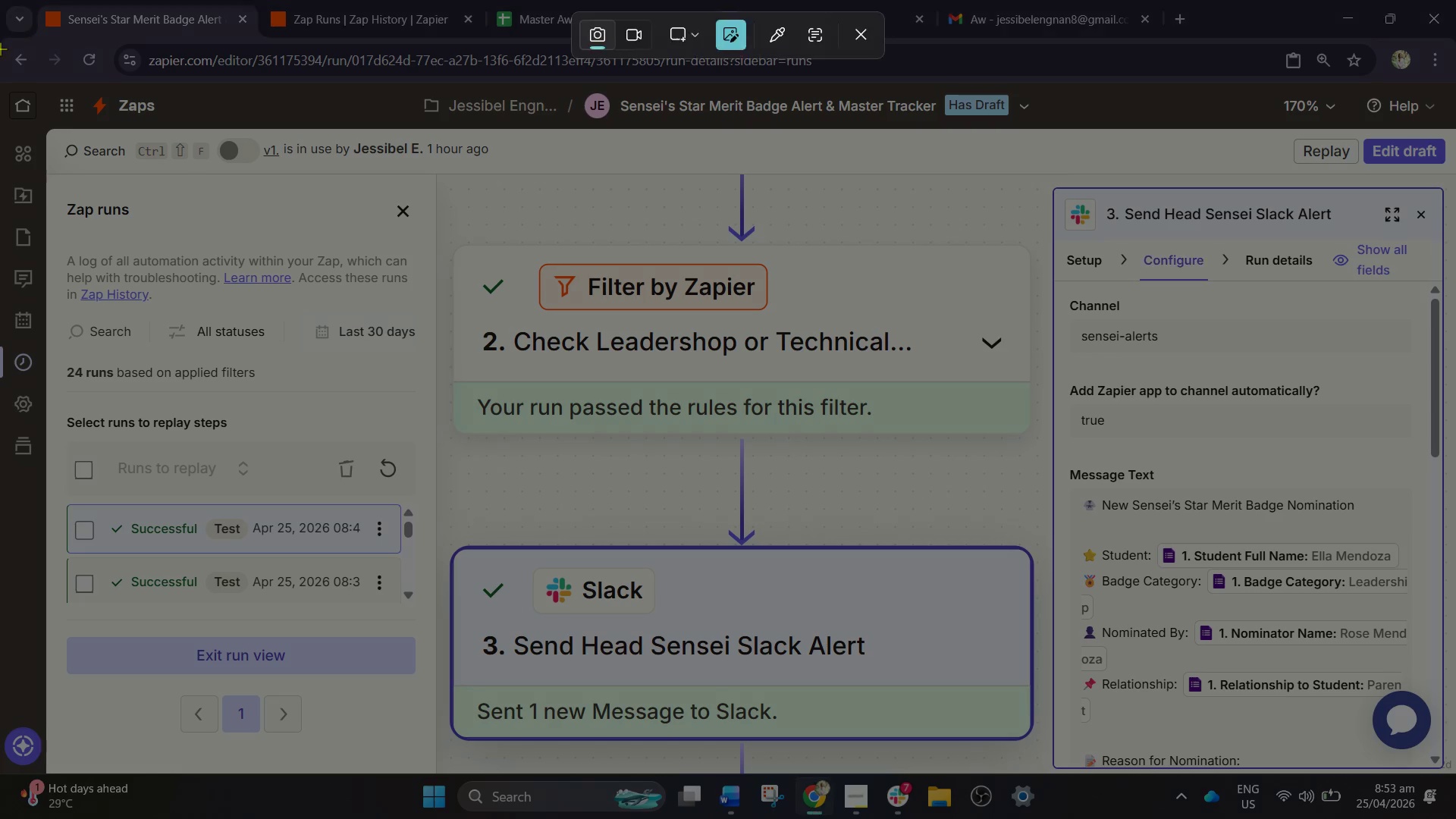 
left_click_drag(start_coordinate=[0, 43], to_coordinate=[1453, 768])
 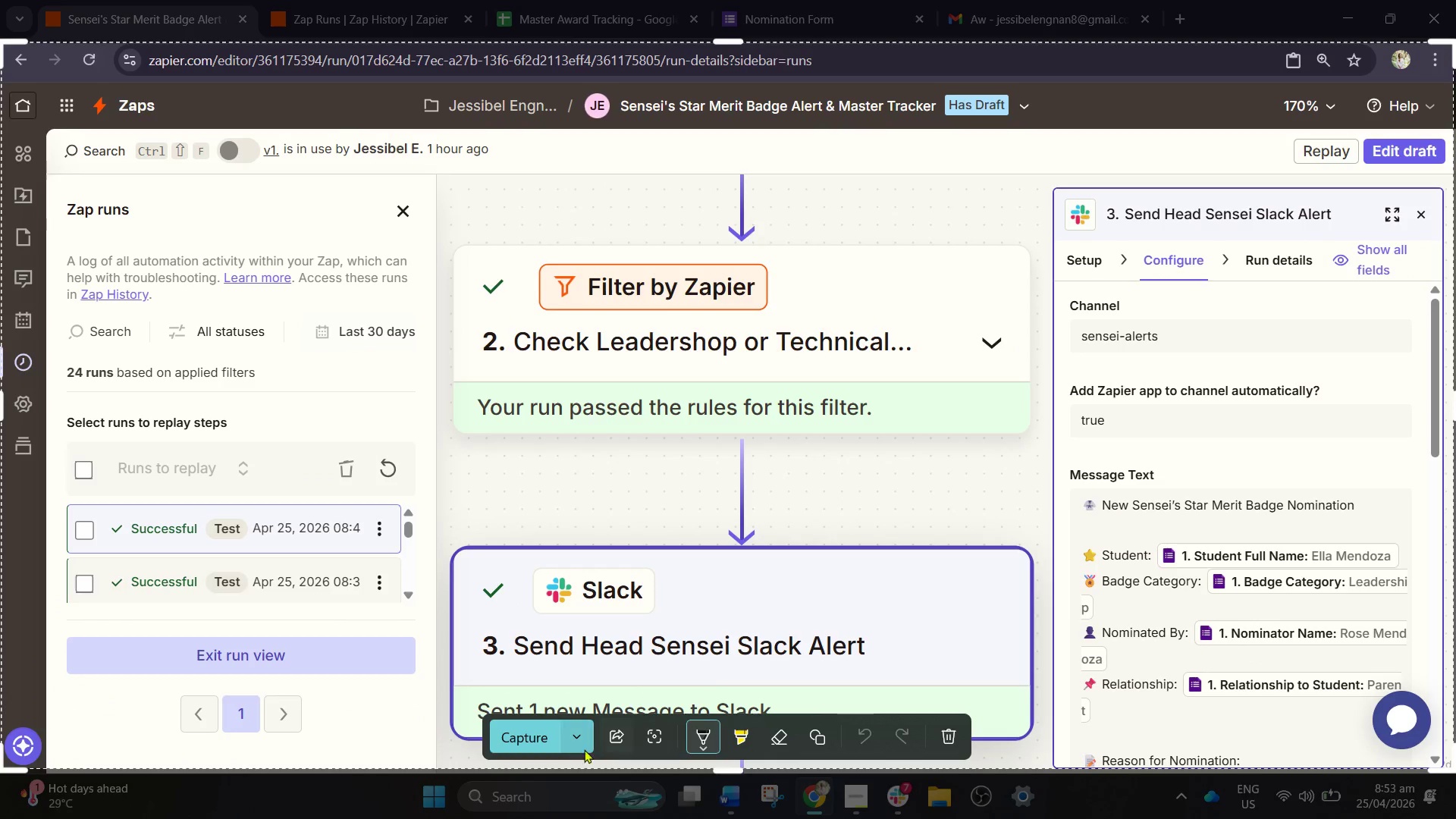 
left_click([540, 741])
 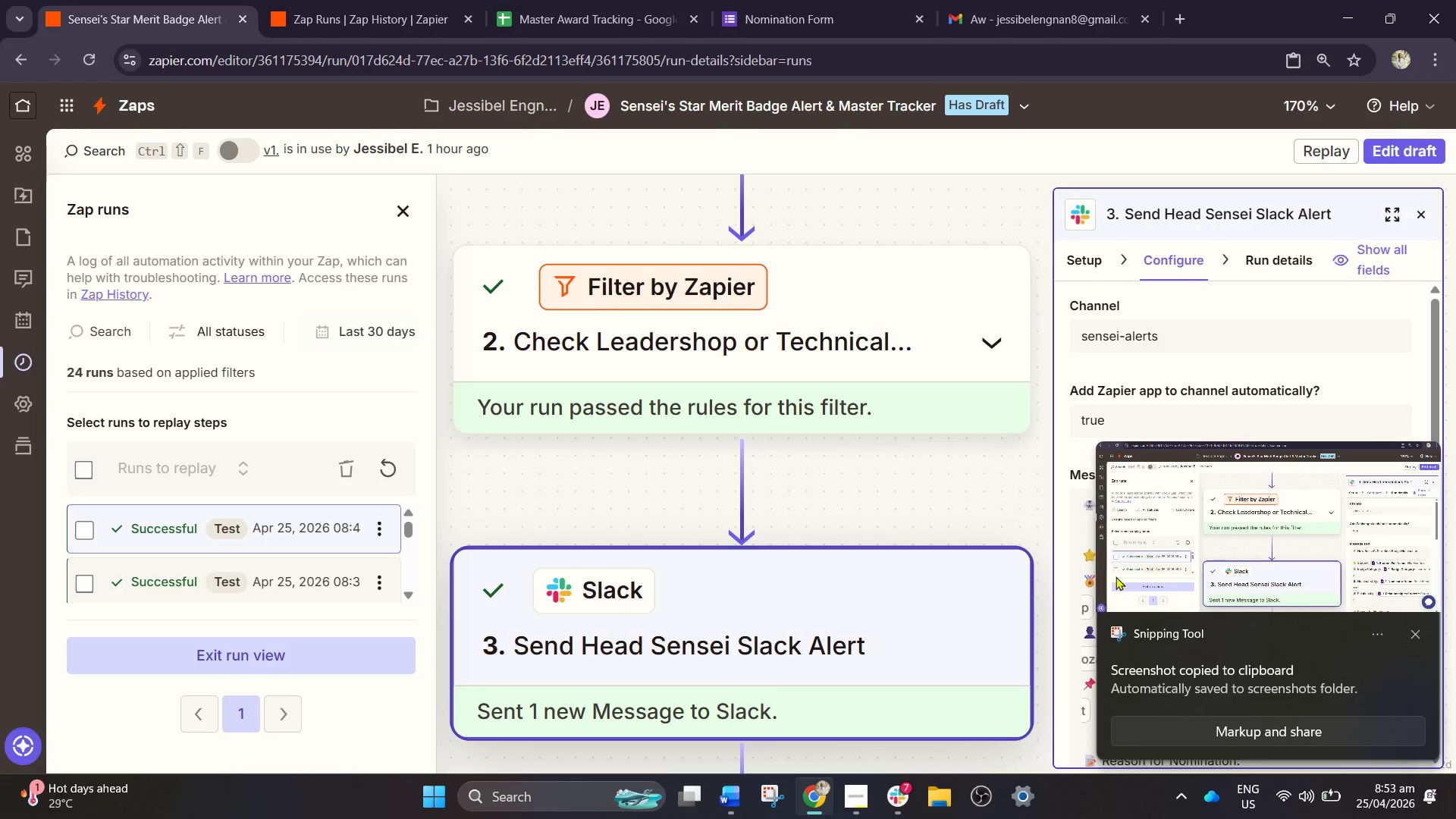 
left_click([1236, 733])
 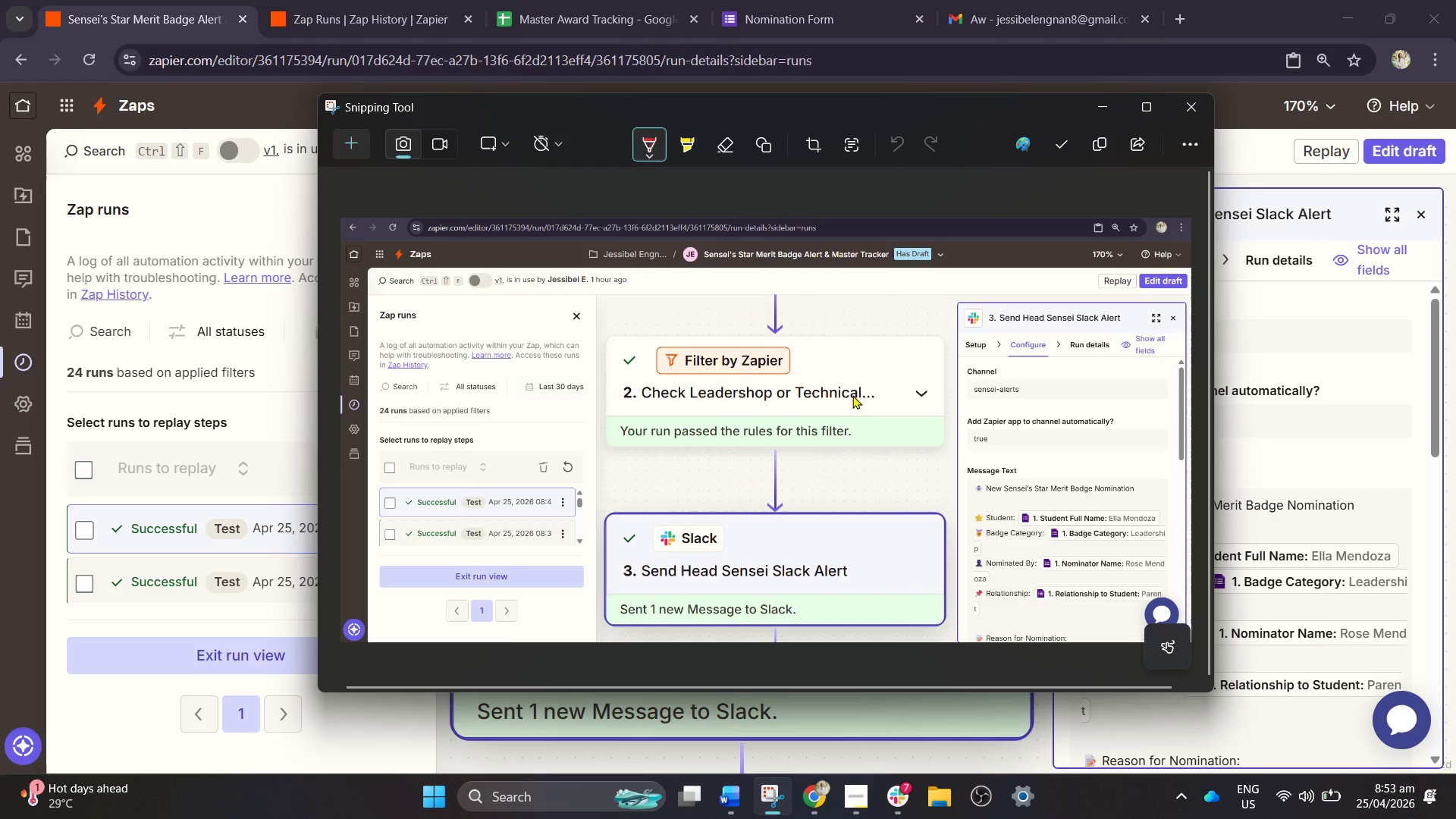 
left_click([893, 425])
 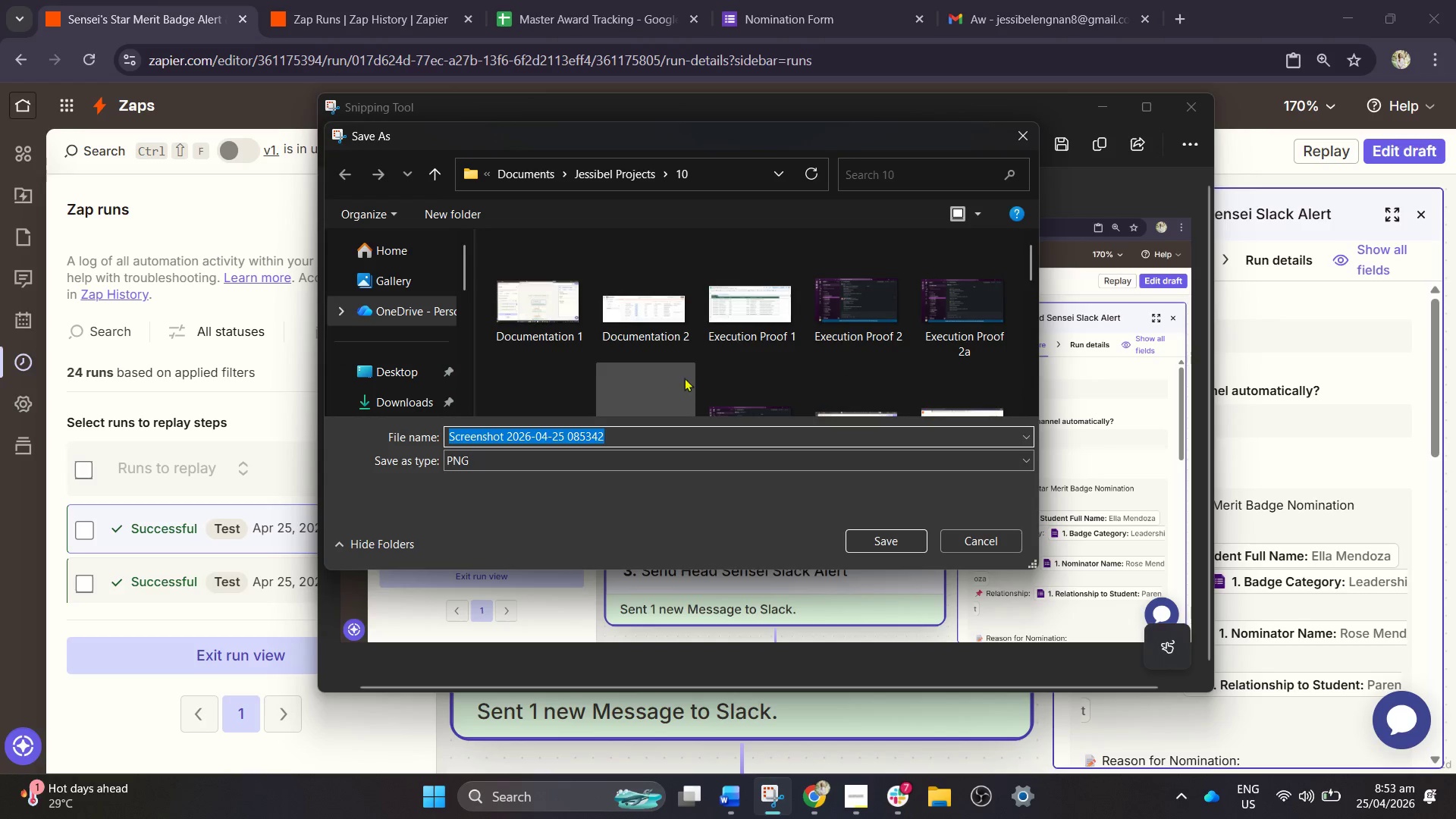 
left_click([607, 182])
 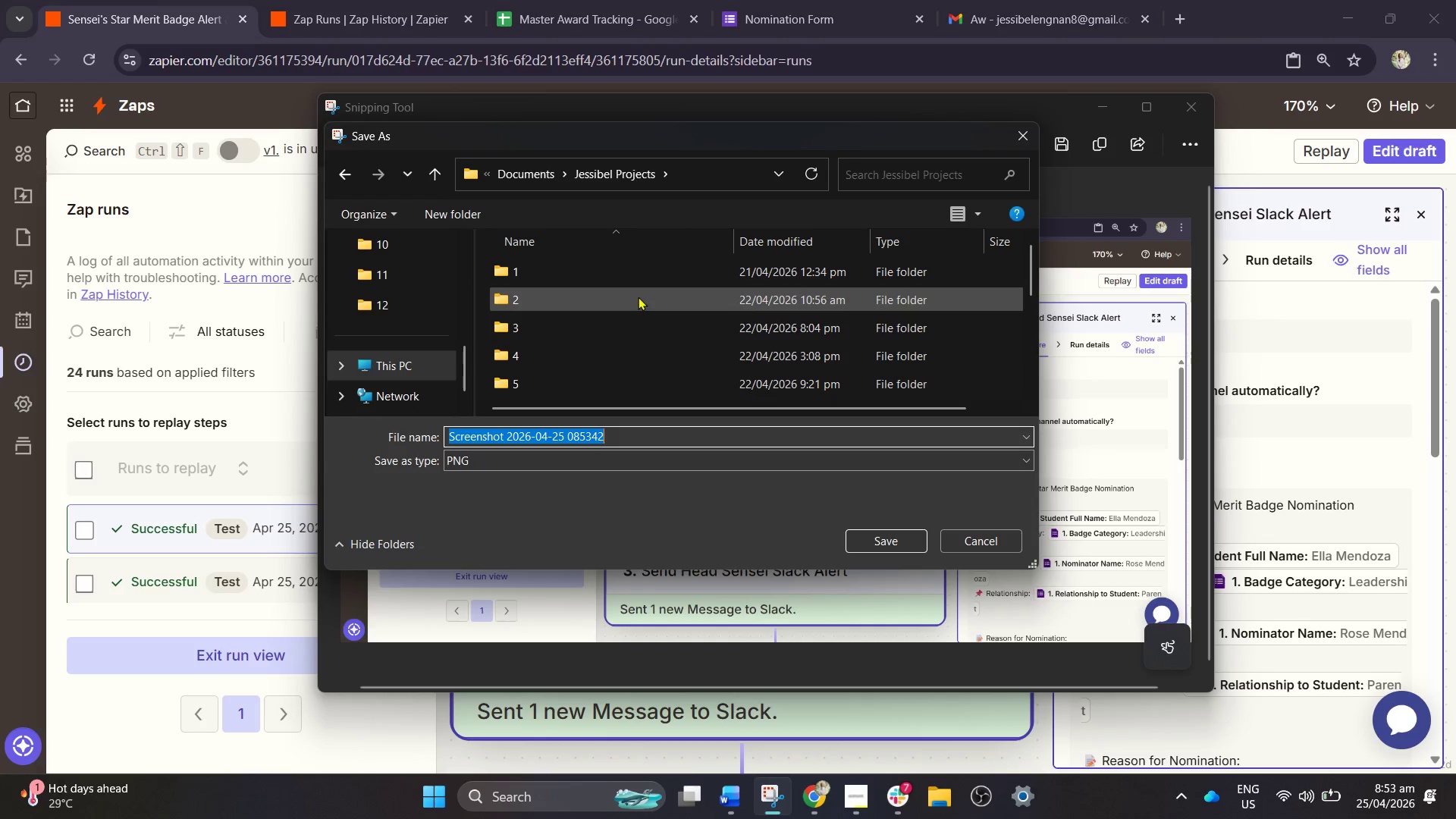 
scroll: coordinate [545, 383], scroll_direction: down, amount: 3.0
 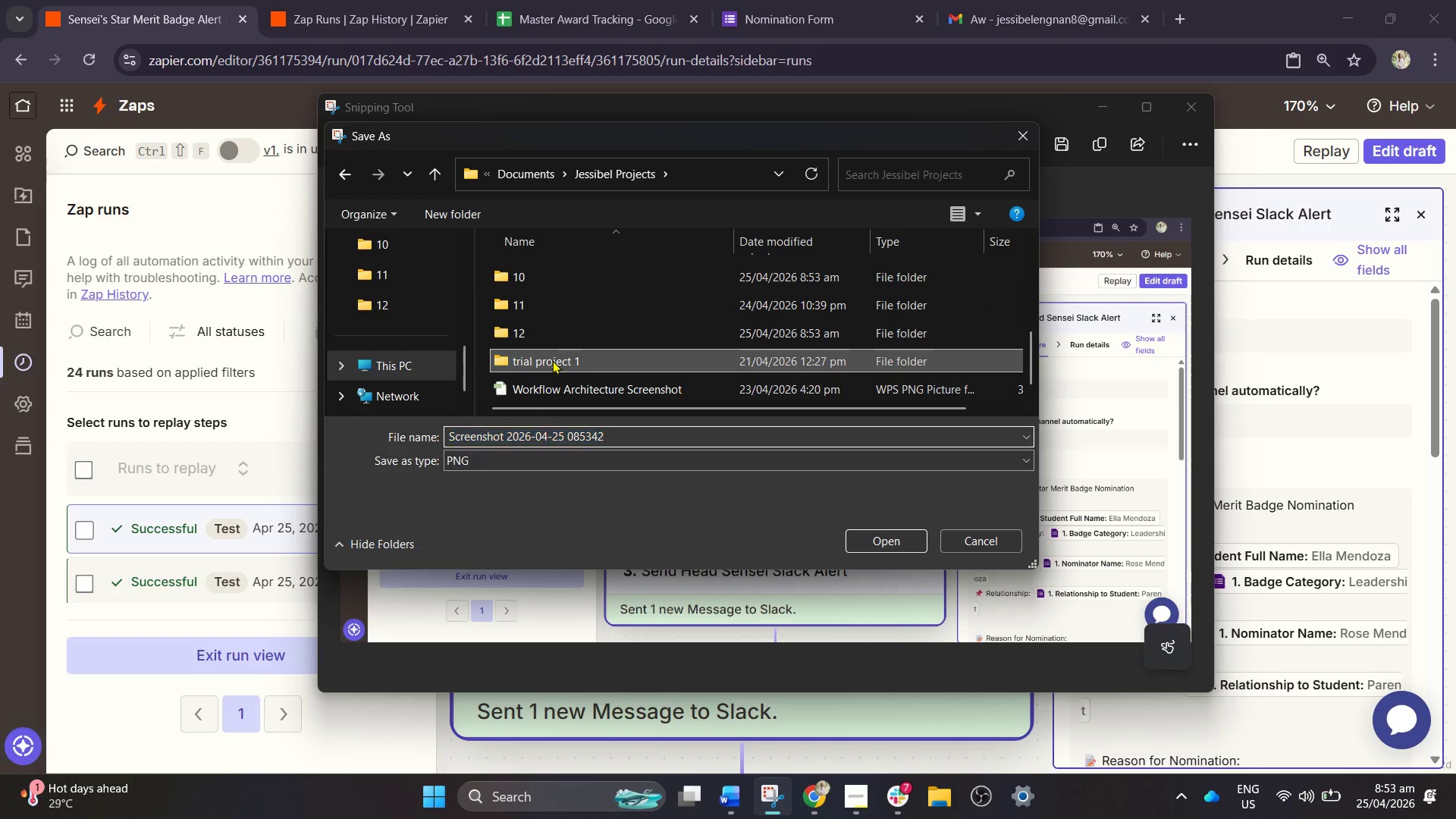 
double_click([534, 328])
 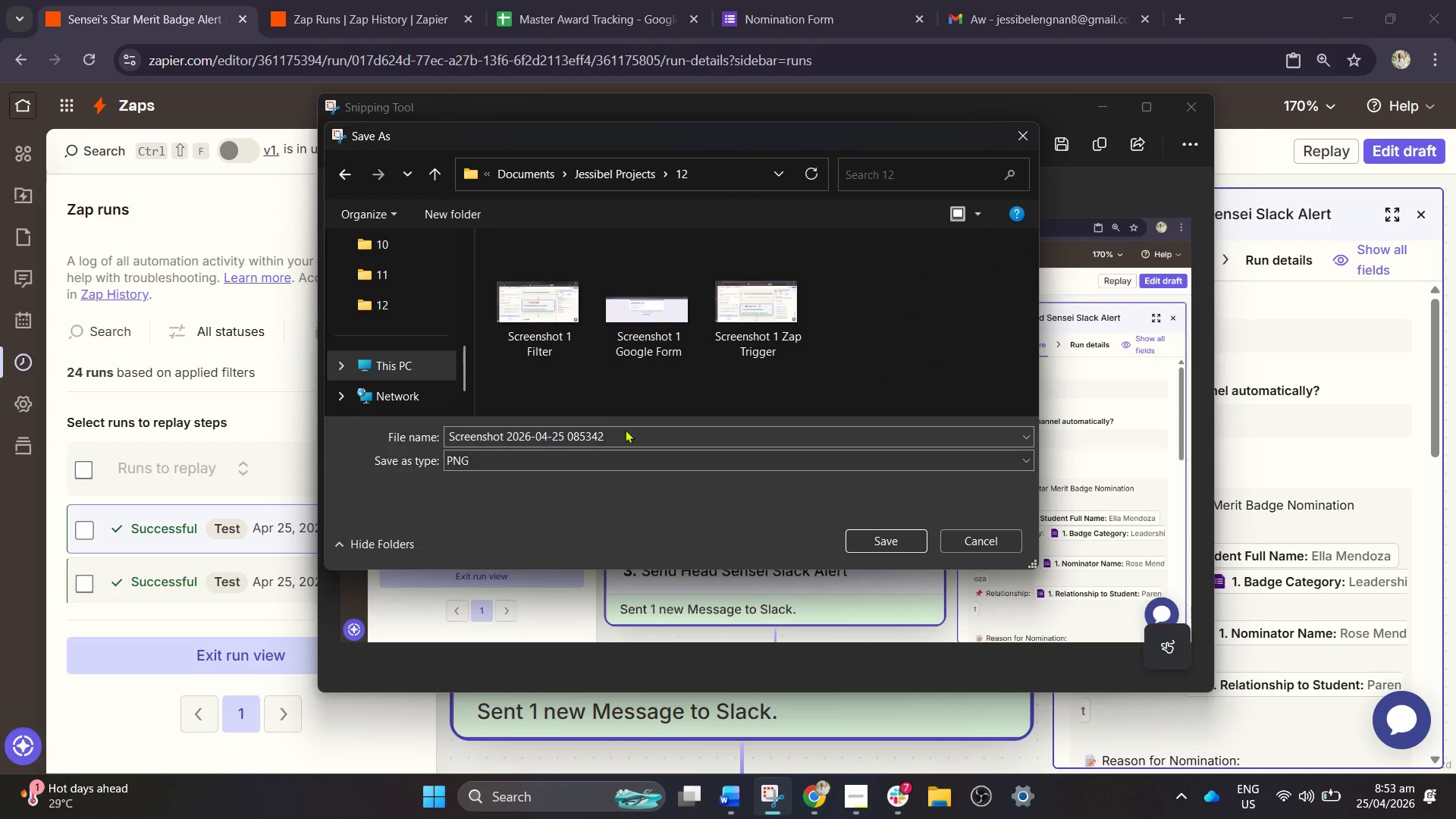 
left_click([637, 435])
 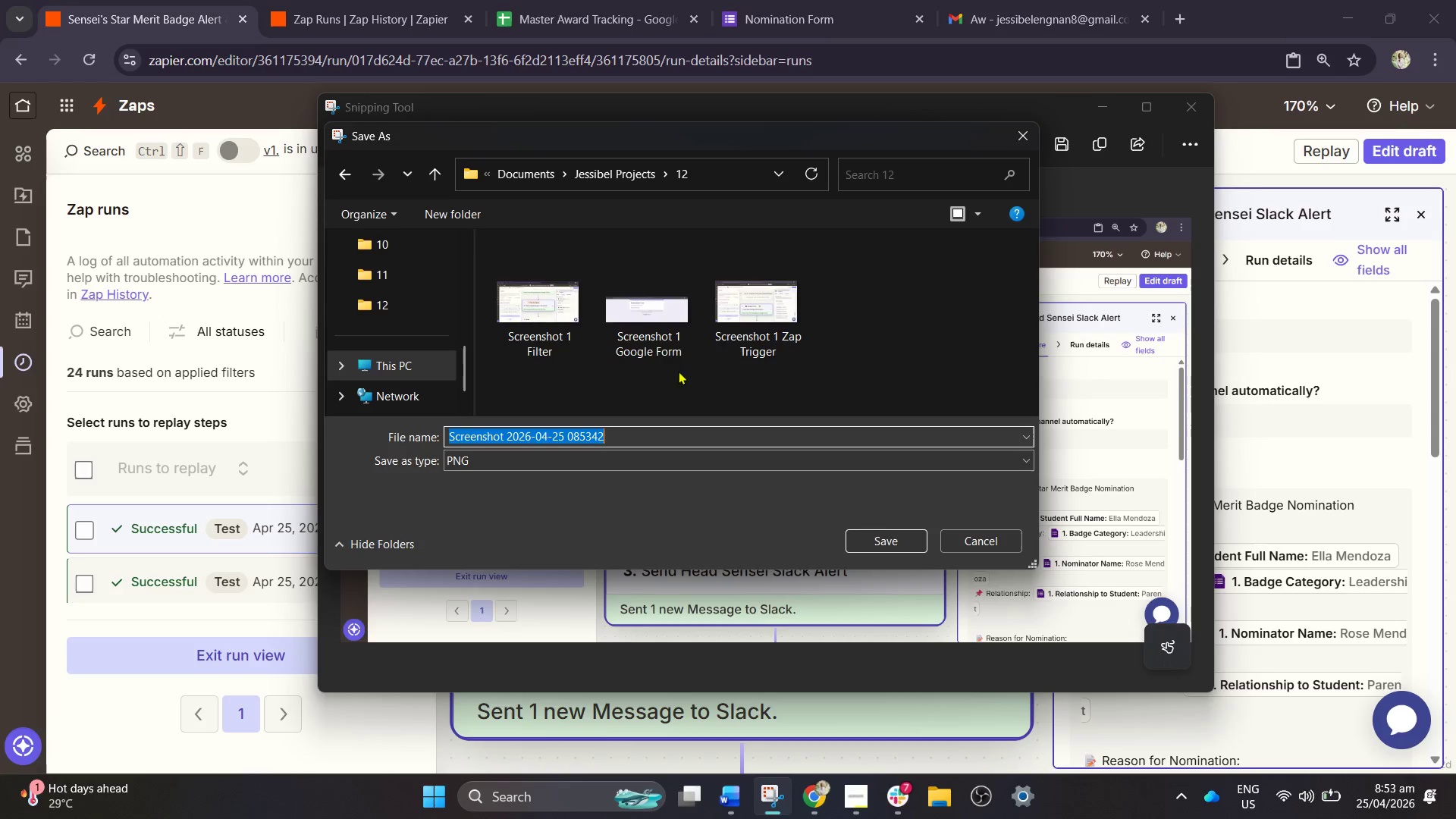 
left_click([753, 344])
 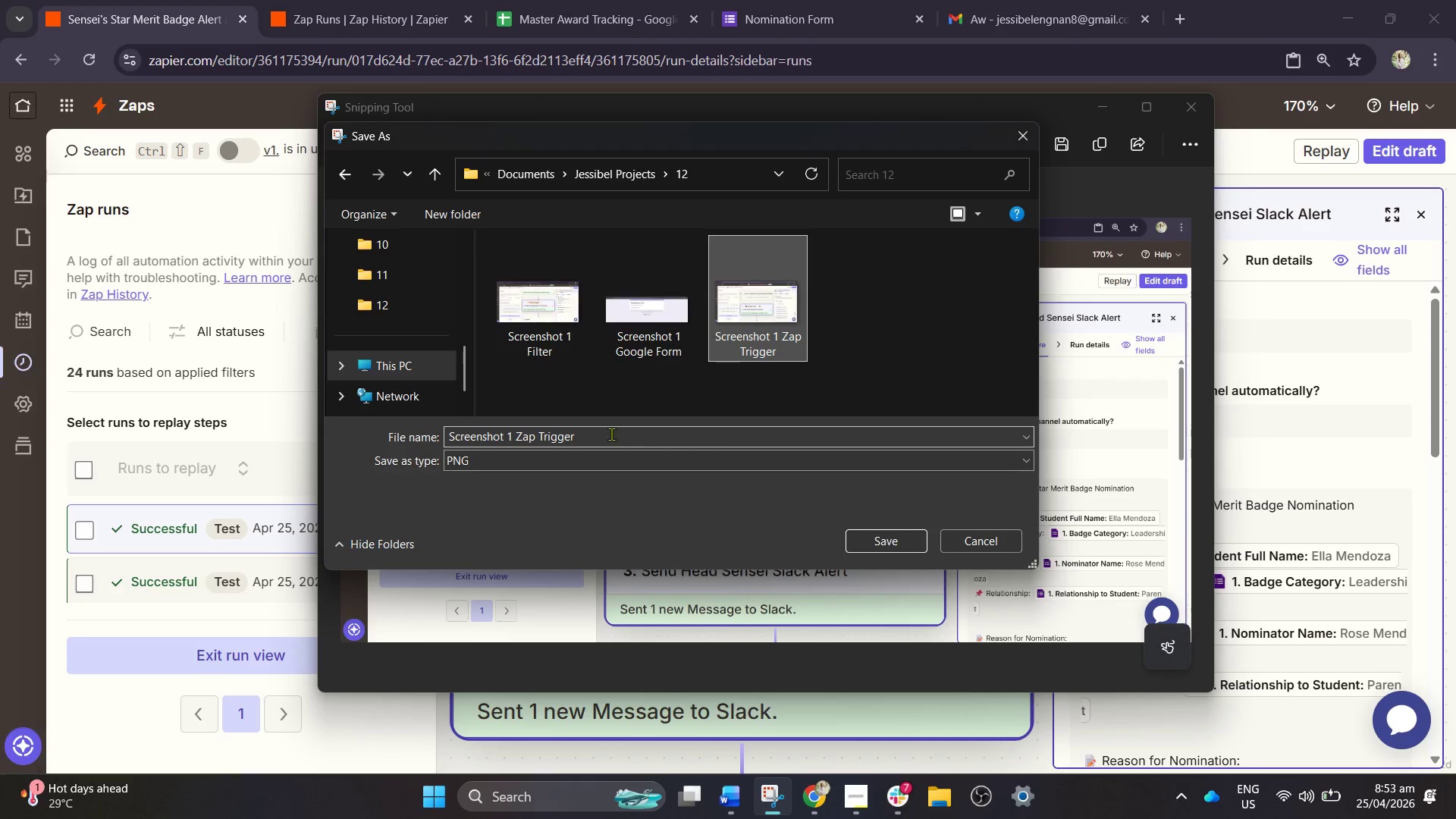 
left_click([611, 434])
 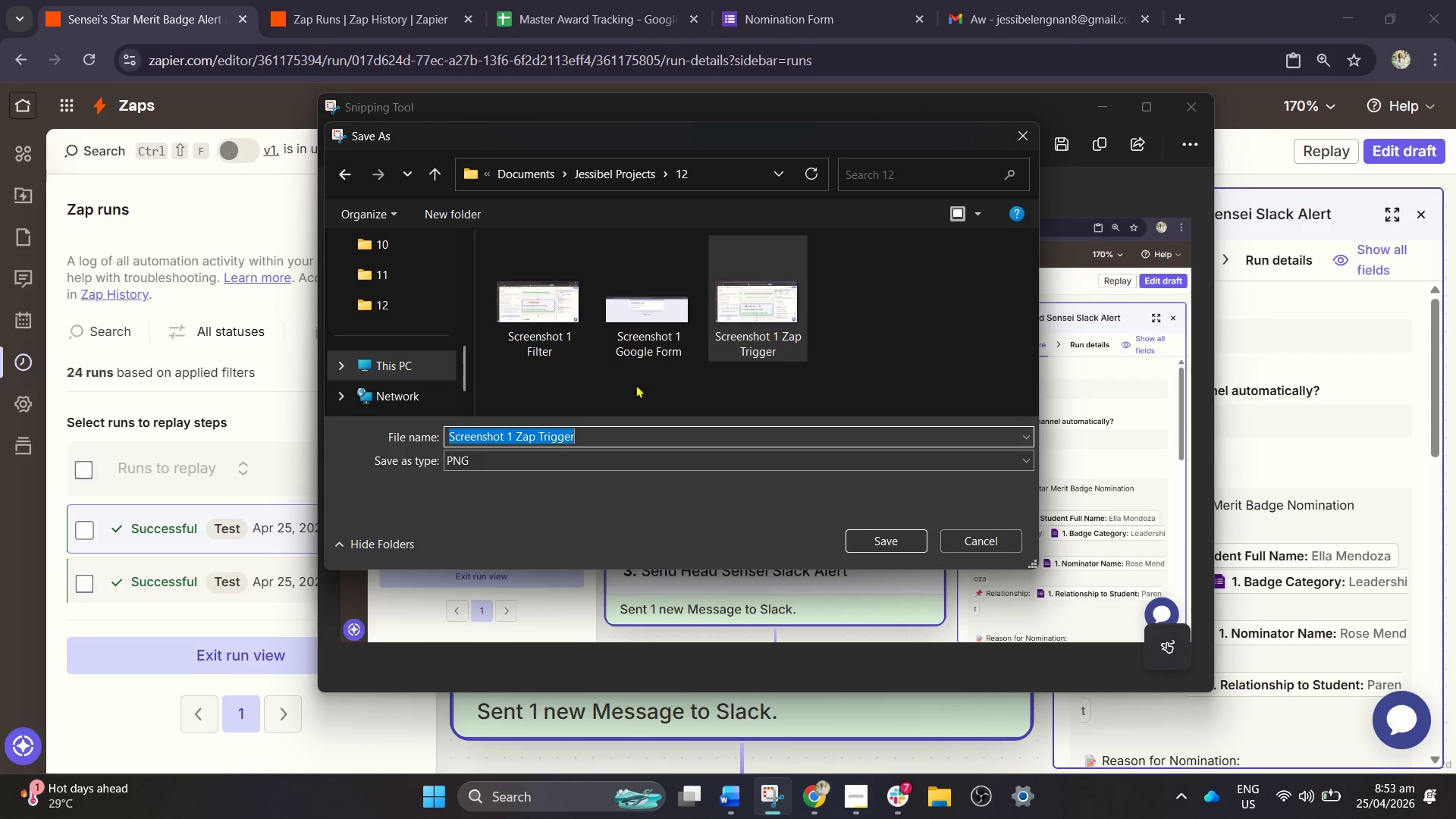 
left_click([599, 437])
 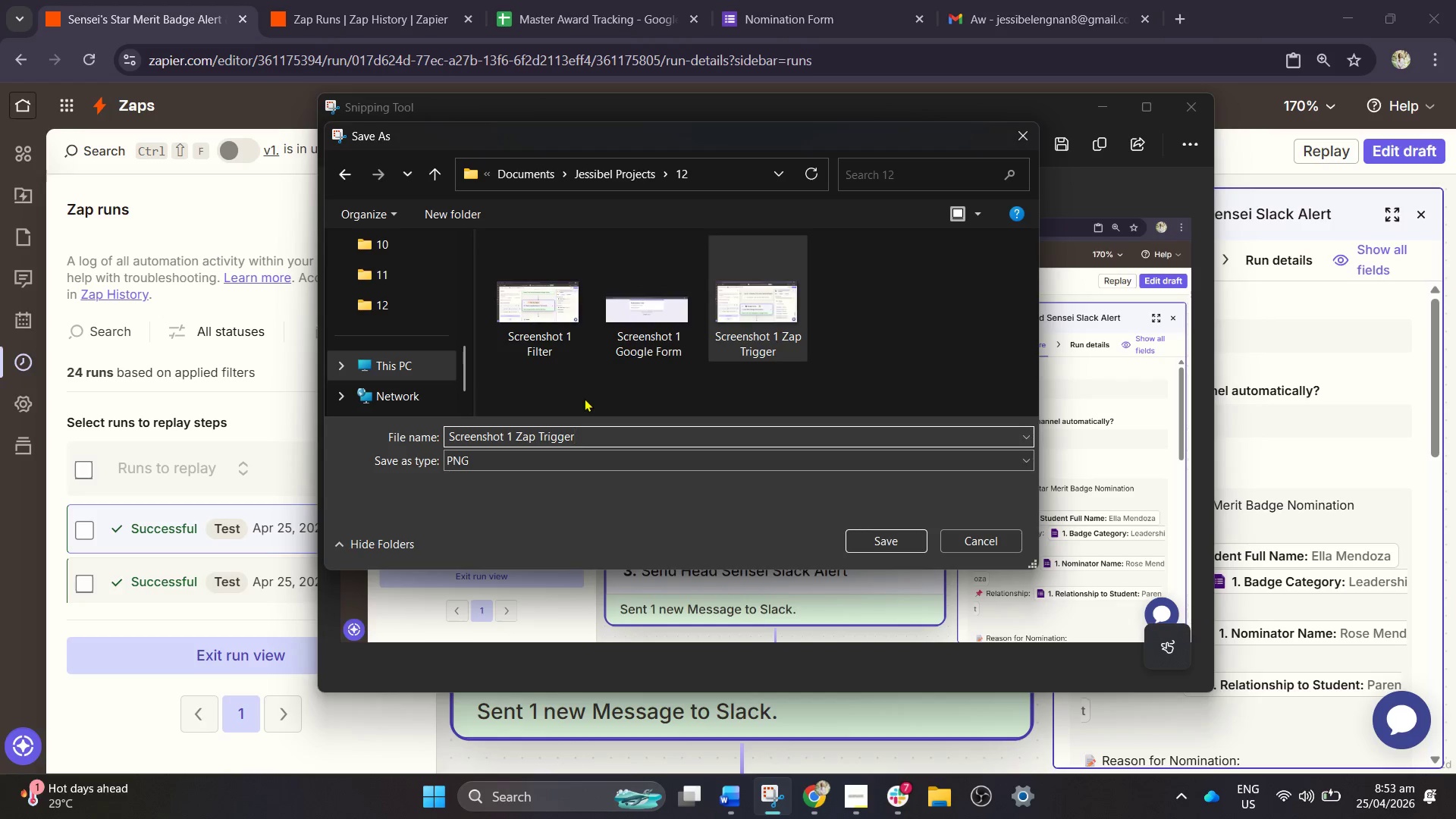 
key(Backspace)
key(Backspace)
key(Backspace)
key(Backspace)
key(Backspace)
key(Backspace)
key(Backspace)
key(Backspace)
key(Backspace)
key(Backspace)
type(Slak)
key(Backspace)
type(ck Action)
 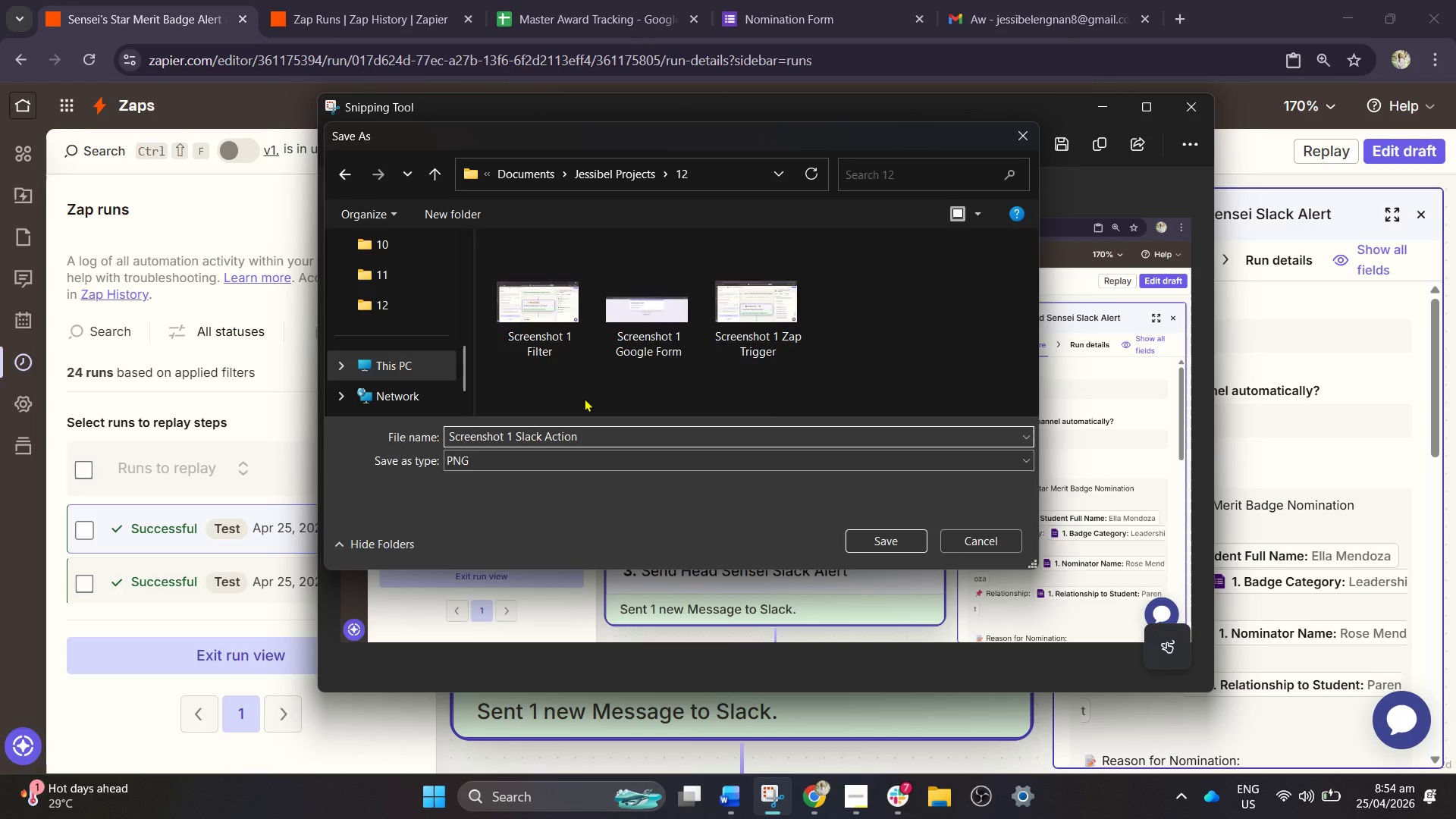 
key(Enter)
 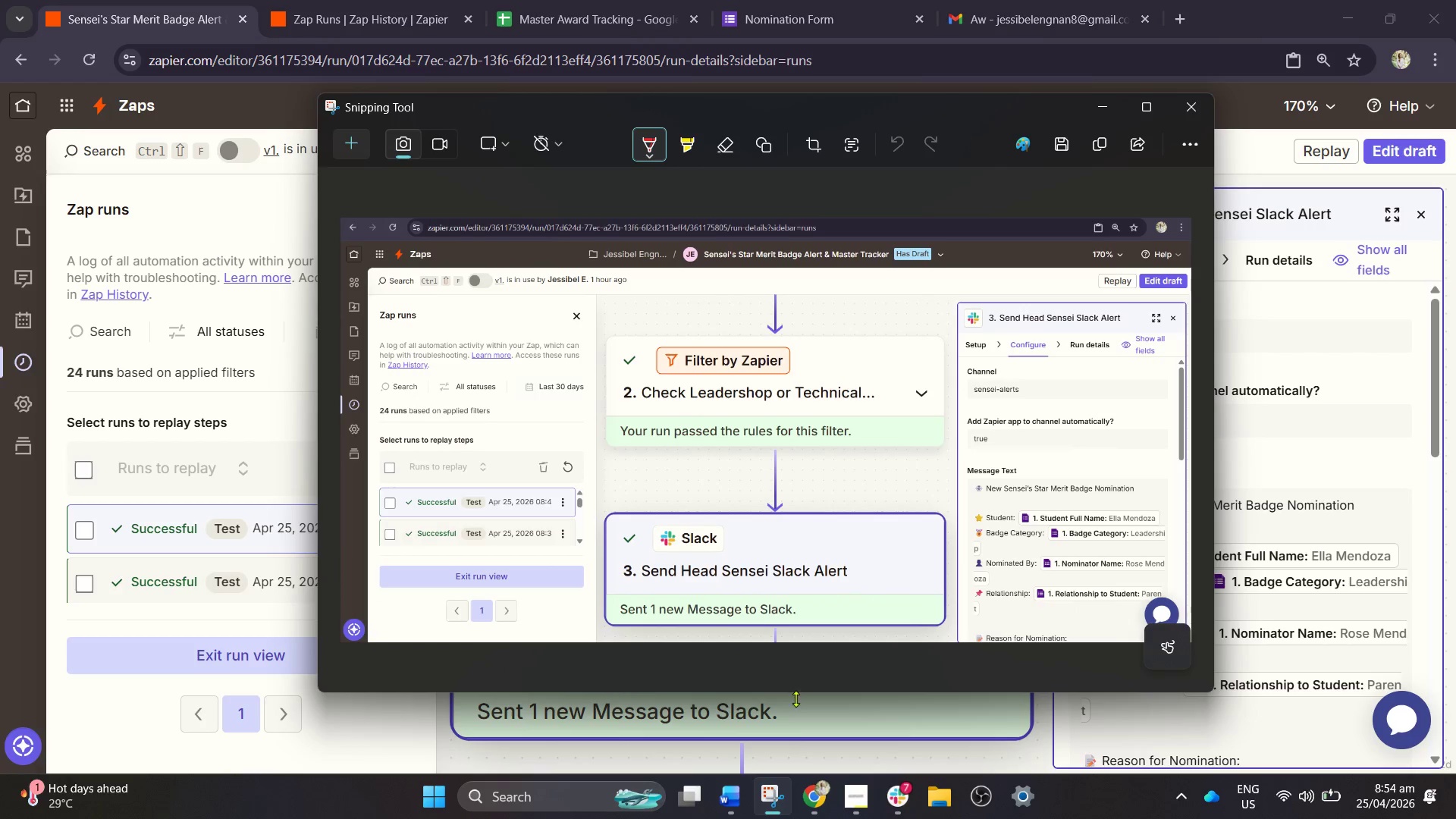 
scroll: coordinate [720, 535], scroll_direction: down, amount: 9.0
 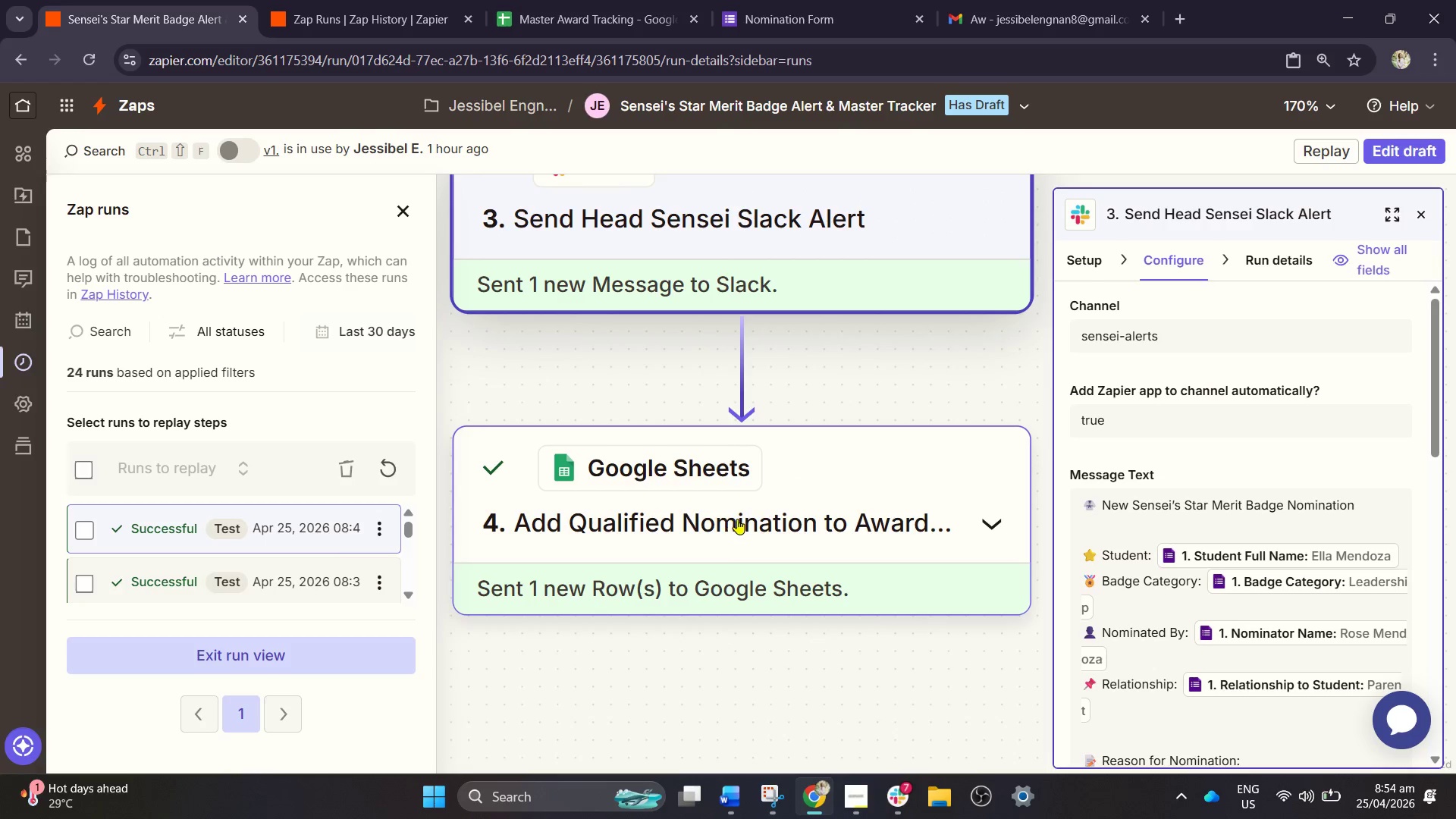 
left_click([791, 504])
 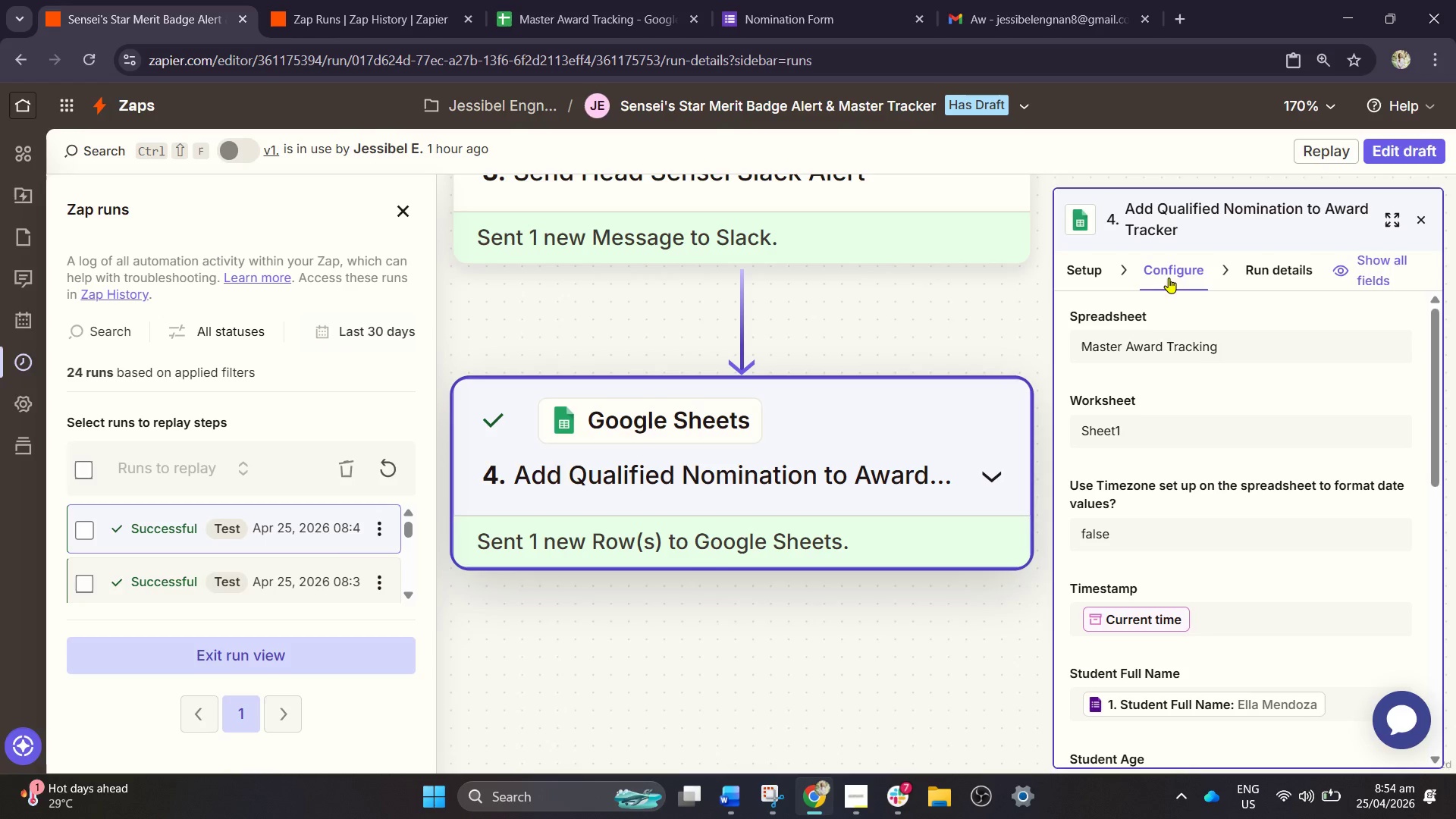 
scroll: coordinate [1161, 405], scroll_direction: down, amount: 2.0
 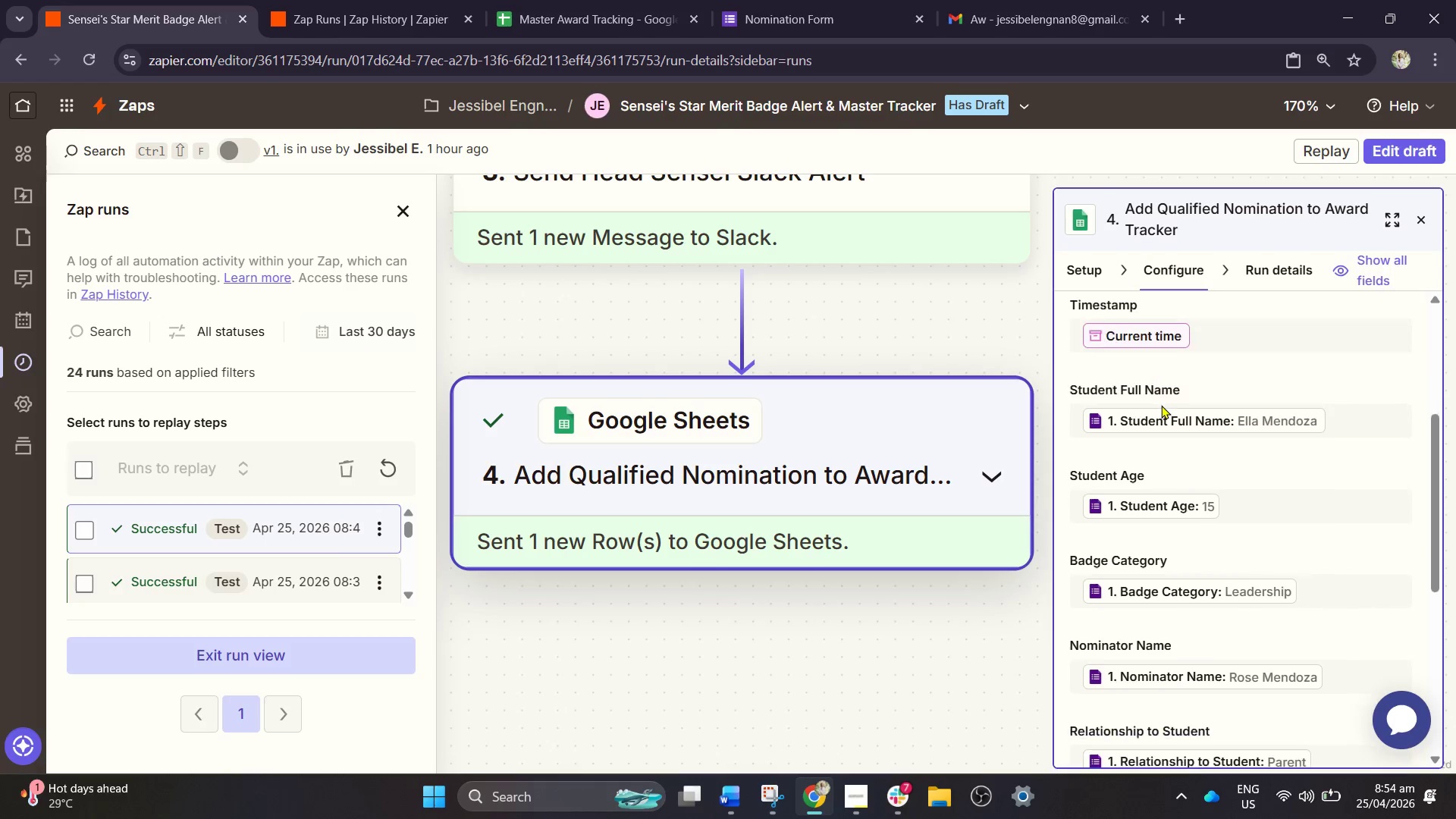 
scroll: coordinate [1161, 405], scroll_direction: up, amount: 4.0
 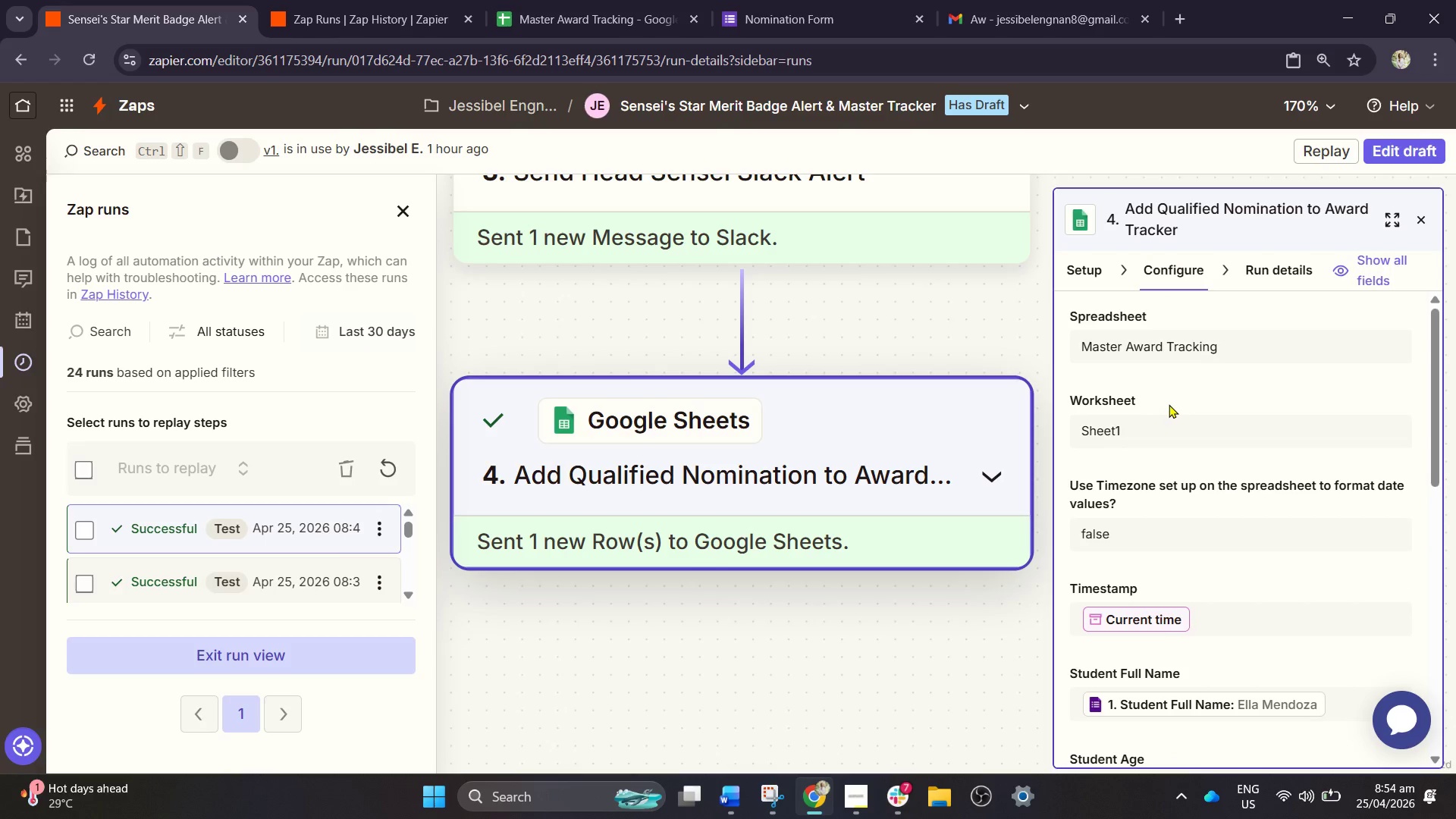 
scroll: coordinate [1185, 415], scroll_direction: down, amount: 3.0
 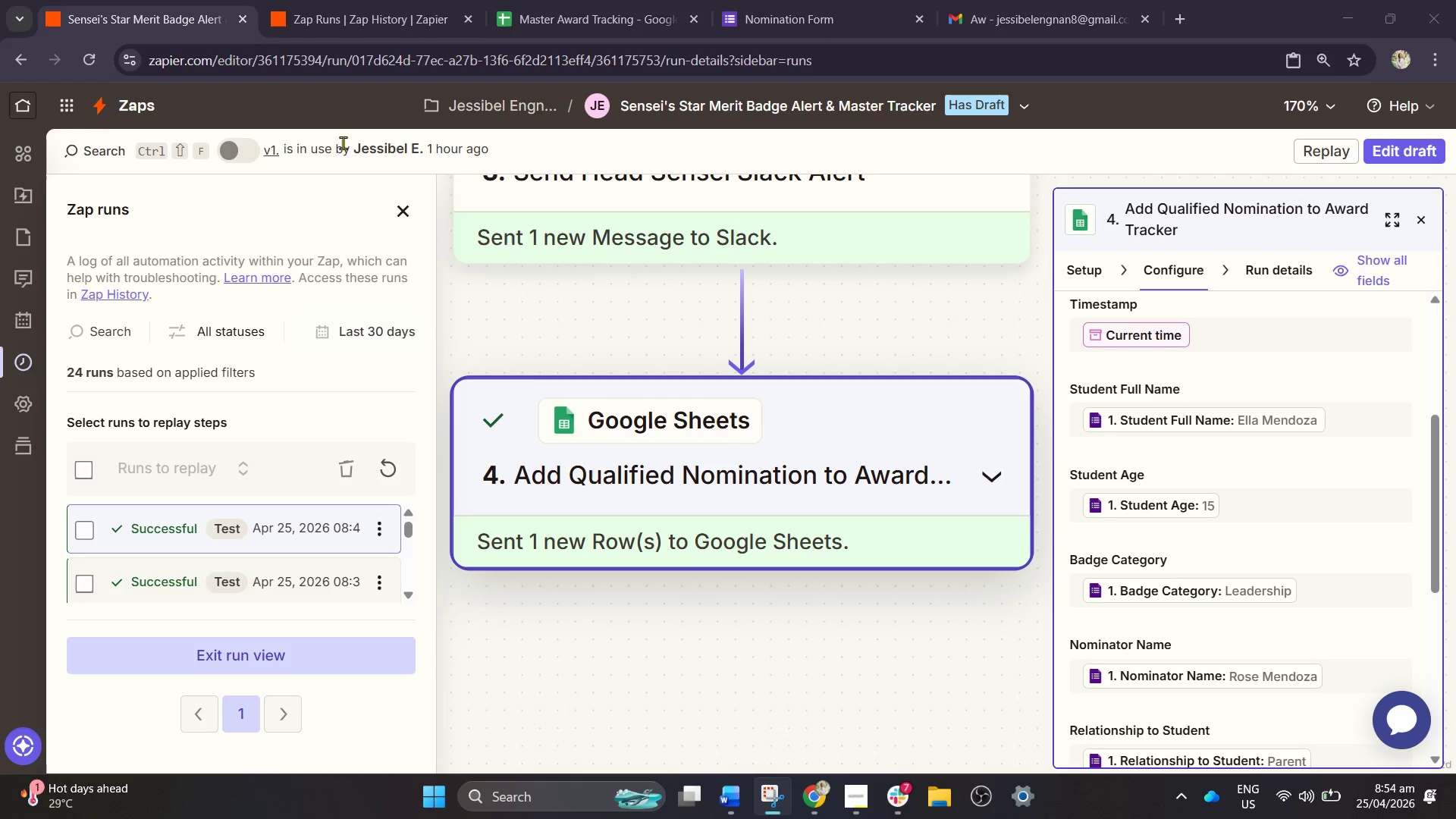 
left_click_drag(start_coordinate=[0, 39], to_coordinate=[1455, 773])
 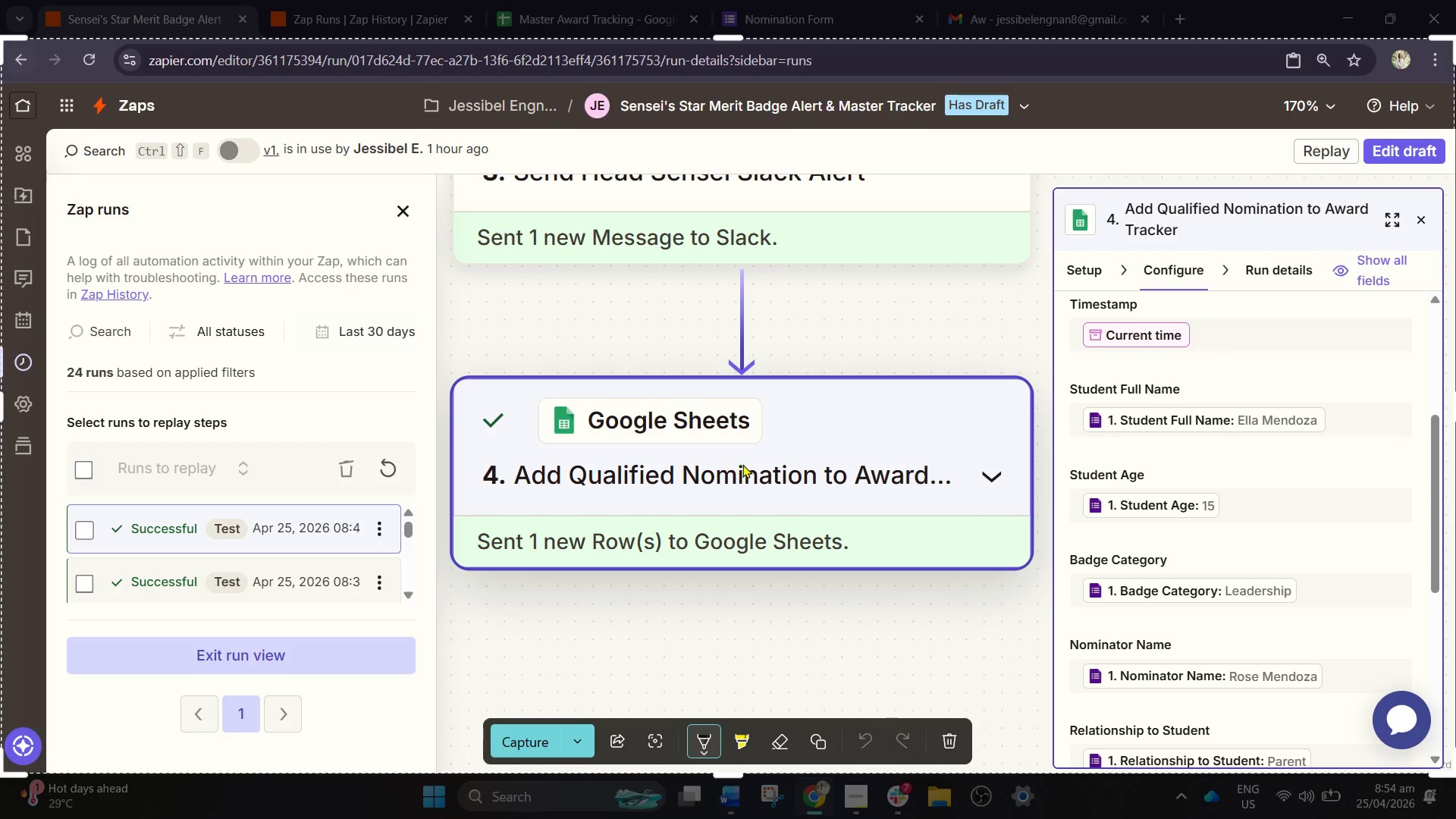 
left_click([552, 753])
 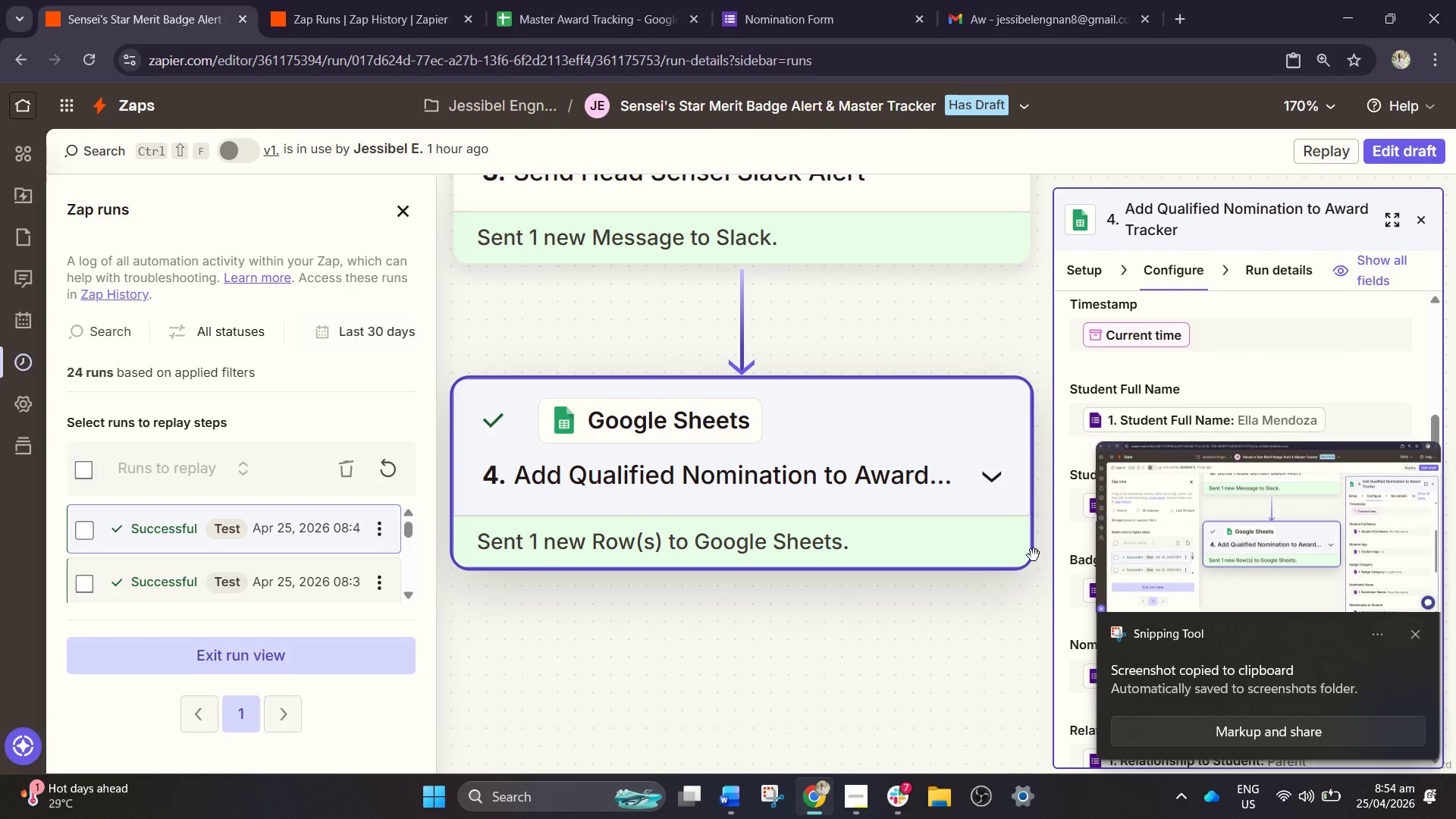 
left_click([1250, 717])
 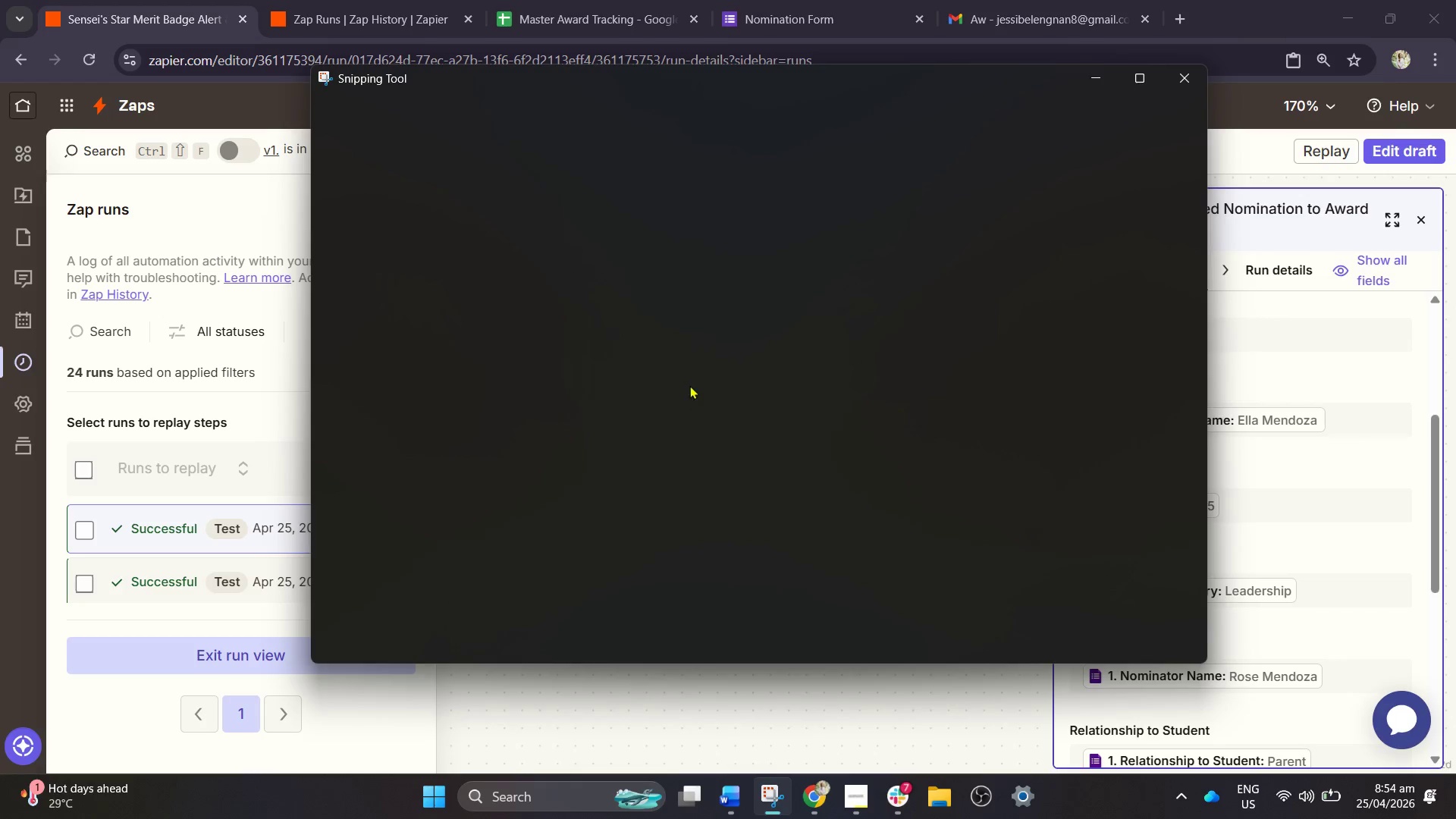 
left_click([752, 388])
 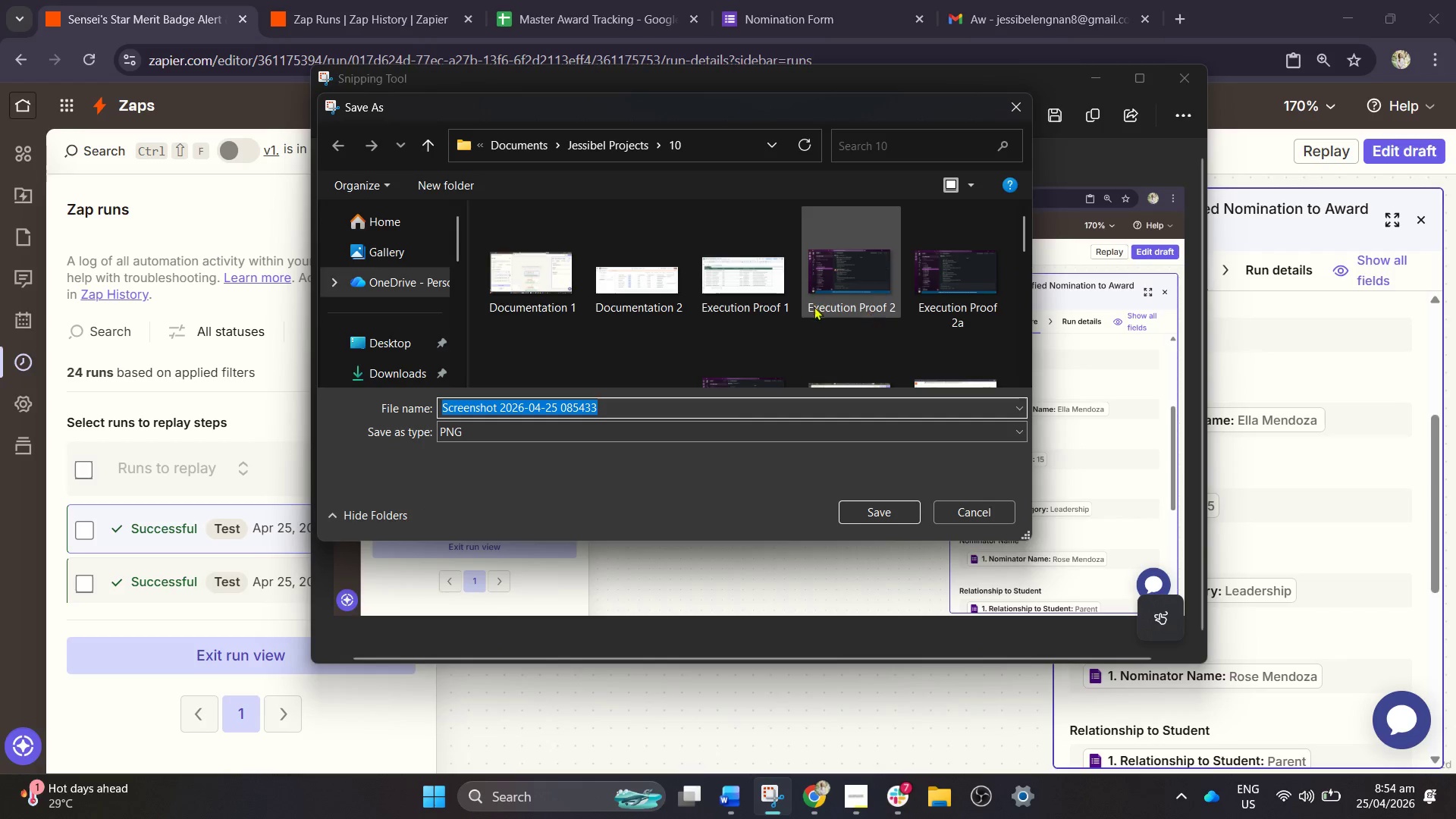 
left_click([618, 150])
 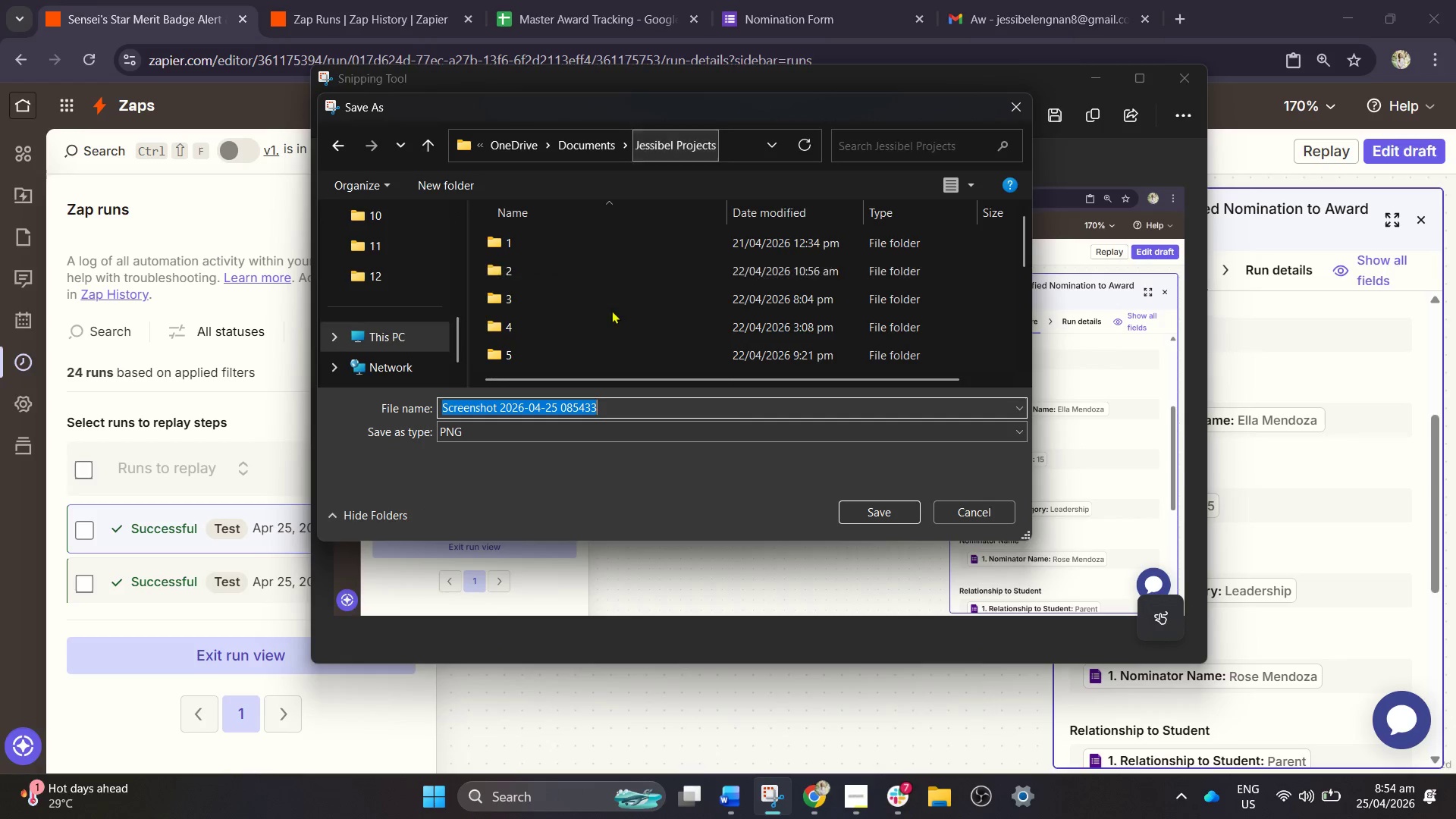 
left_click([549, 299])
 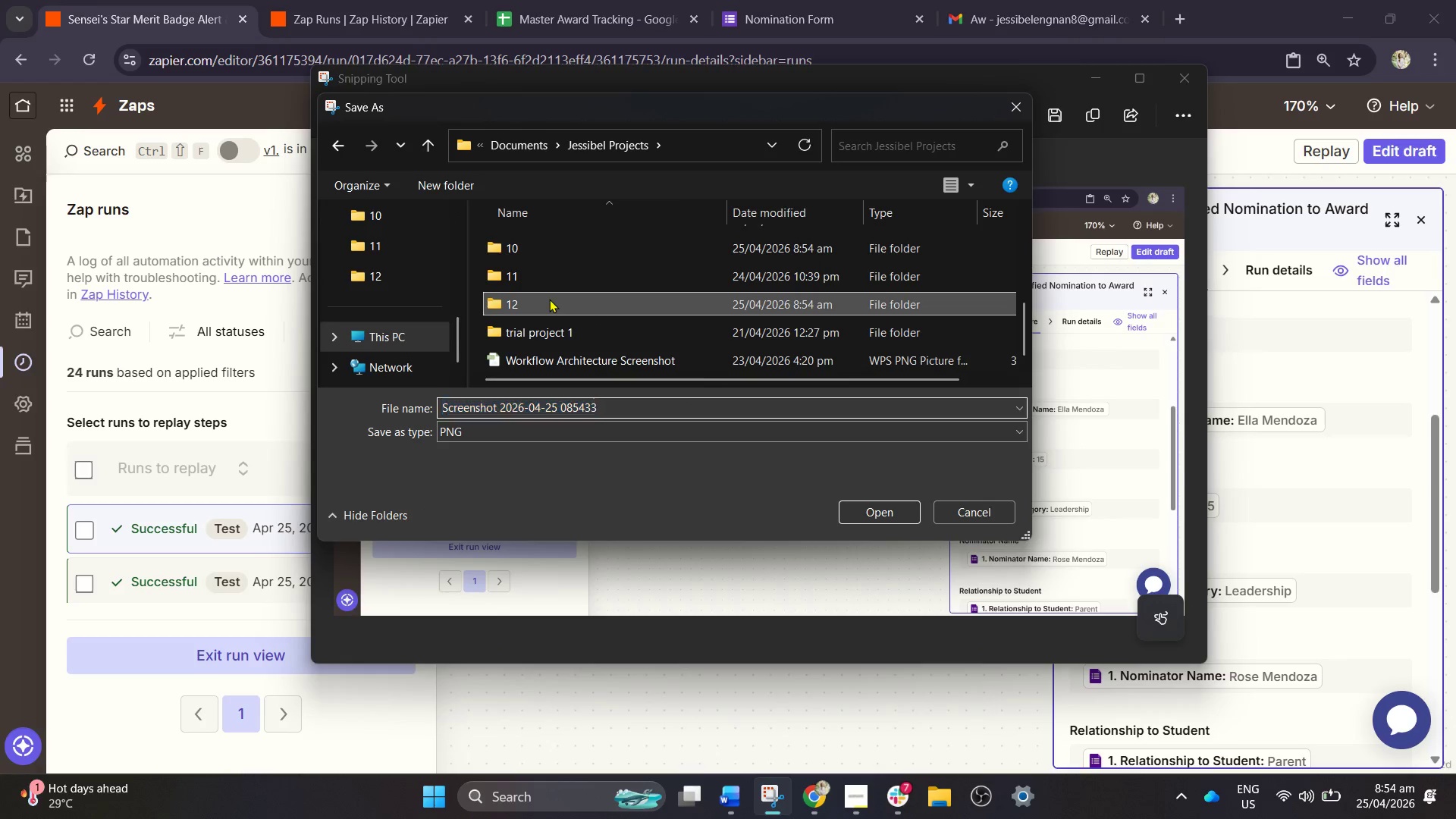 
scroll: coordinate [613, 313], scroll_direction: down, amount: 4.0
 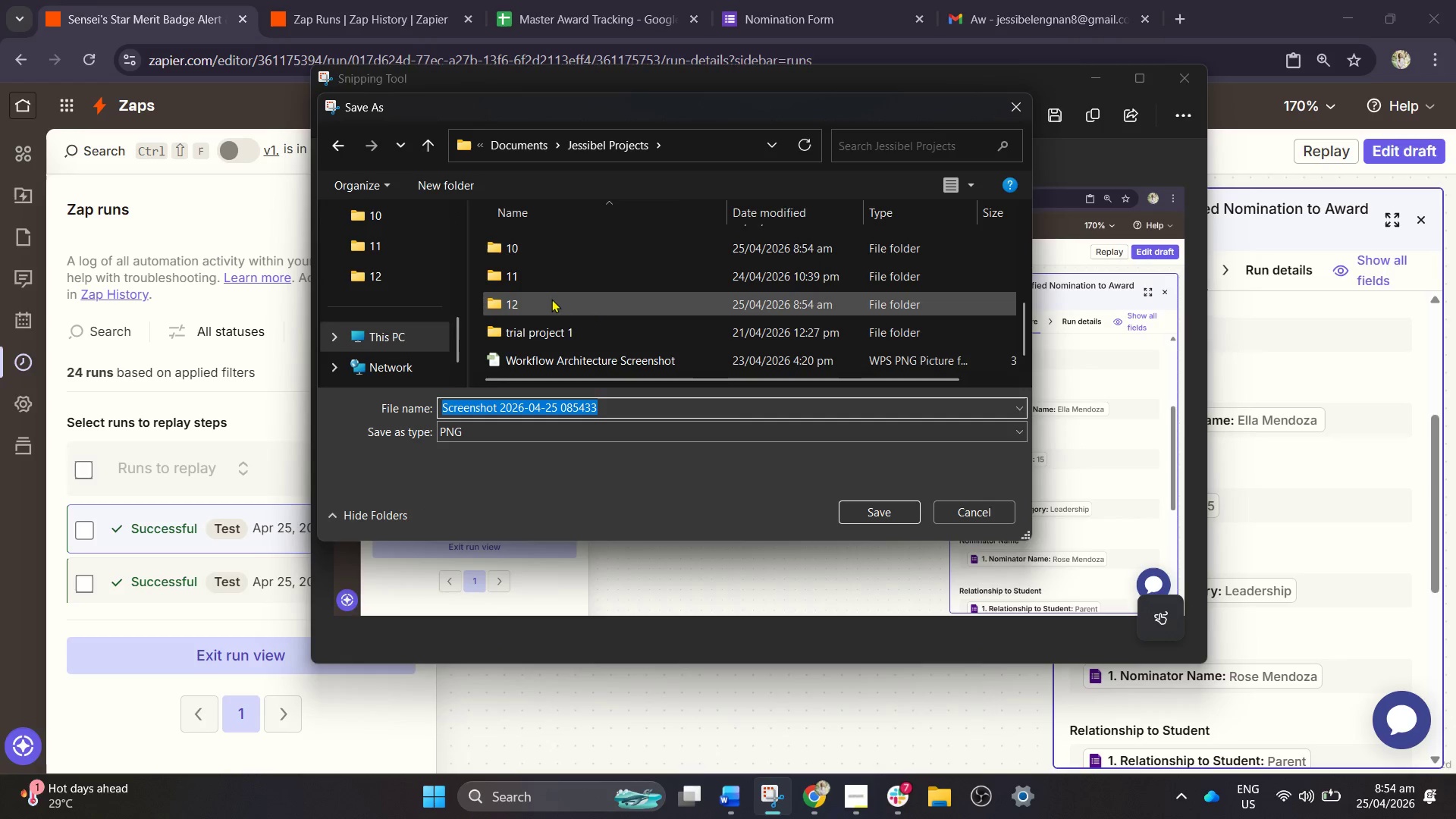 
double_click([549, 299])
 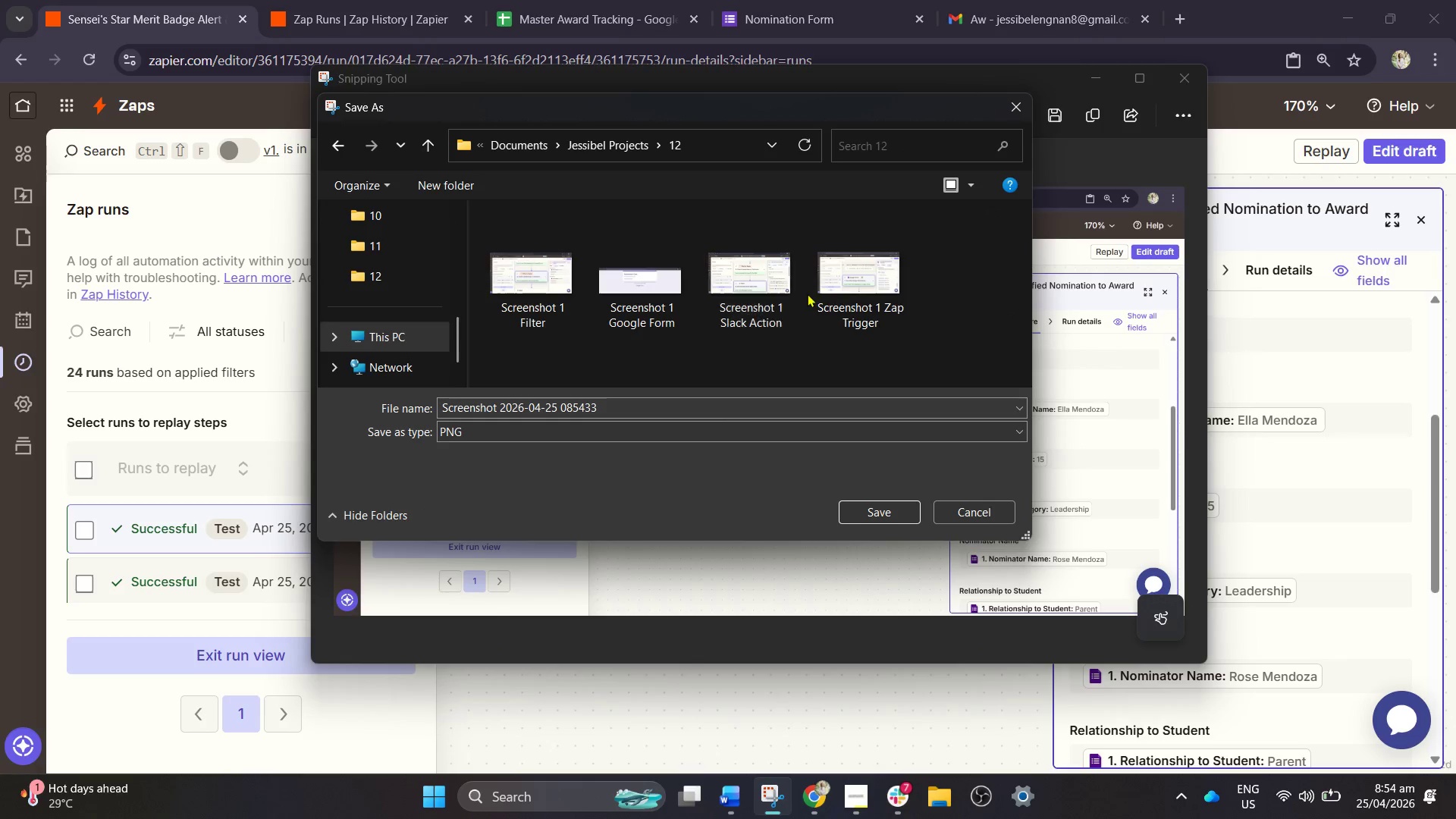 
double_click([850, 293])
 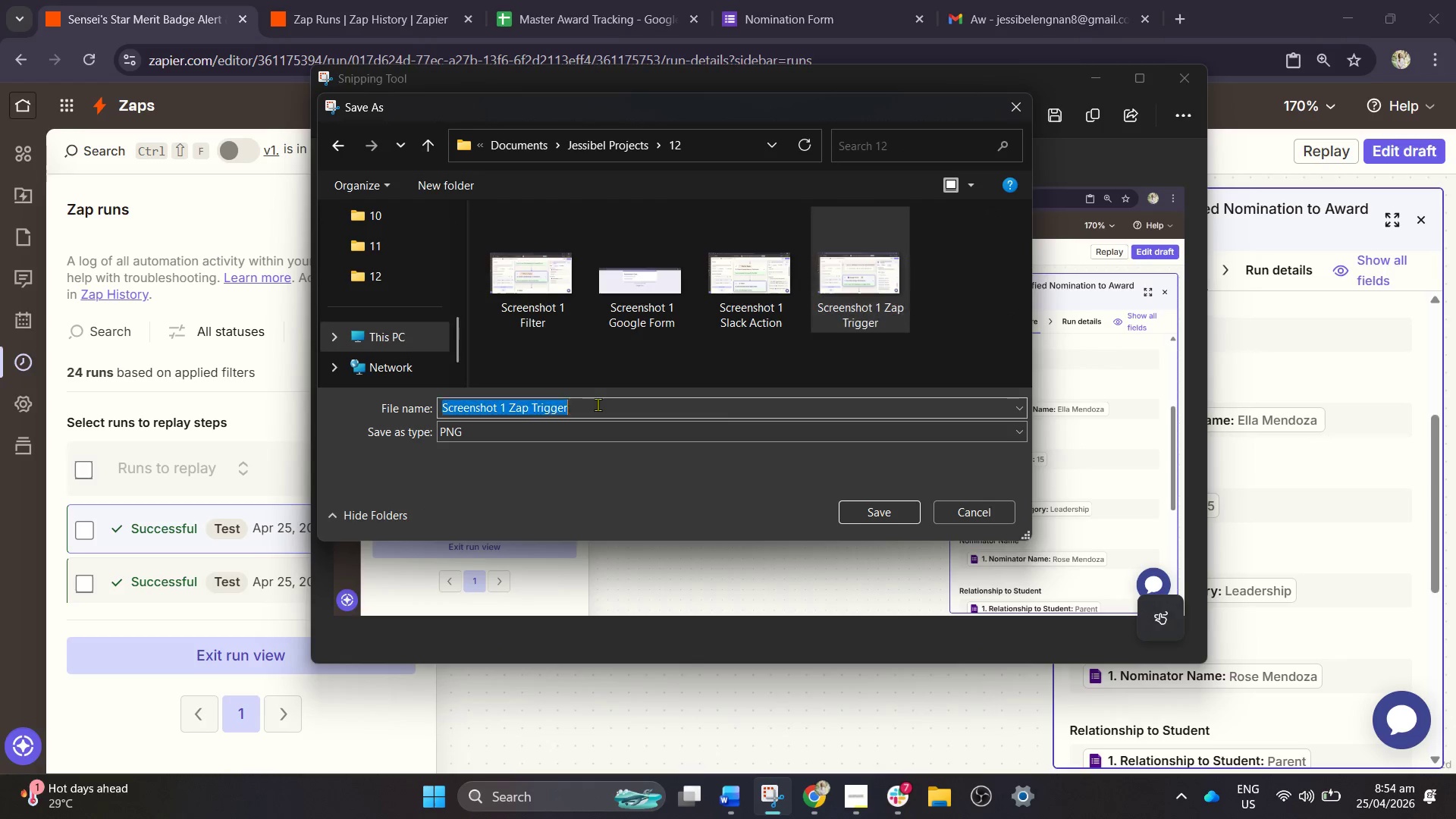 
double_click([598, 404])
 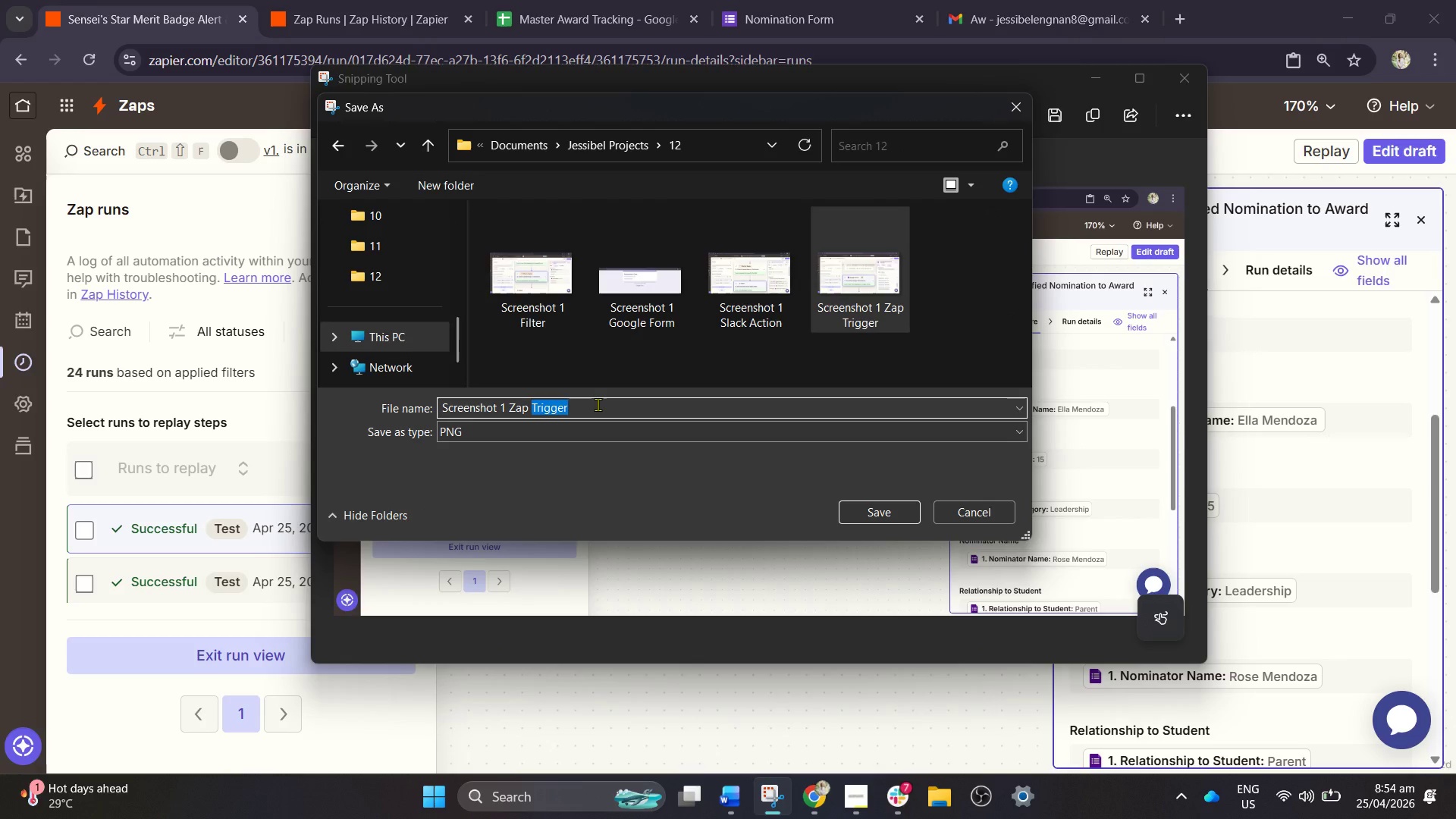 
key(Backspace)
key(Backspace)
key(Backspace)
key(Backspace)
key(Backspace)
type(Google hee)
key(Backspace)
type(==)
key(Backspace)
key(Backspace)
key(Backspace)
key(Backspace)
type(Sheets)
 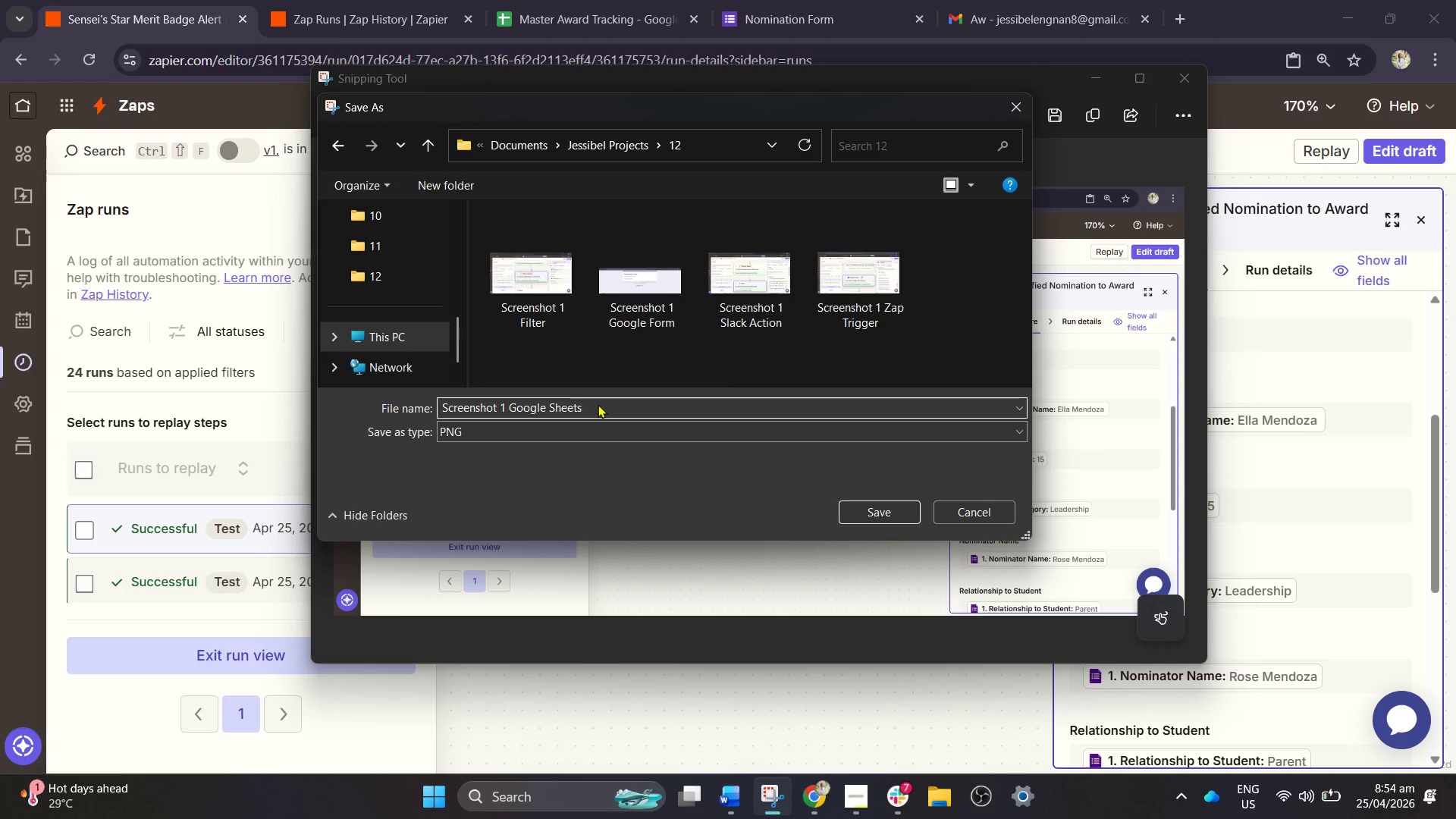 
wait(10.41)
 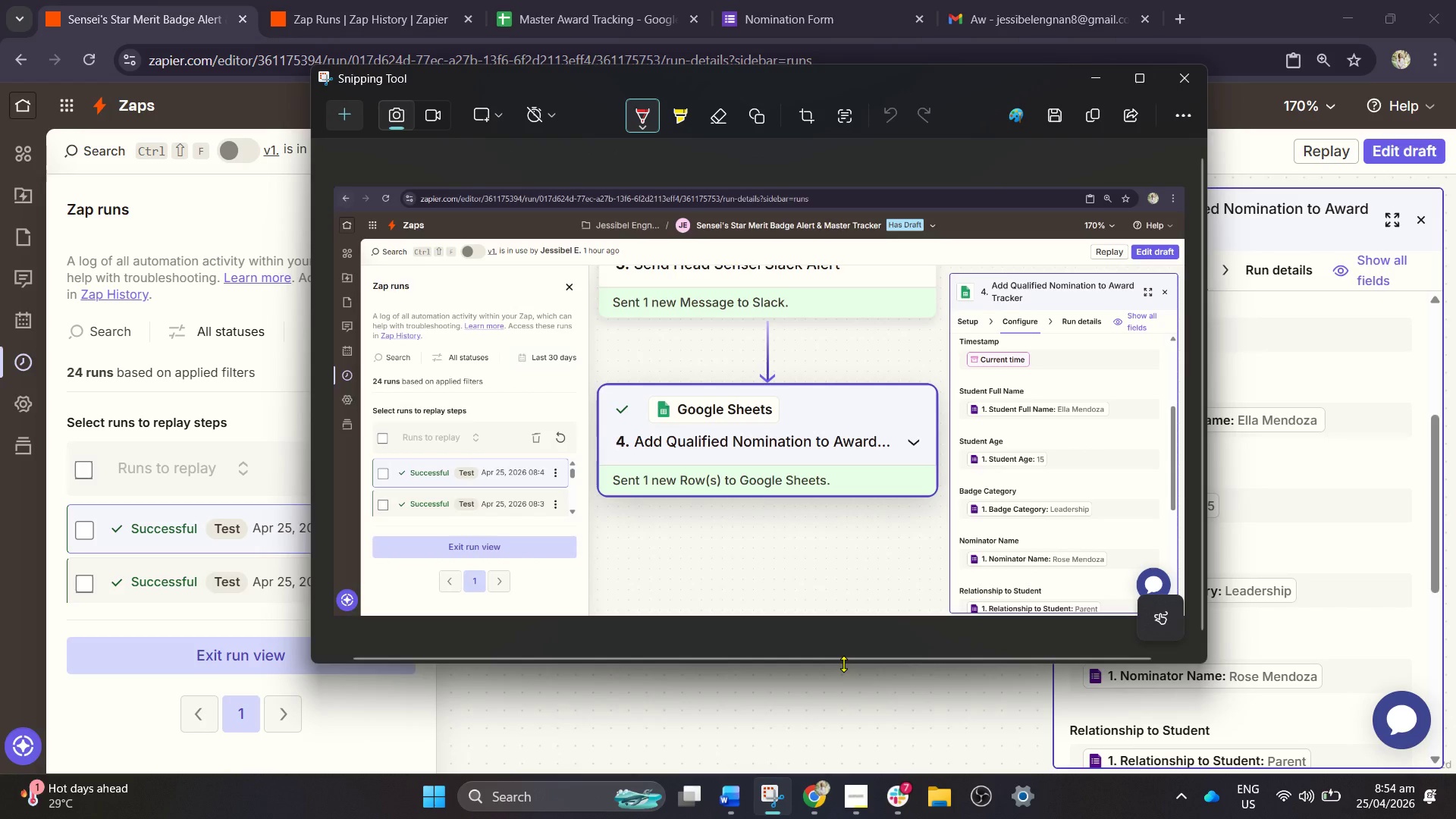 
left_click([1089, 82])
 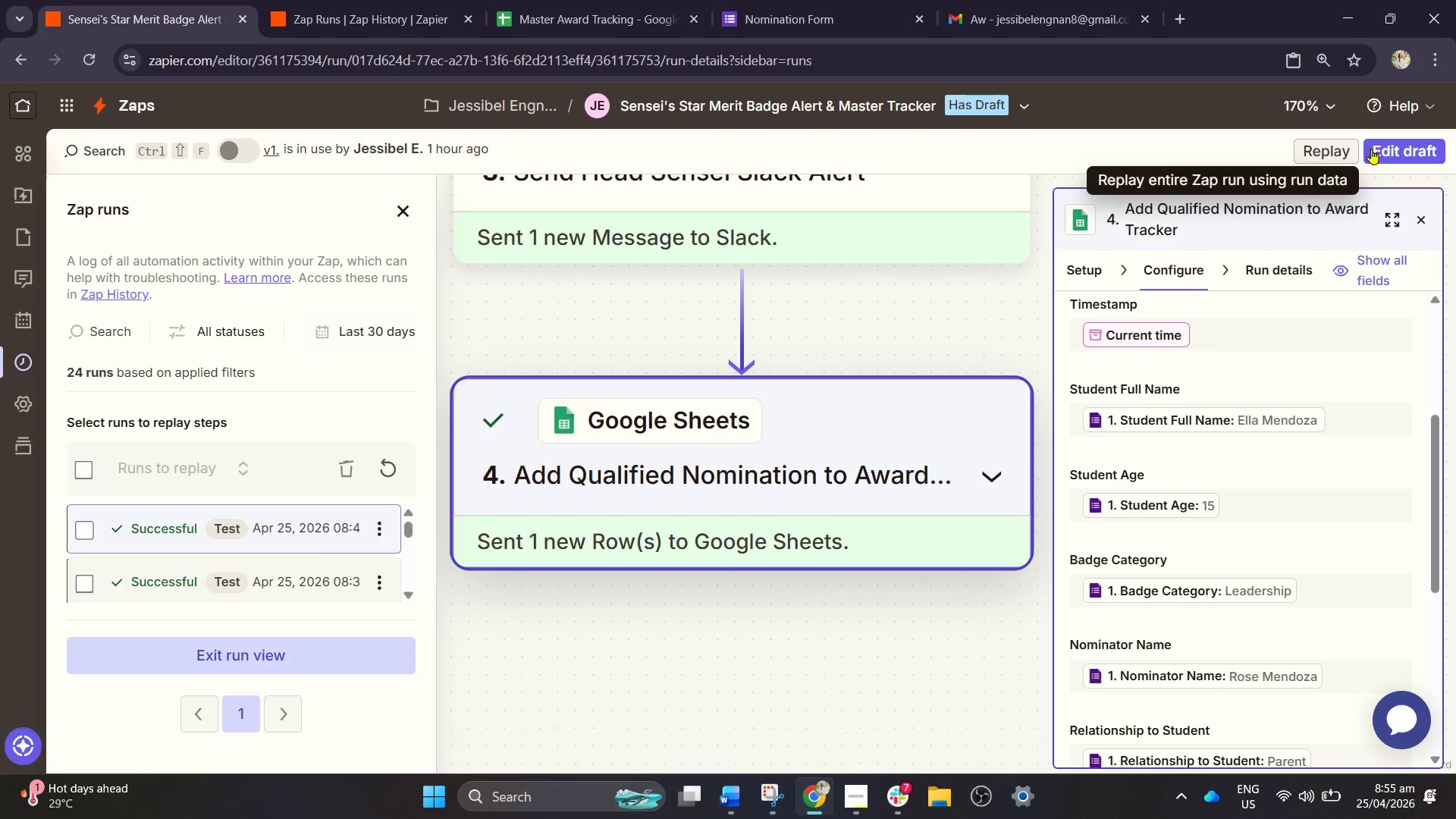 
left_click([1383, 152])
 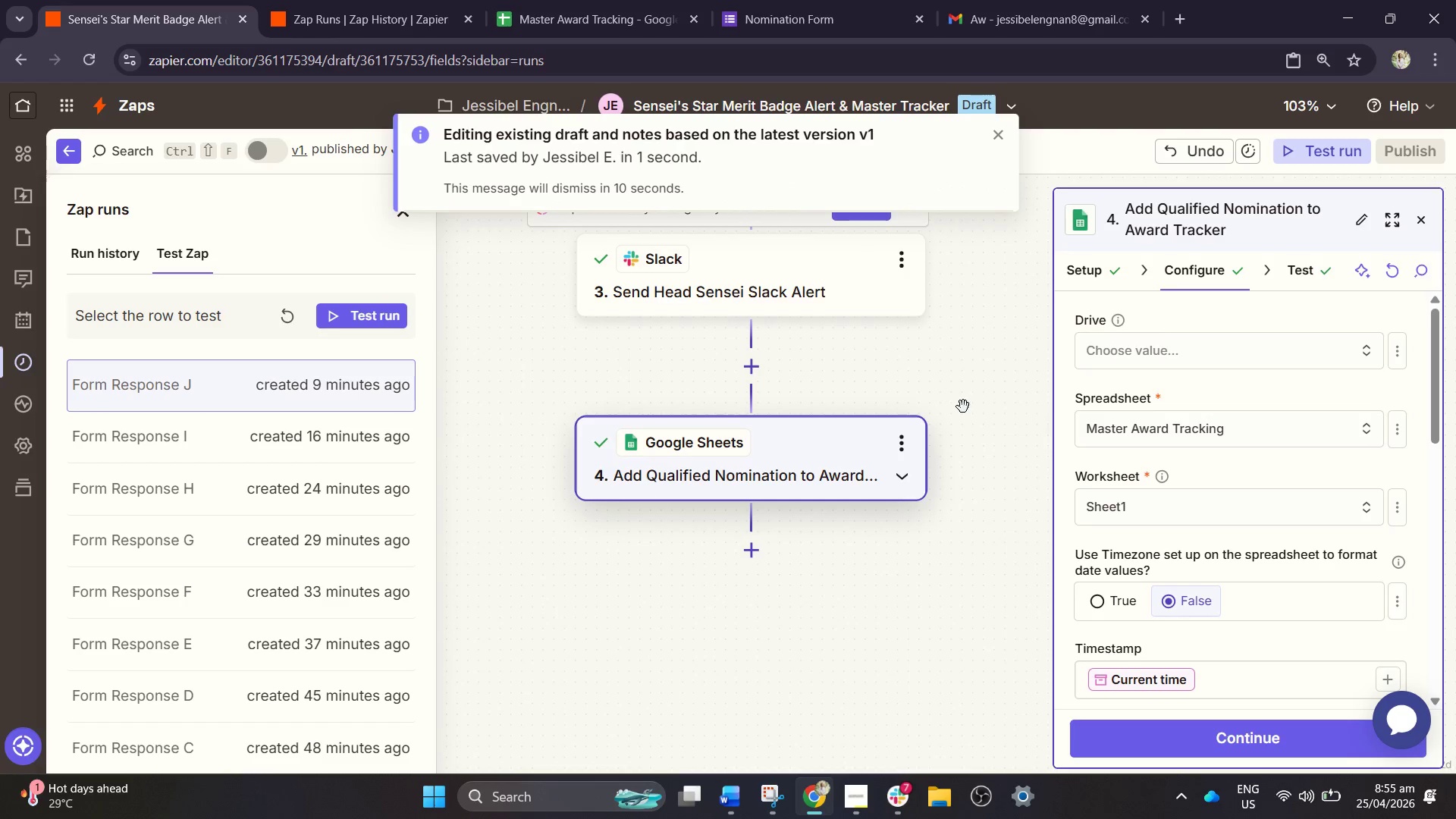 
hold_key(key=ControlLeft, duration=0.84)
 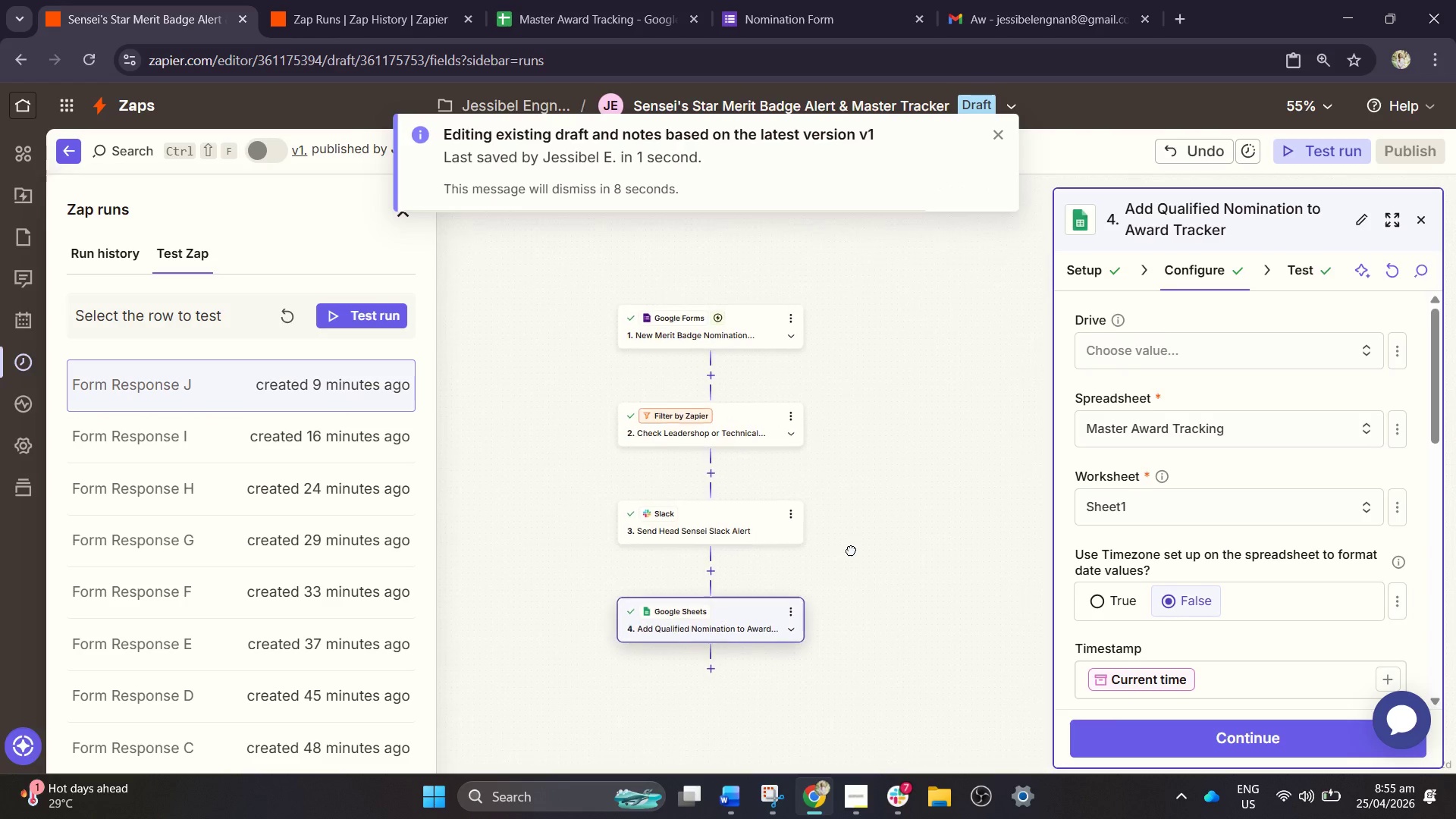 
left_click_drag(start_coordinate=[956, 425], to_coordinate=[851, 550])
 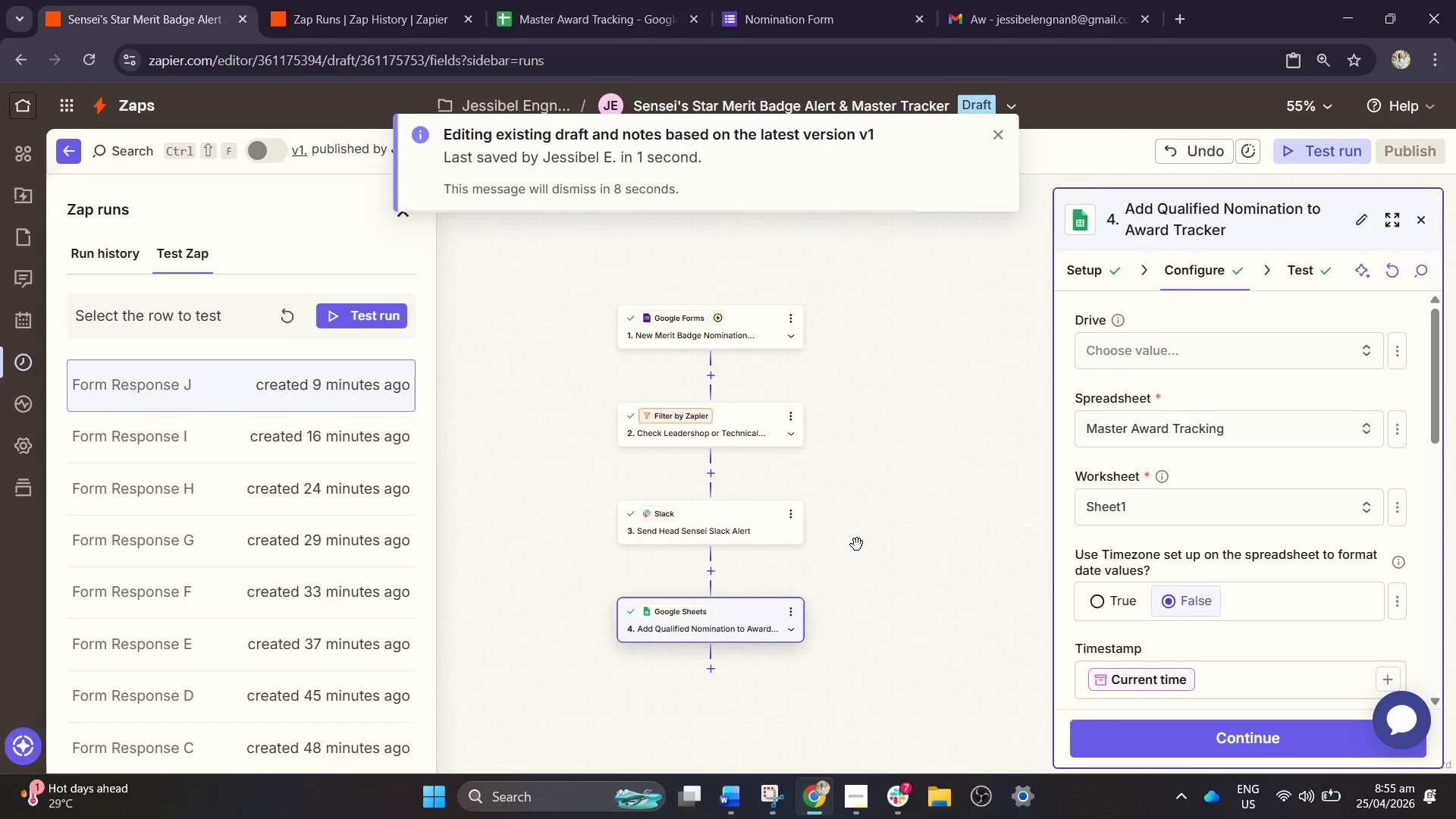 
scroll: coordinate [893, 535], scroll_direction: down, amount: 5.0
 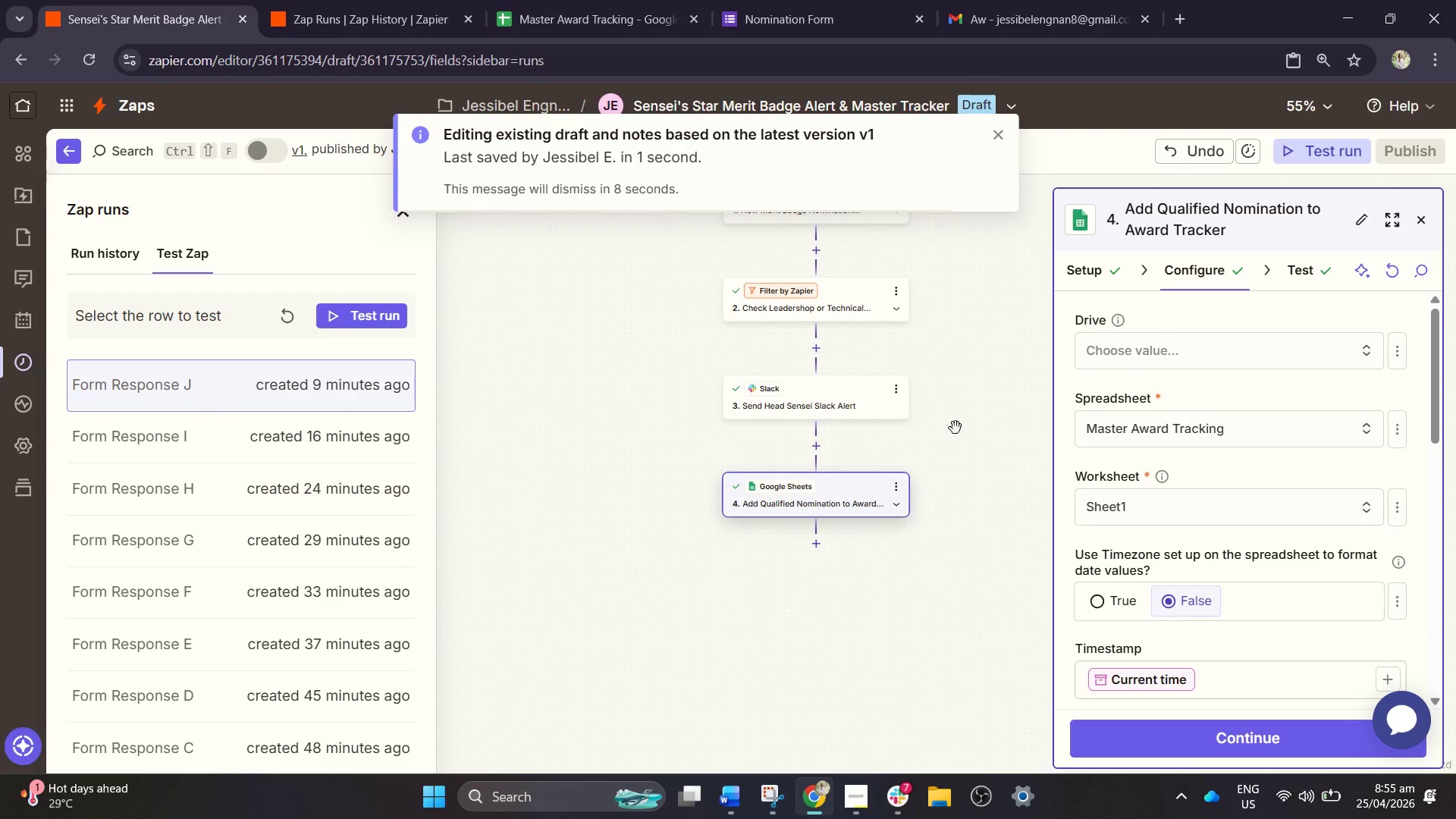 
hold_key(key=ControlLeft, duration=0.77)
 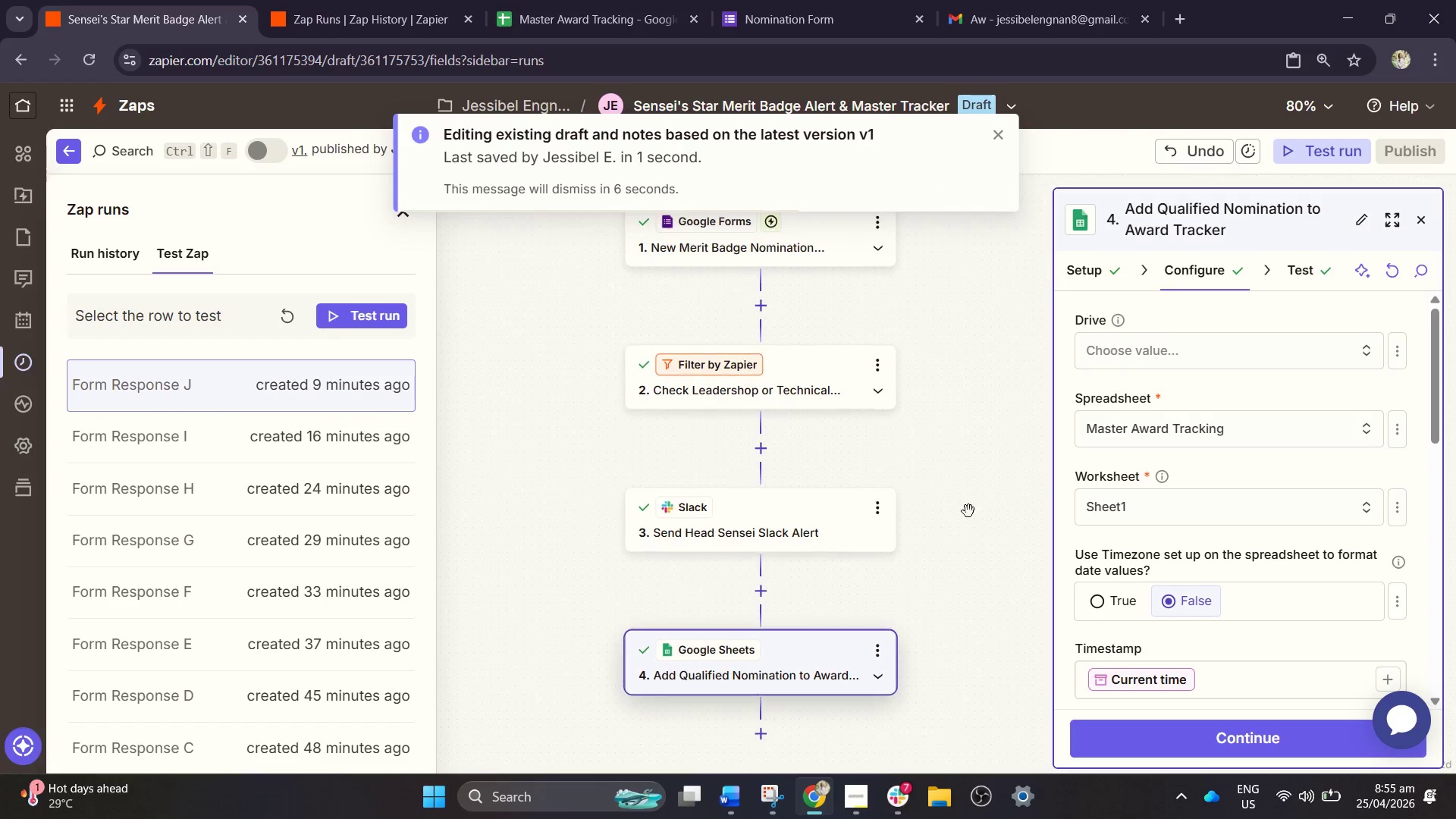 
left_click_drag(start_coordinate=[866, 517], to_coordinate=[984, 513])
 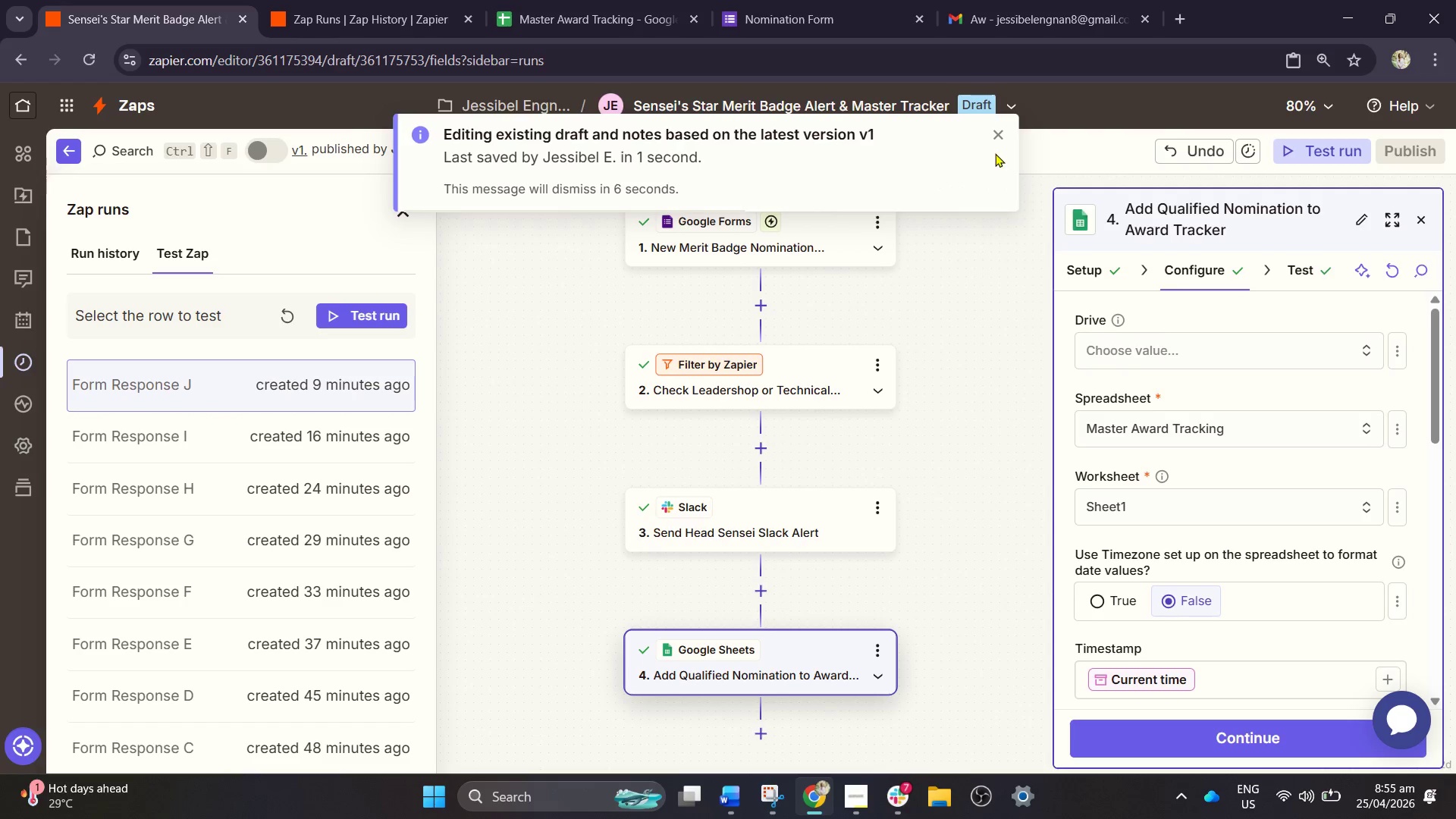 
scroll: coordinate [858, 521], scroll_direction: up, amount: 3.0
 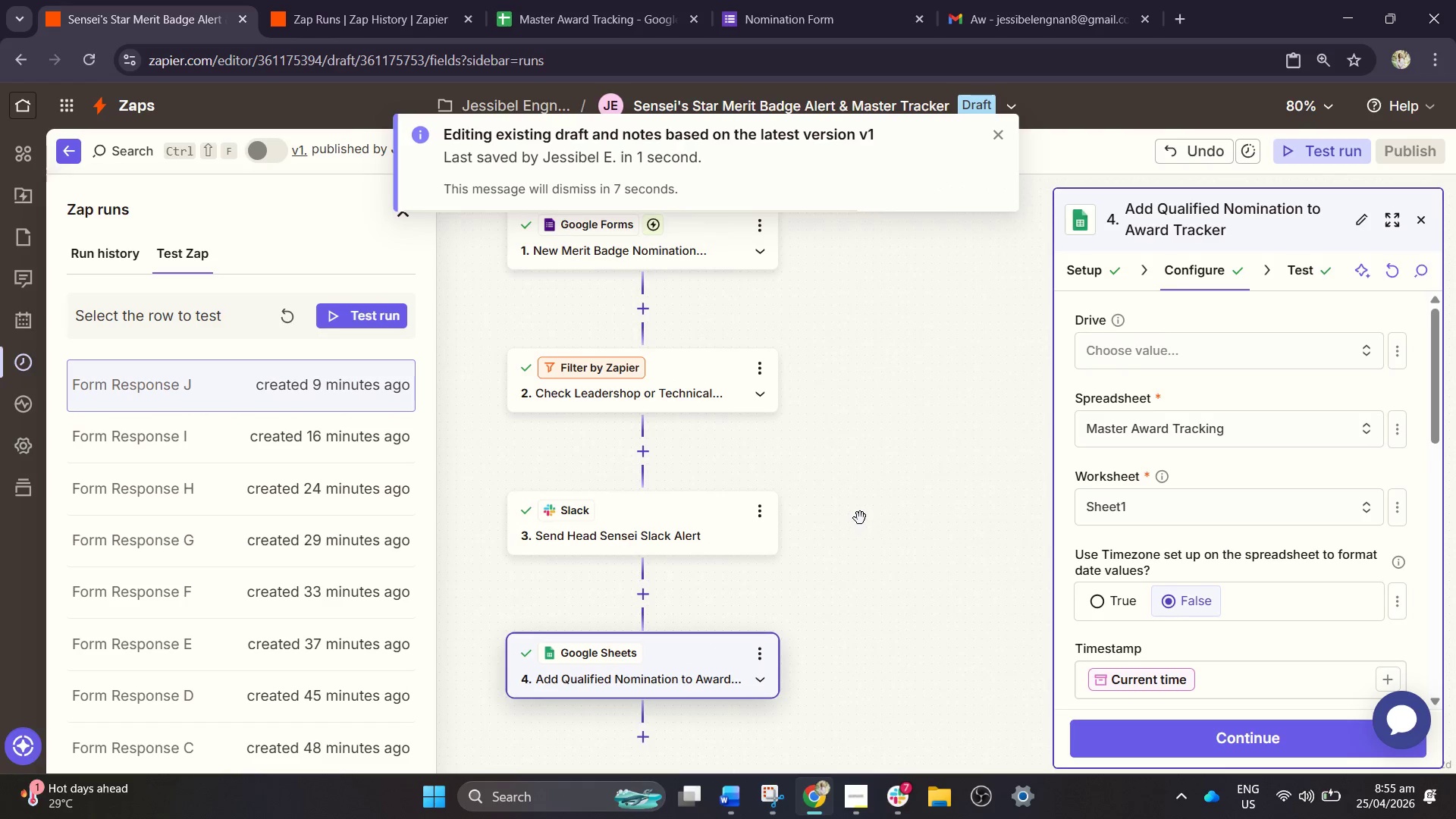 
left_click([997, 136])
 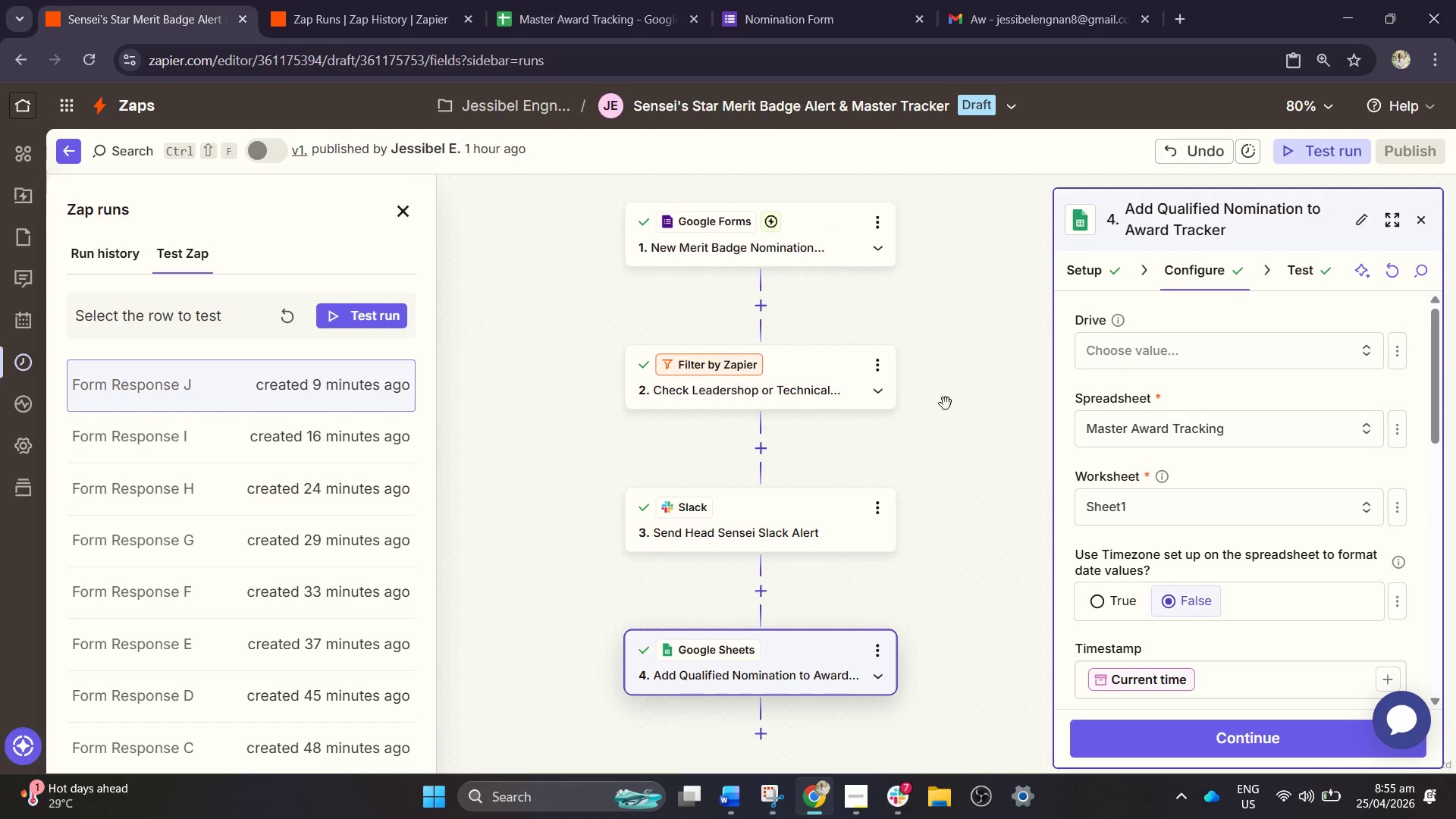 
hold_key(key=ControlLeft, duration=0.5)
 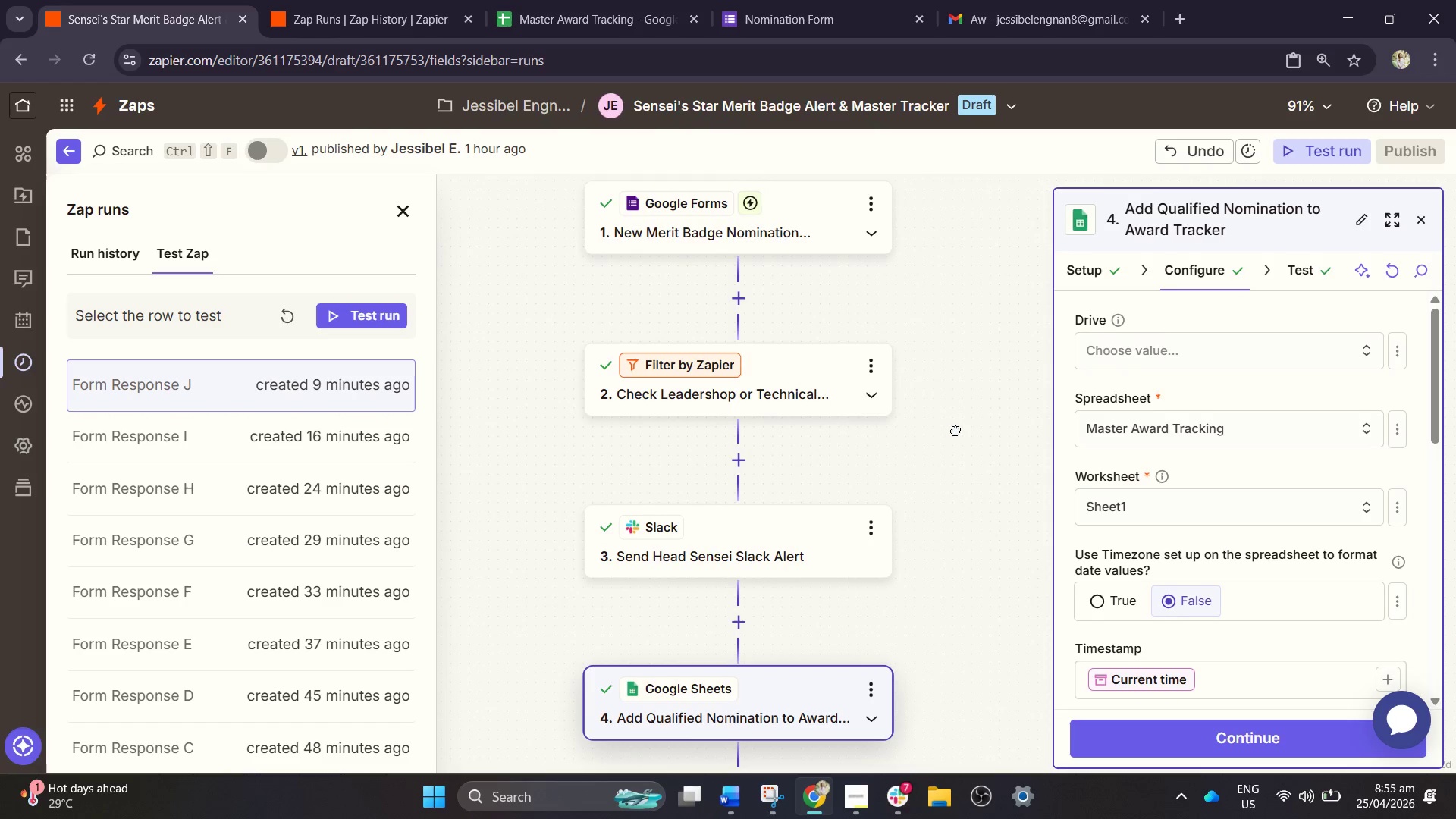 
left_click_drag(start_coordinate=[954, 420], to_coordinate=[956, 430])
 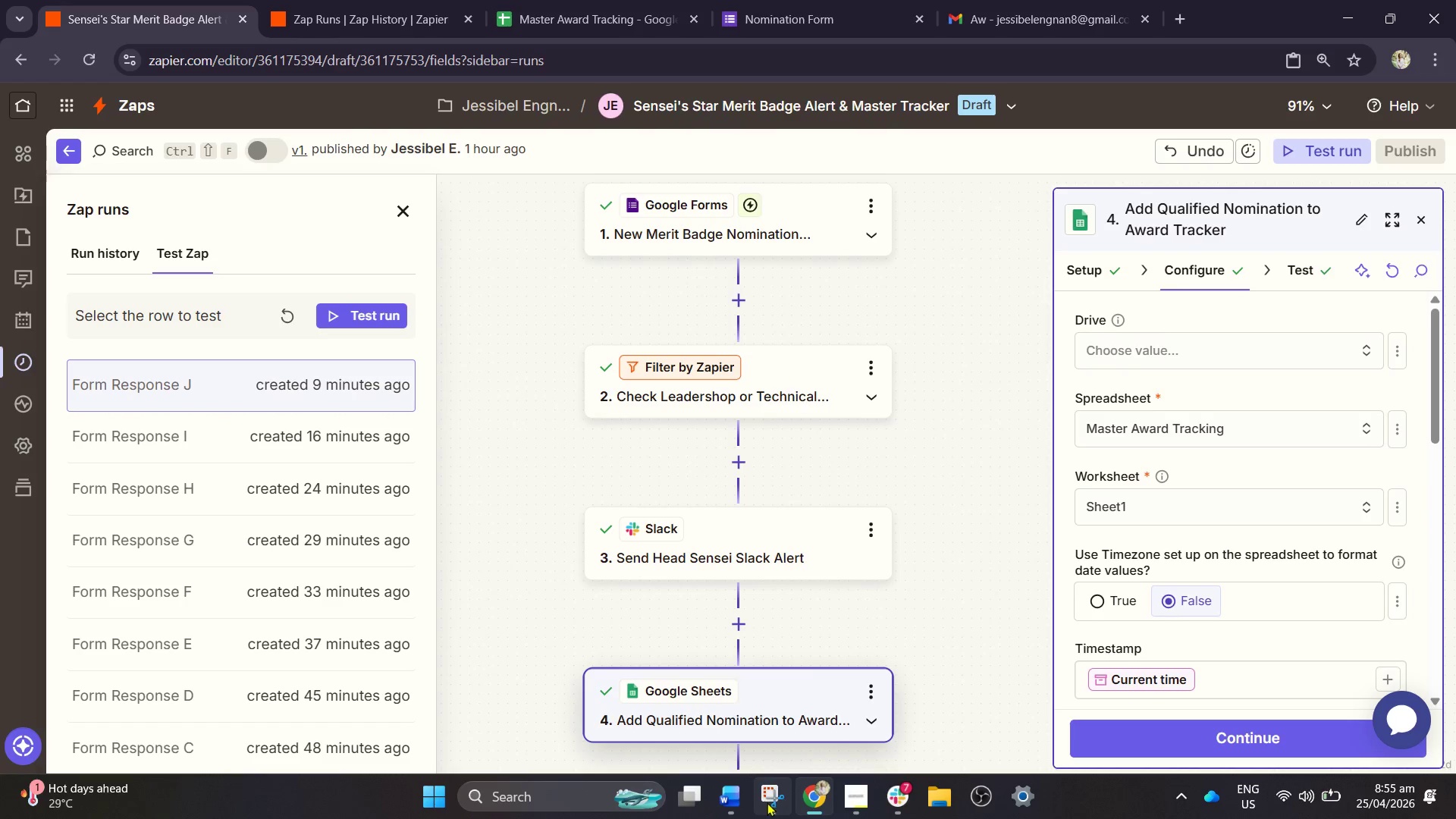 
scroll: coordinate [942, 422], scroll_direction: up, amount: 1.0
 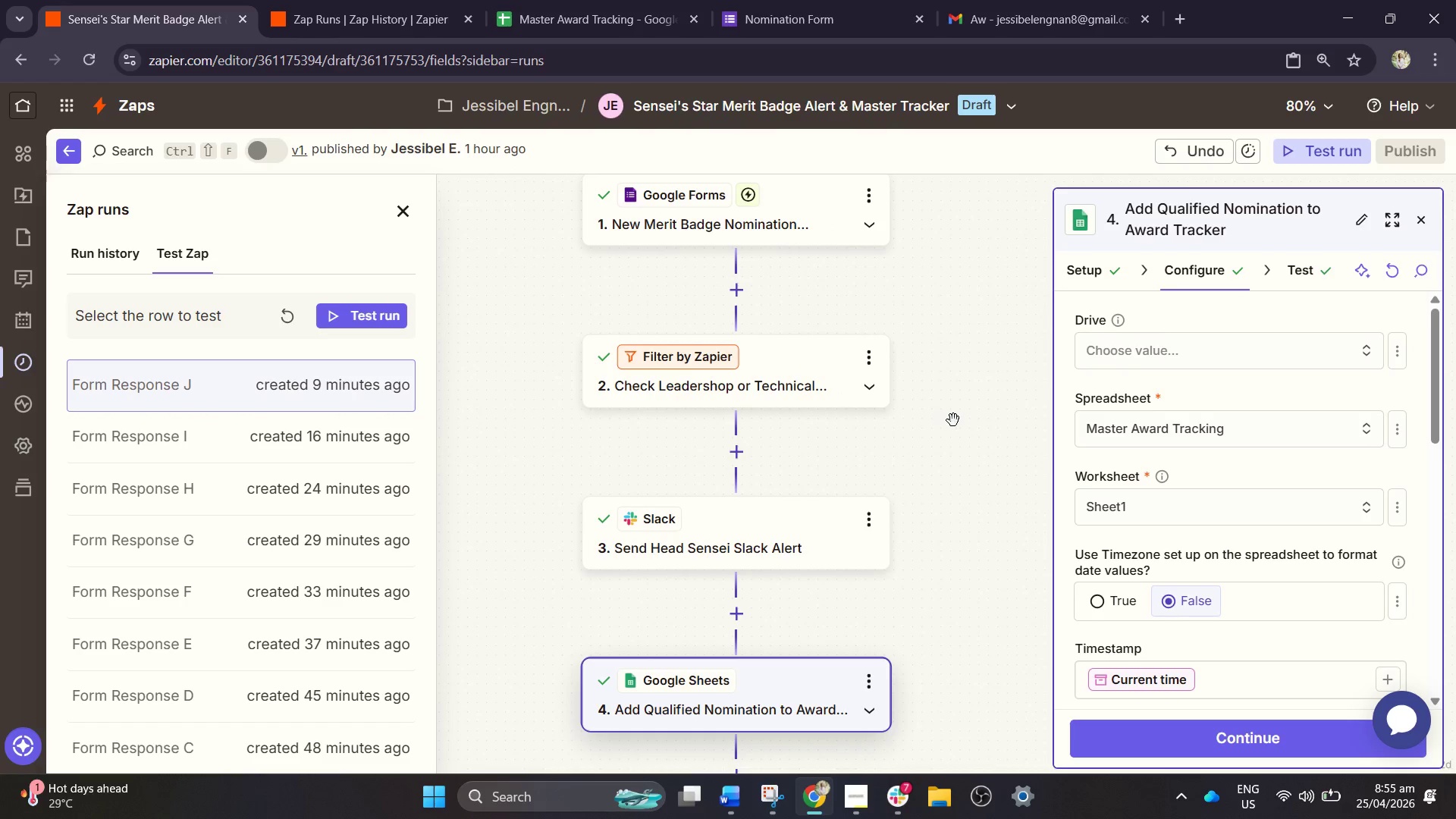 
left_click([772, 802])
 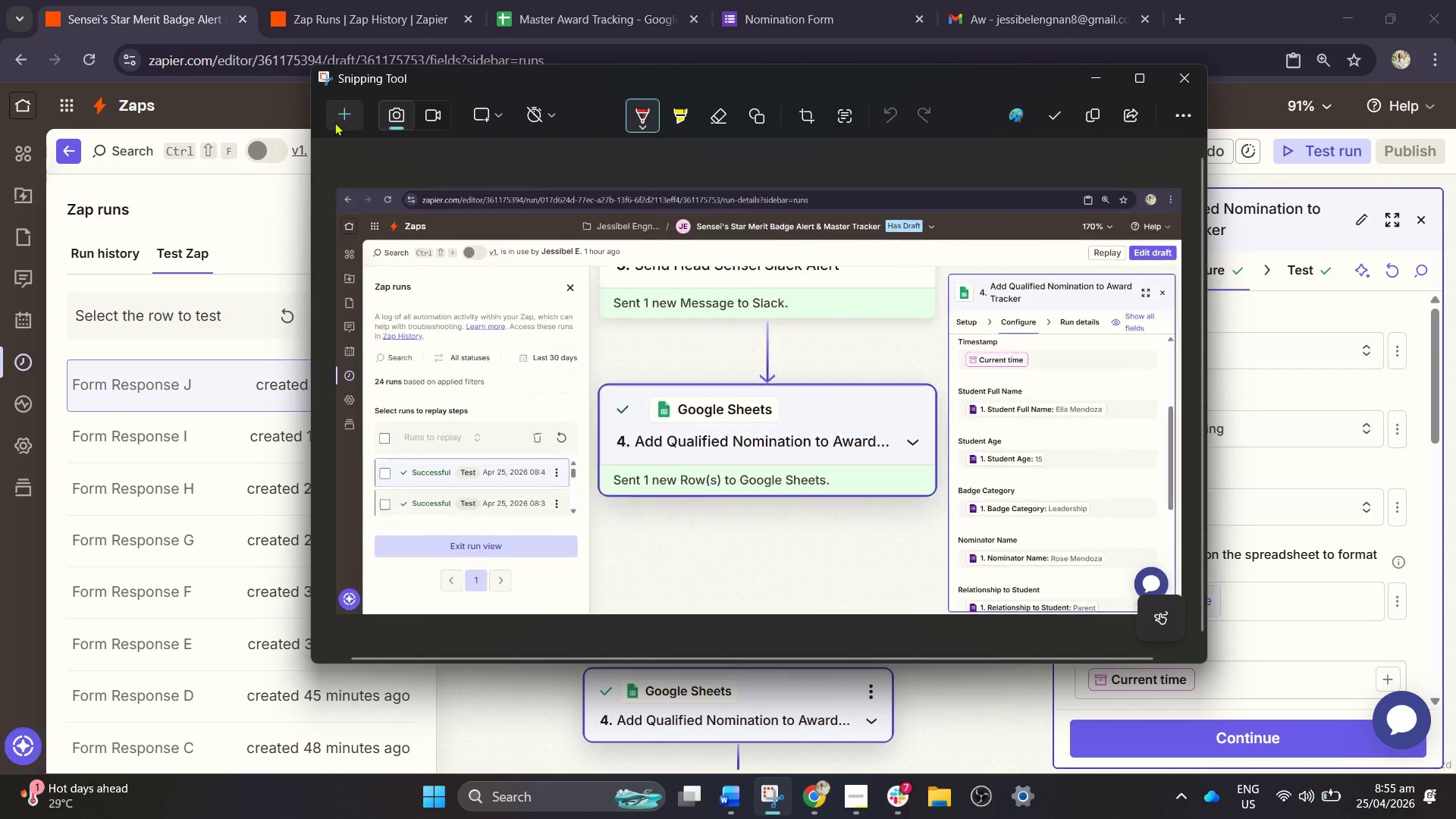 
left_click([334, 111])
 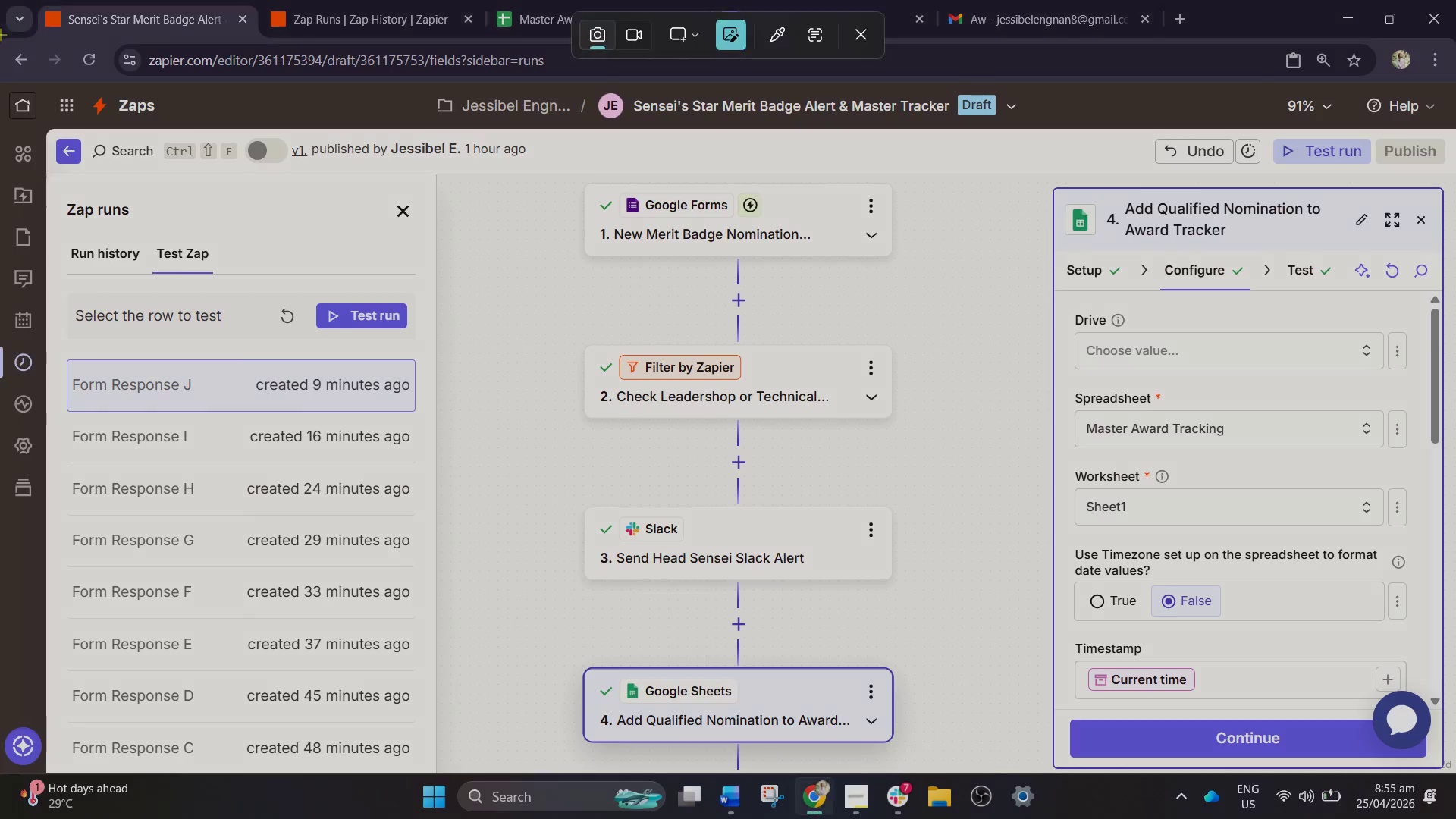 
left_click_drag(start_coordinate=[0, 36], to_coordinate=[1455, 769])
 